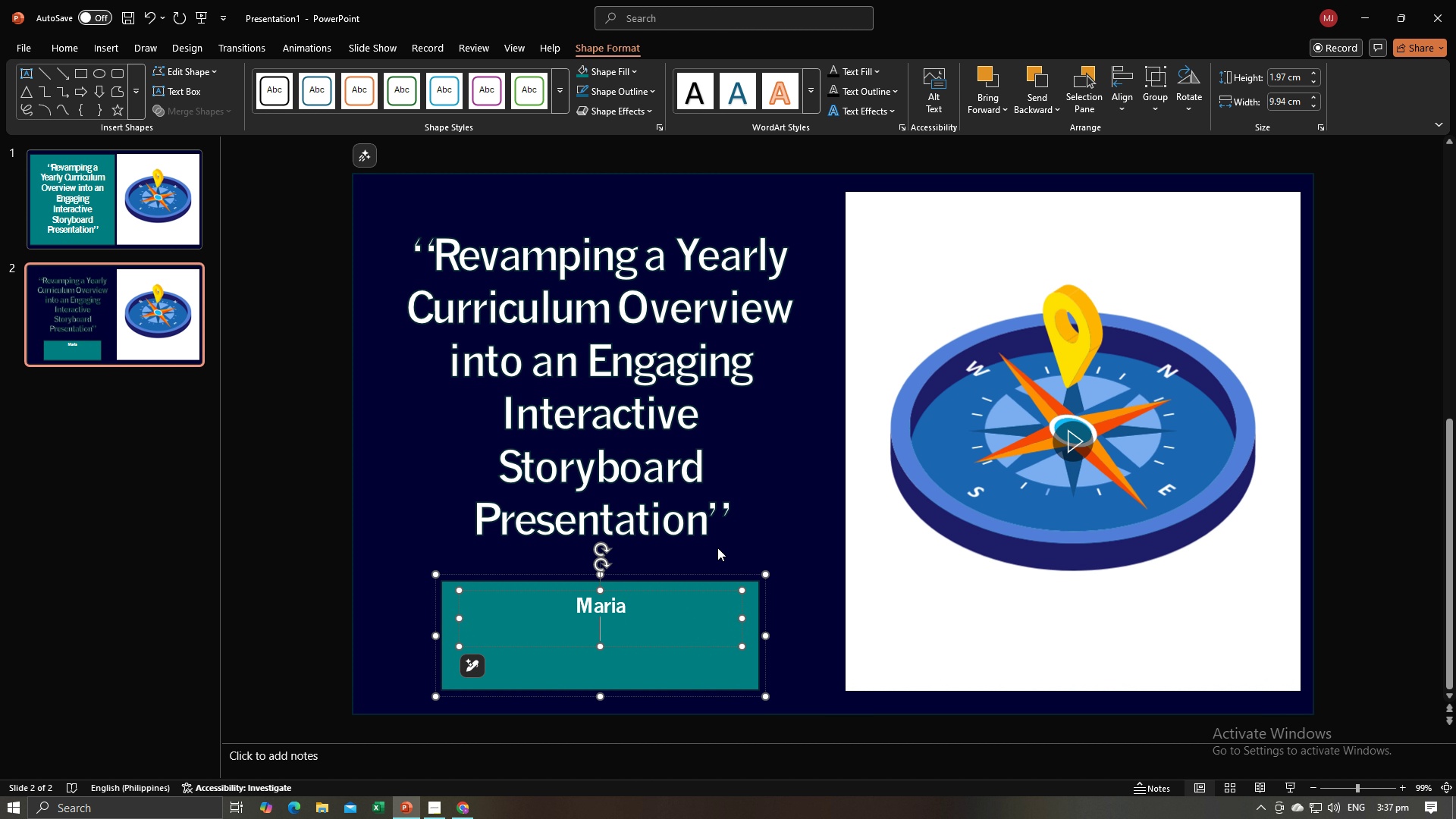 
type(Grade 11)
key(Backspace)
type(2- Sm)
key(Backspace)
type(ampaguta)
key(Backspace)
key(Backspace)
type(ita)
 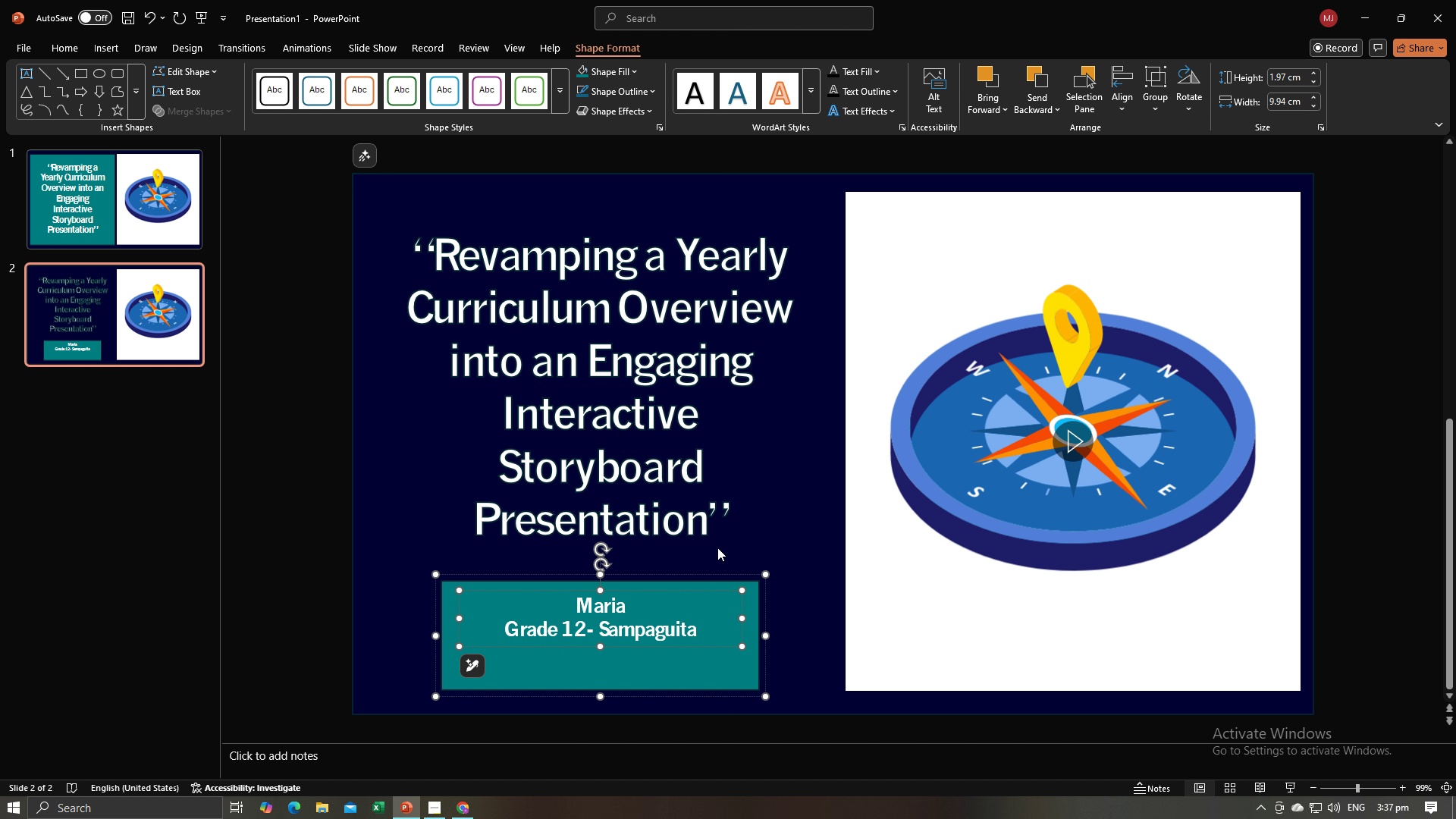 
key(Enter)
 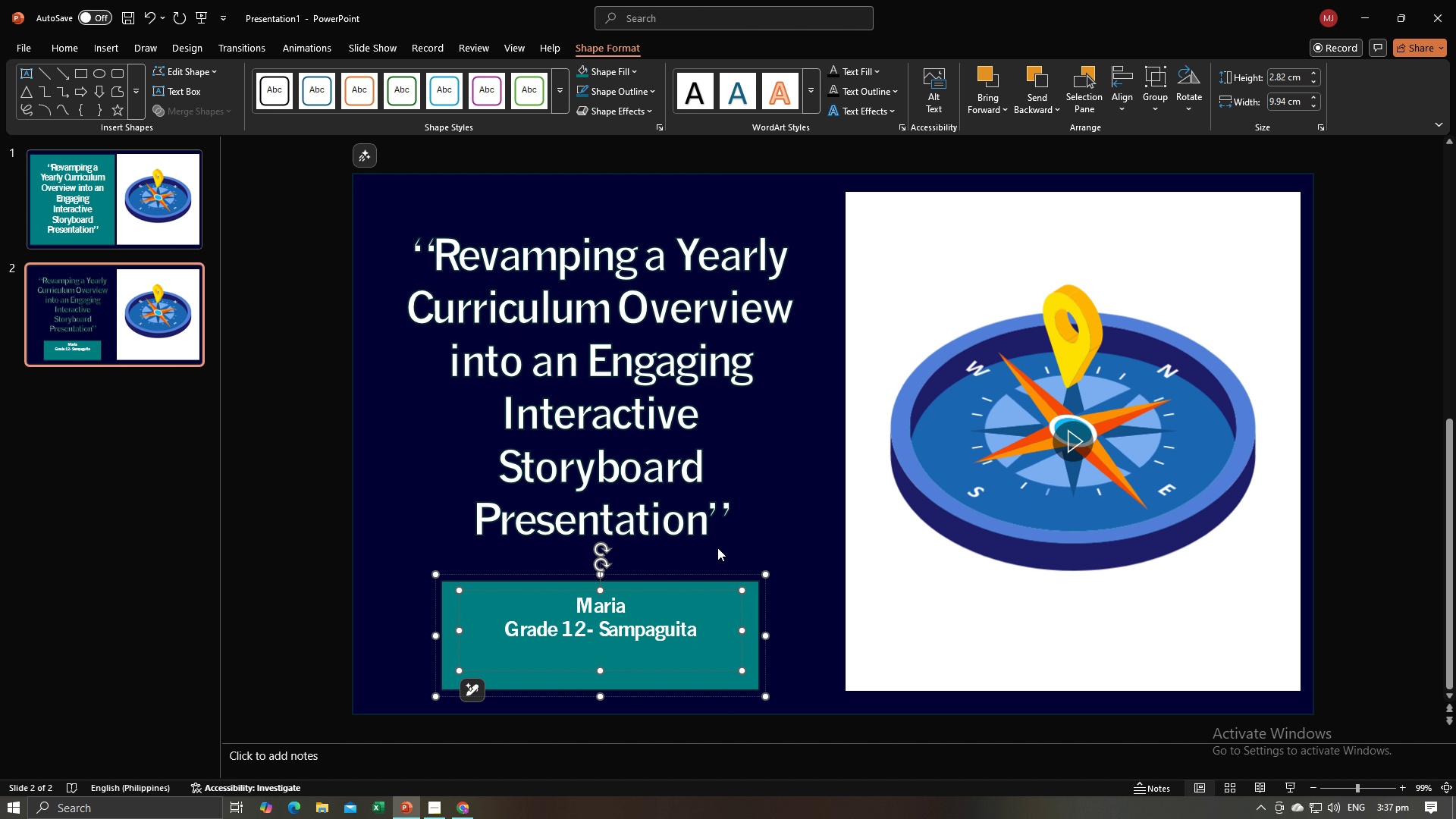 
type(SY. 2025-2026)
 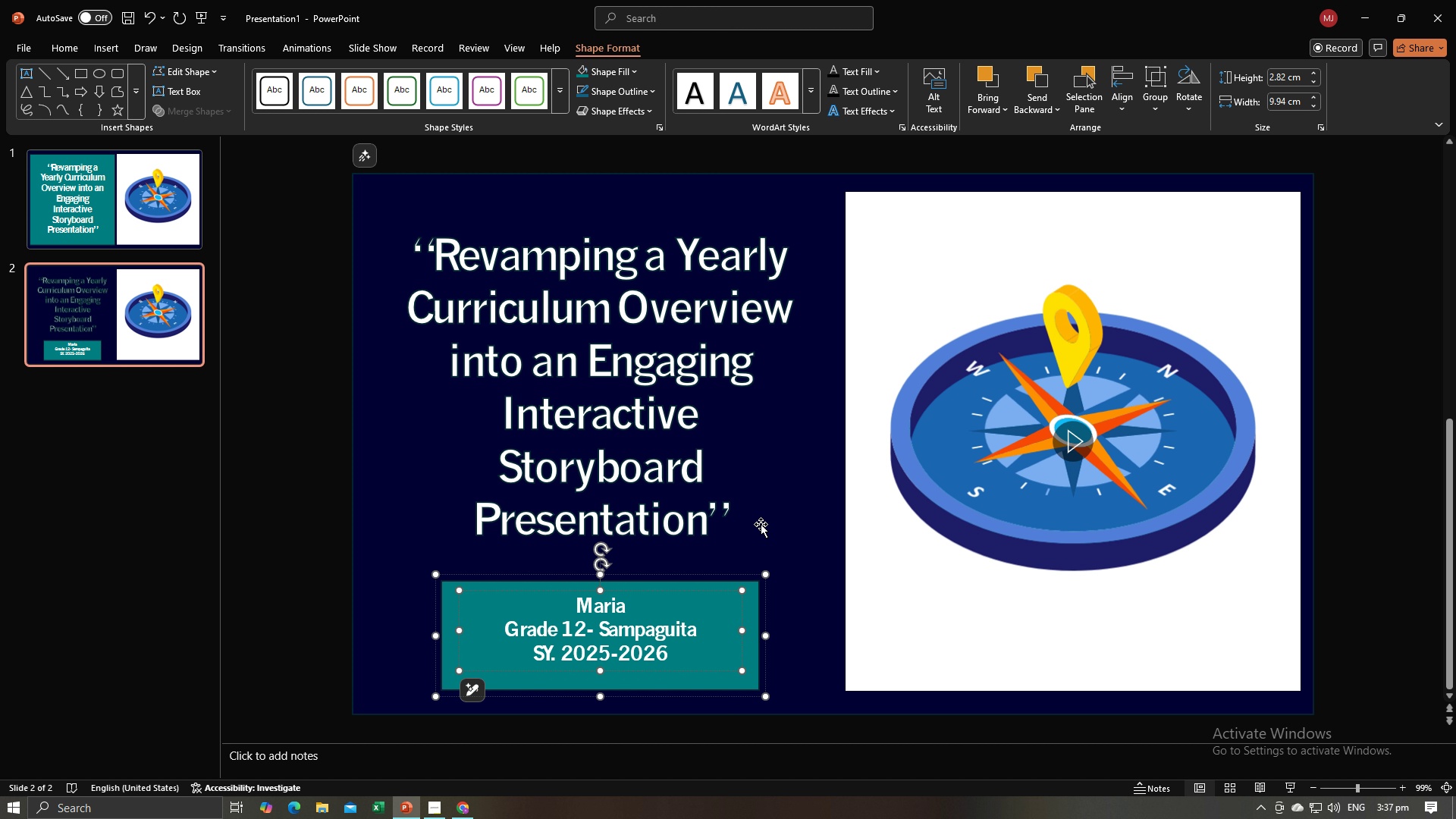 
left_click([814, 517])
 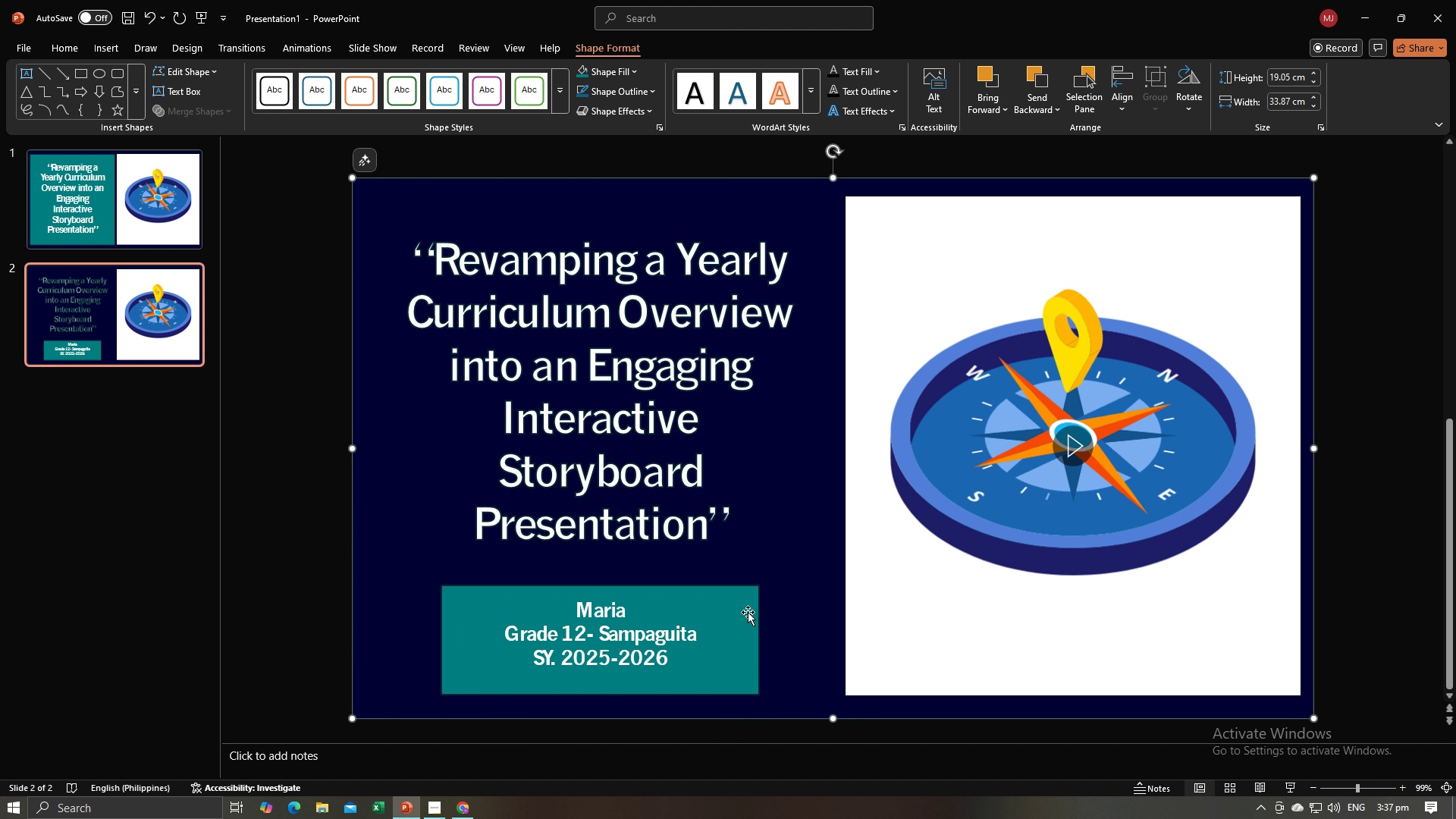 
left_click([748, 612])
 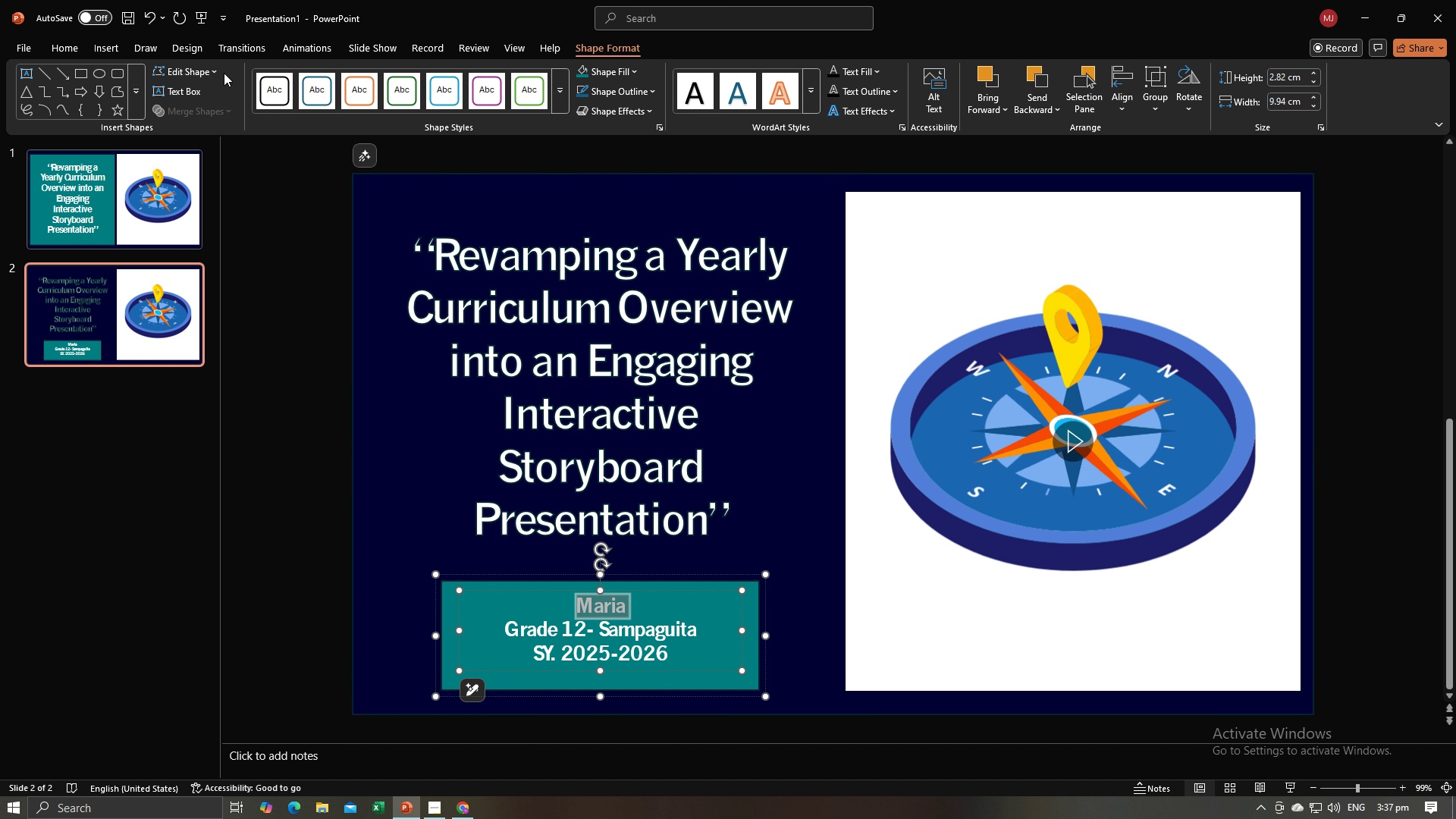 
left_click([94, 36])
 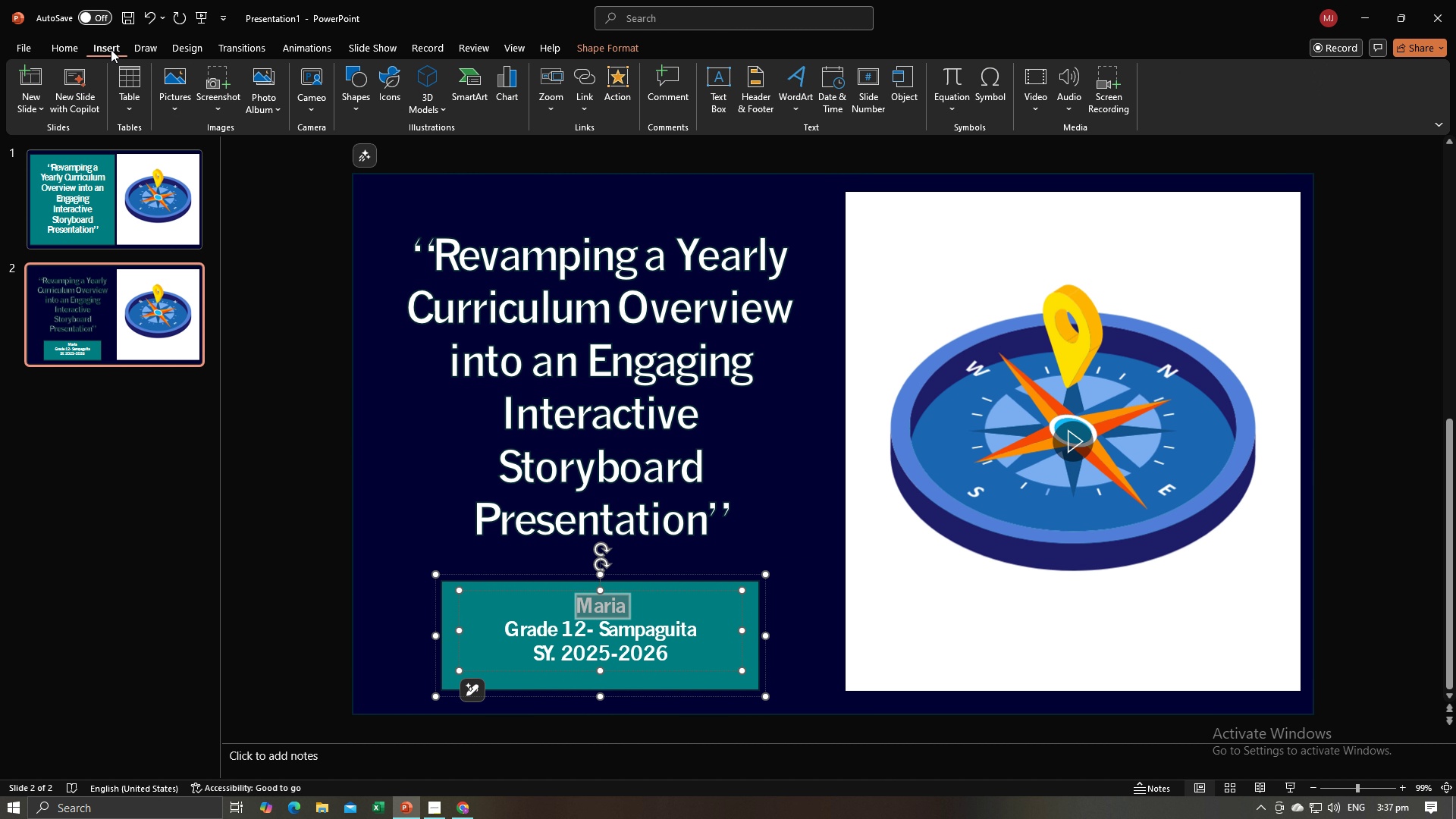 
left_click([71, 42])
 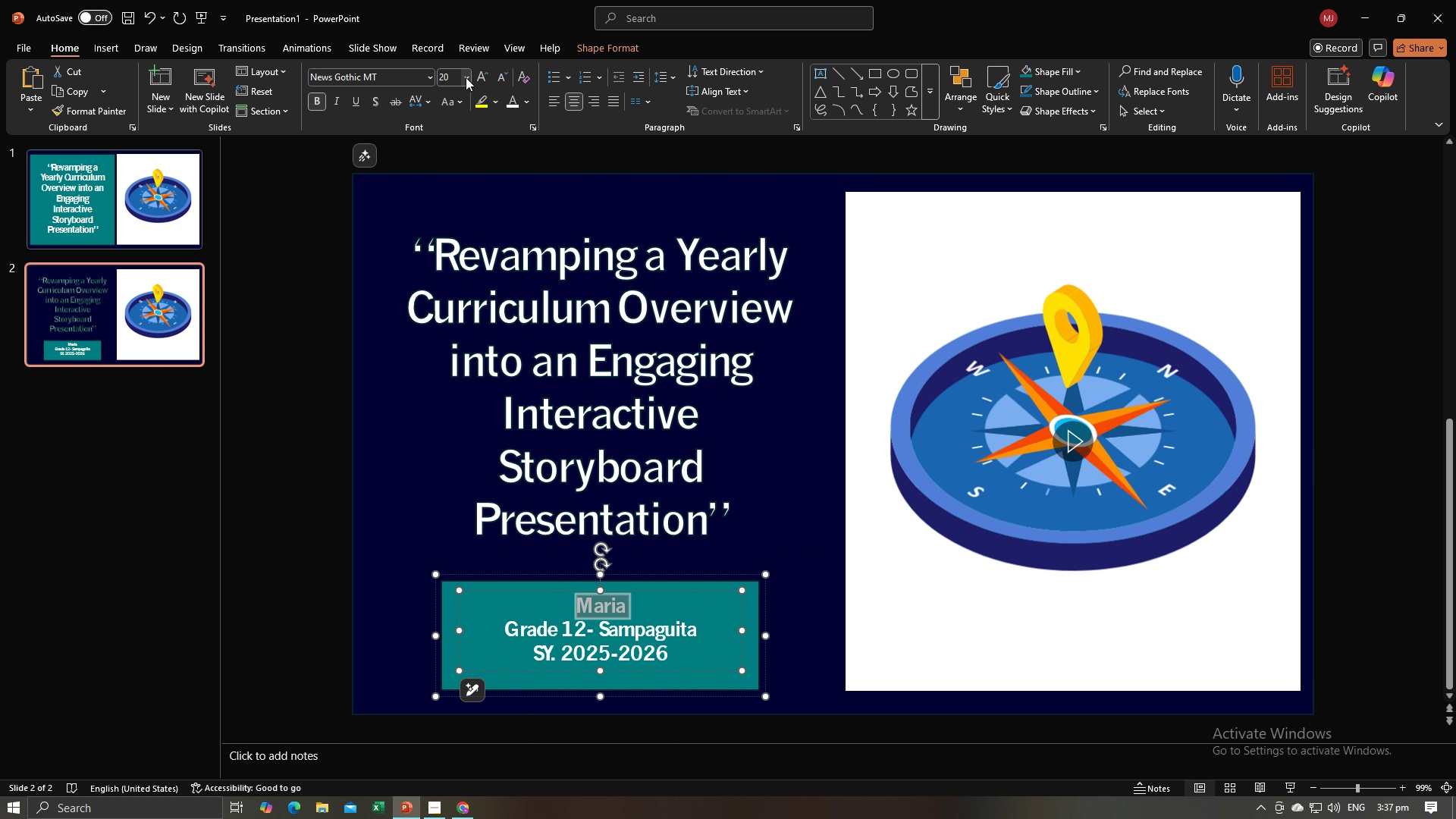 
left_click([467, 77])
 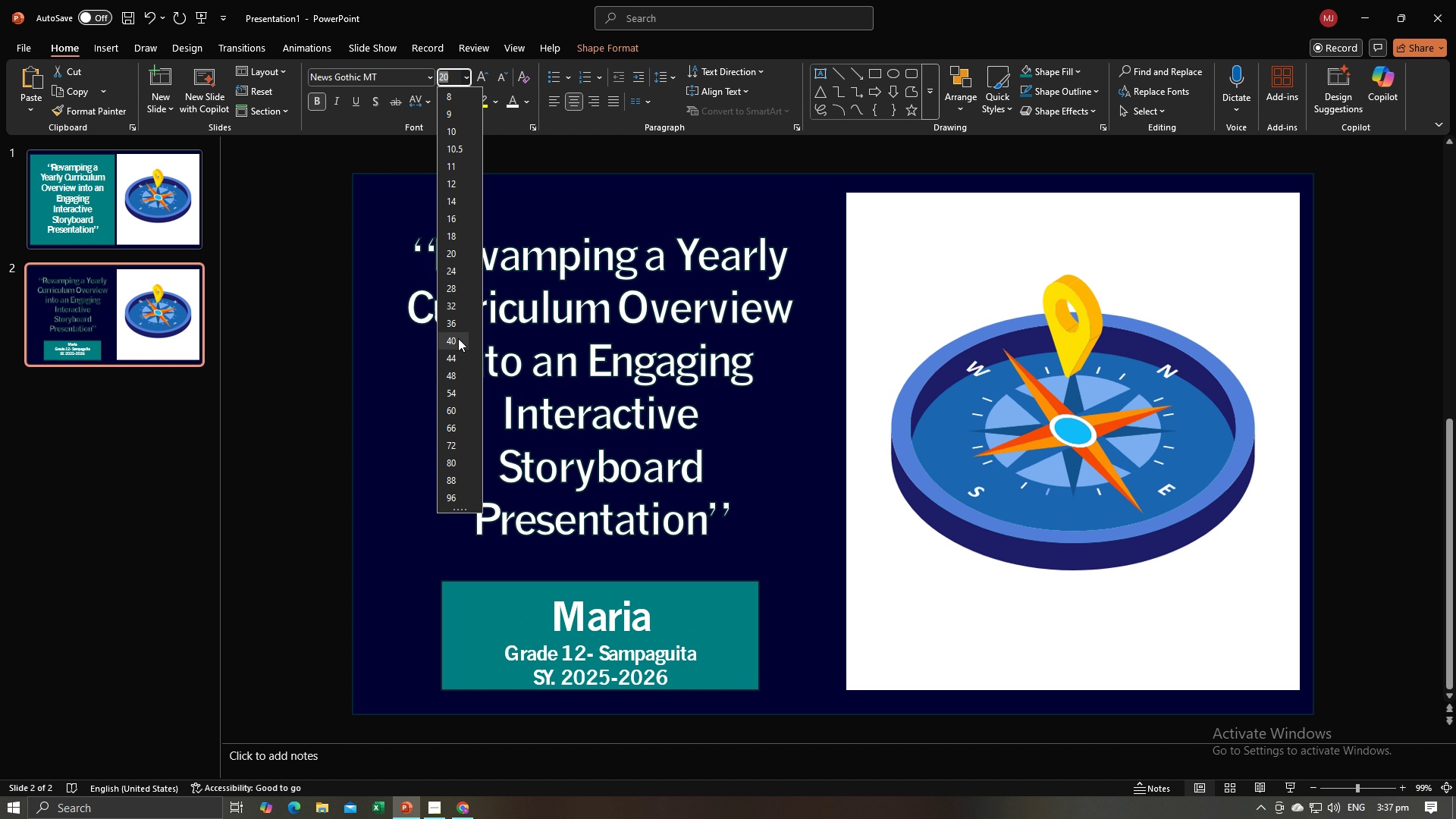 
mouse_move([453, 305])
 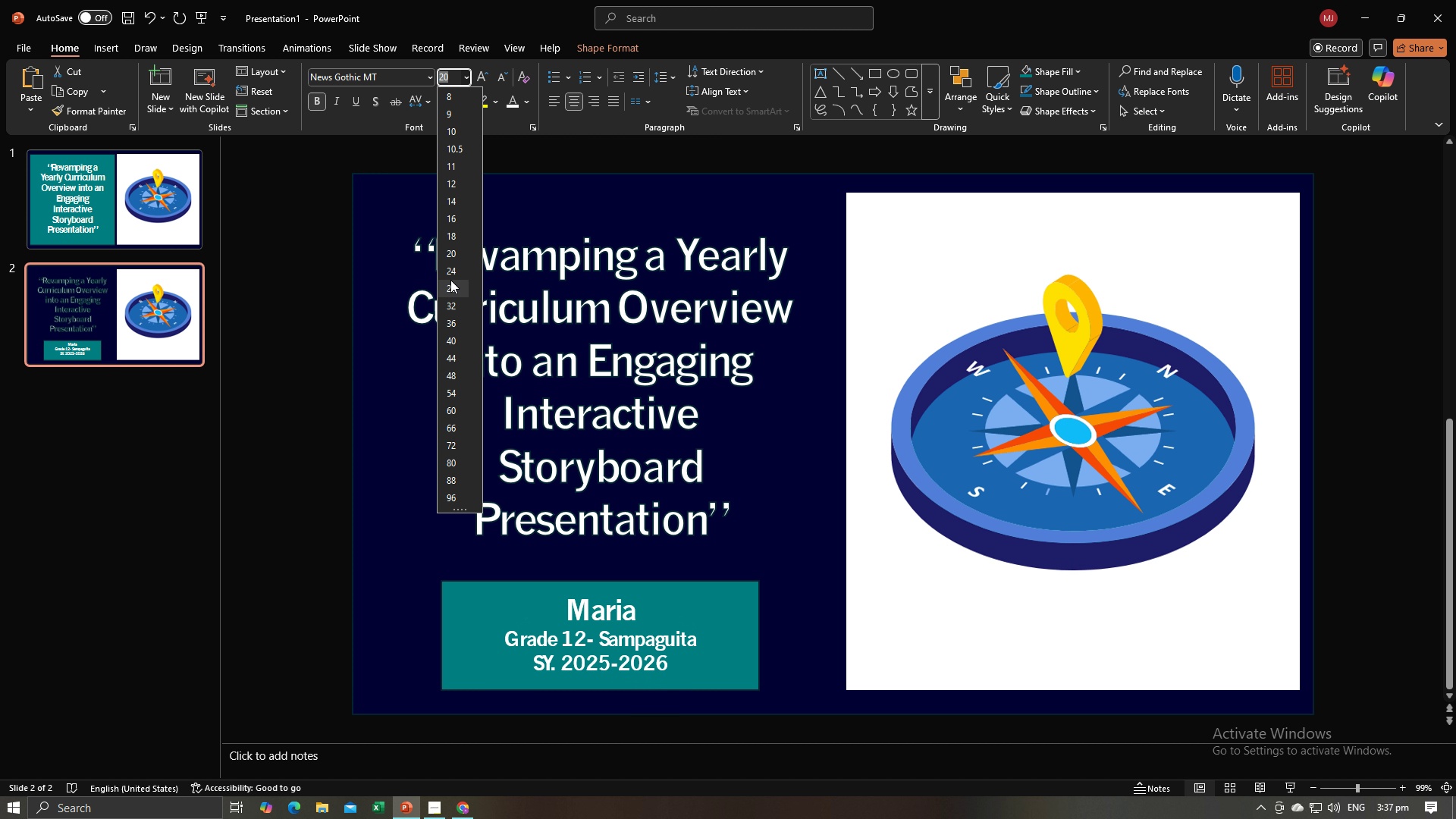 
left_click([450, 280])
 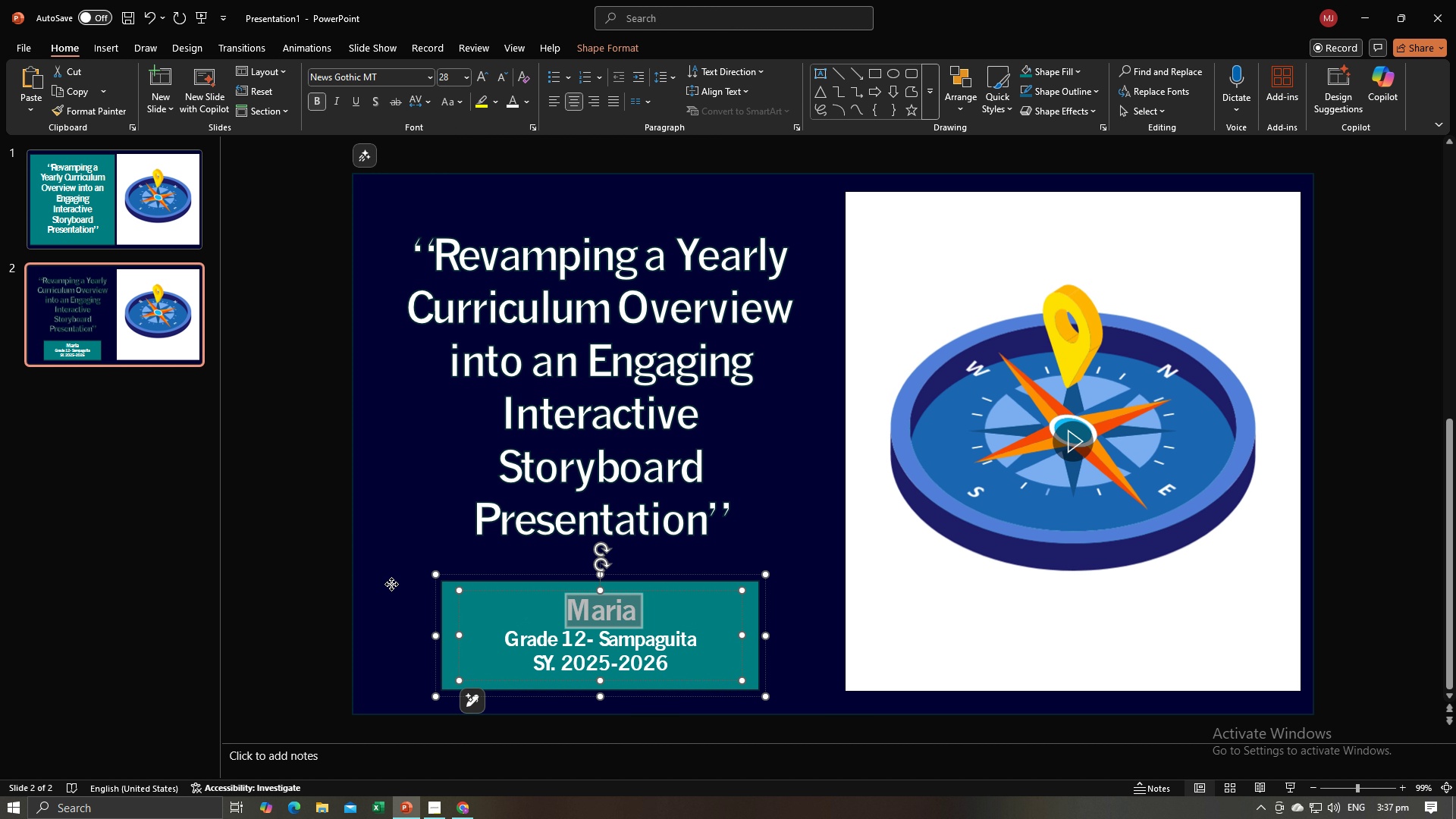 
left_click([391, 584])
 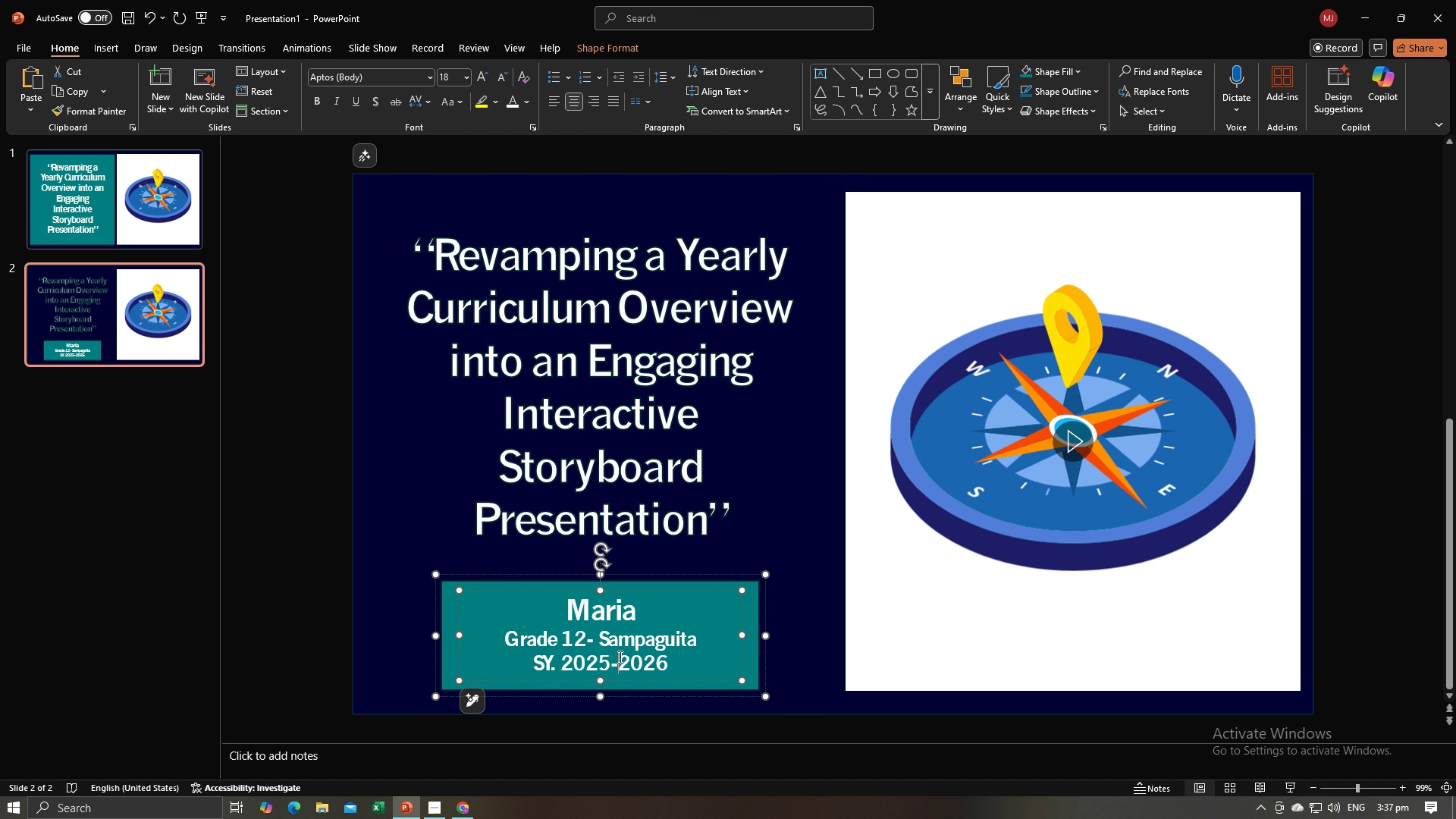 
left_click([619, 657])
 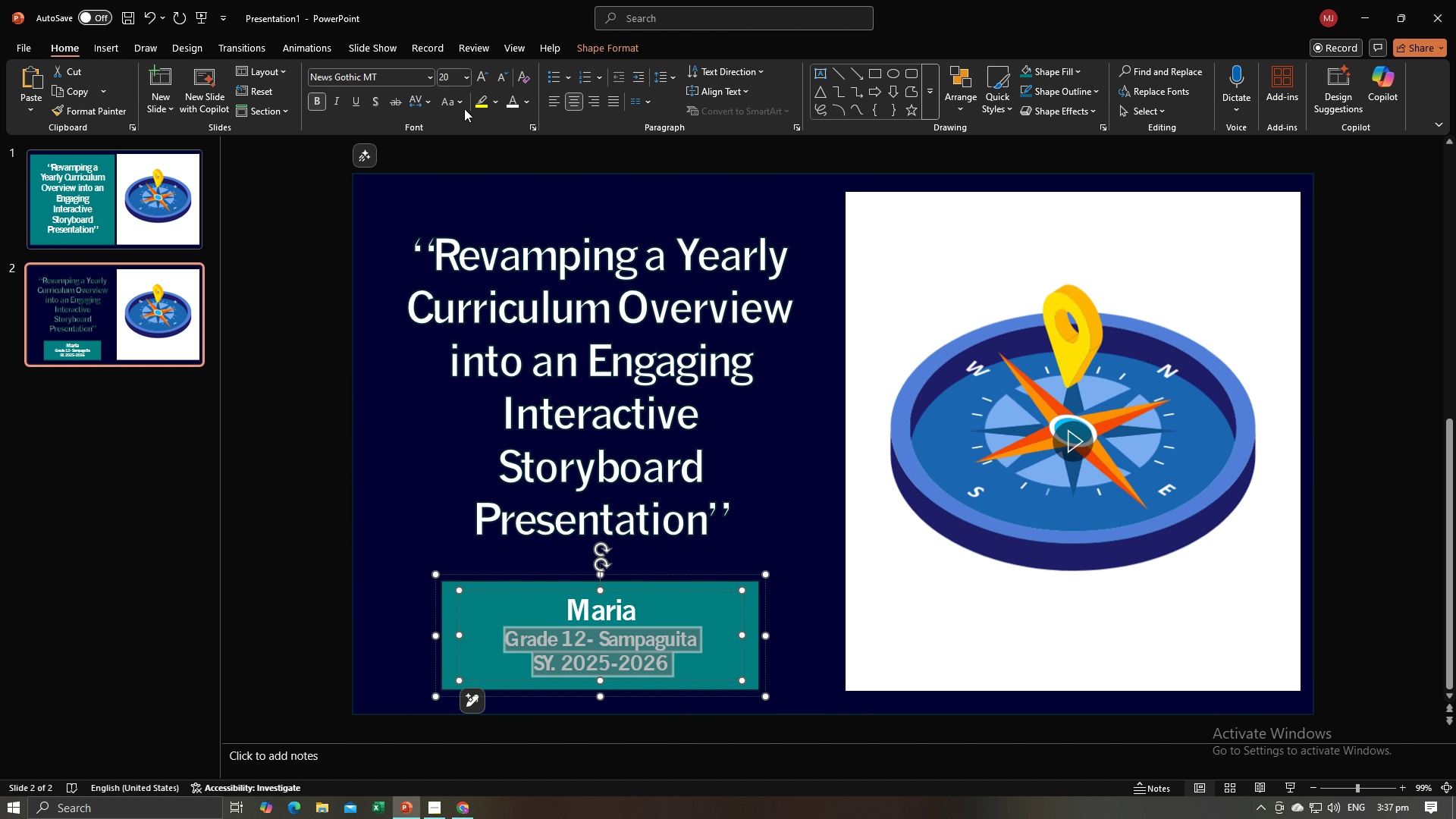 
left_click([466, 81])
 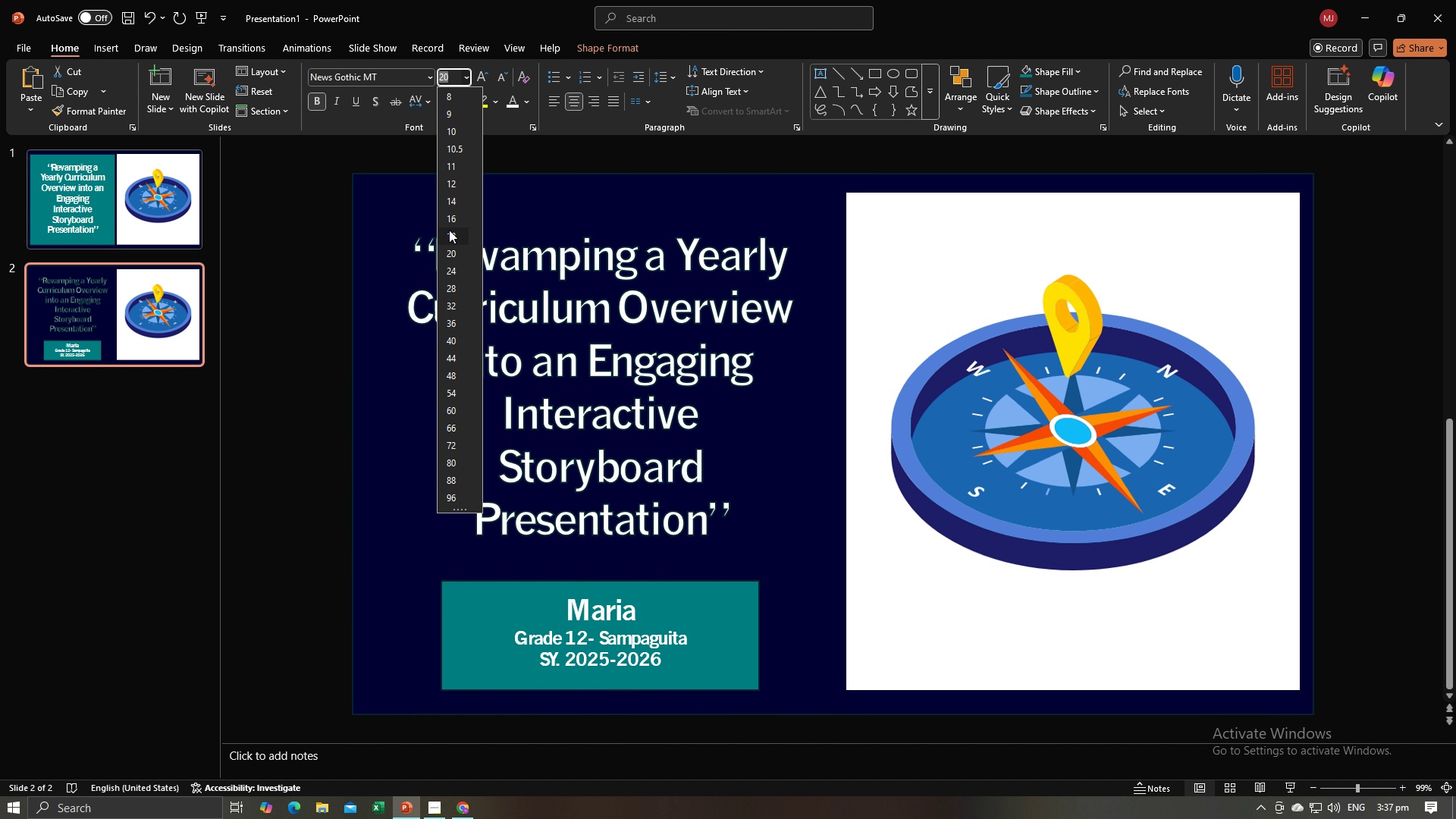 
left_click([449, 230])
 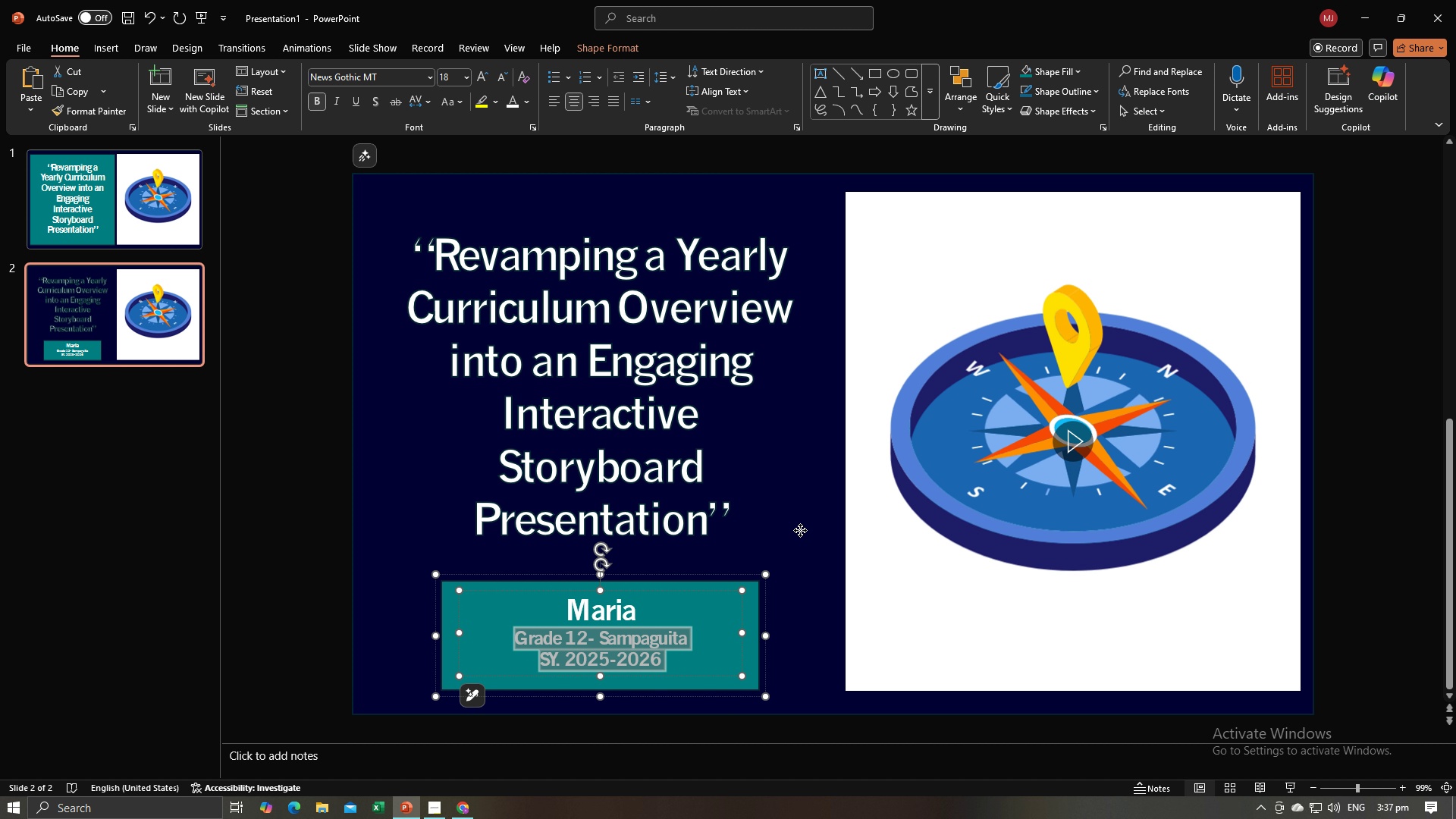 
left_click([800, 530])
 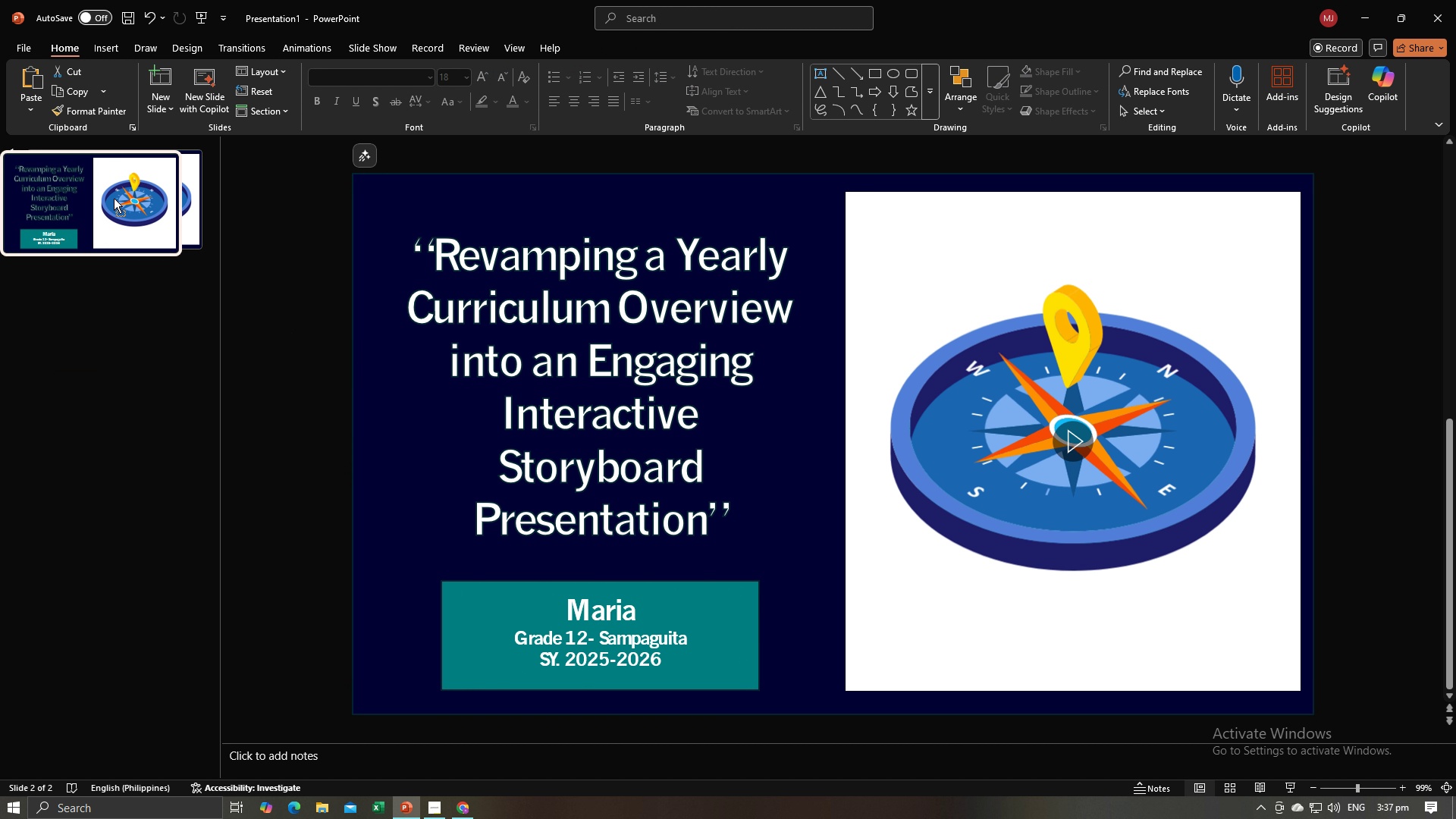 
left_click([125, 318])
 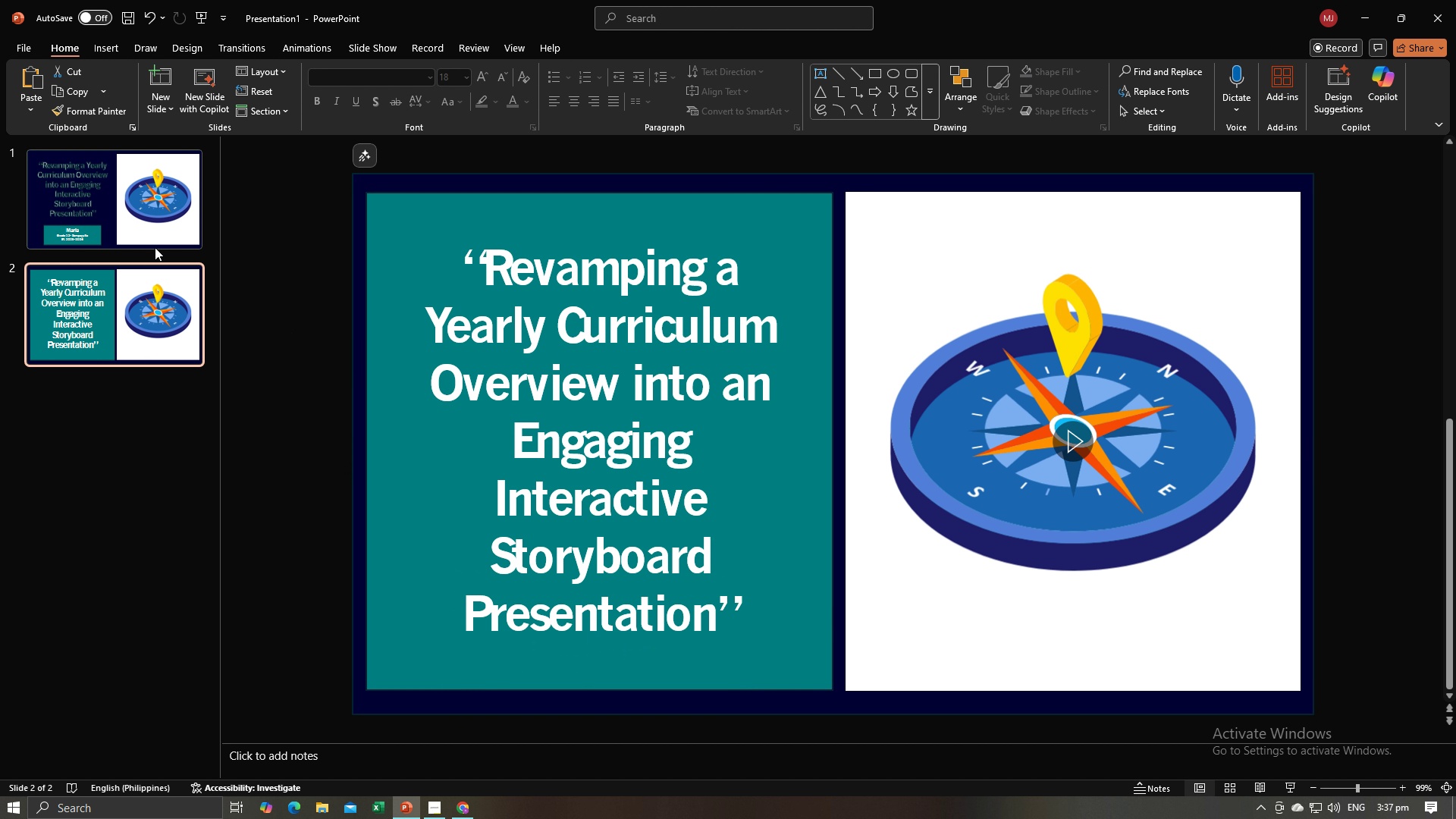 
left_click([155, 247])
 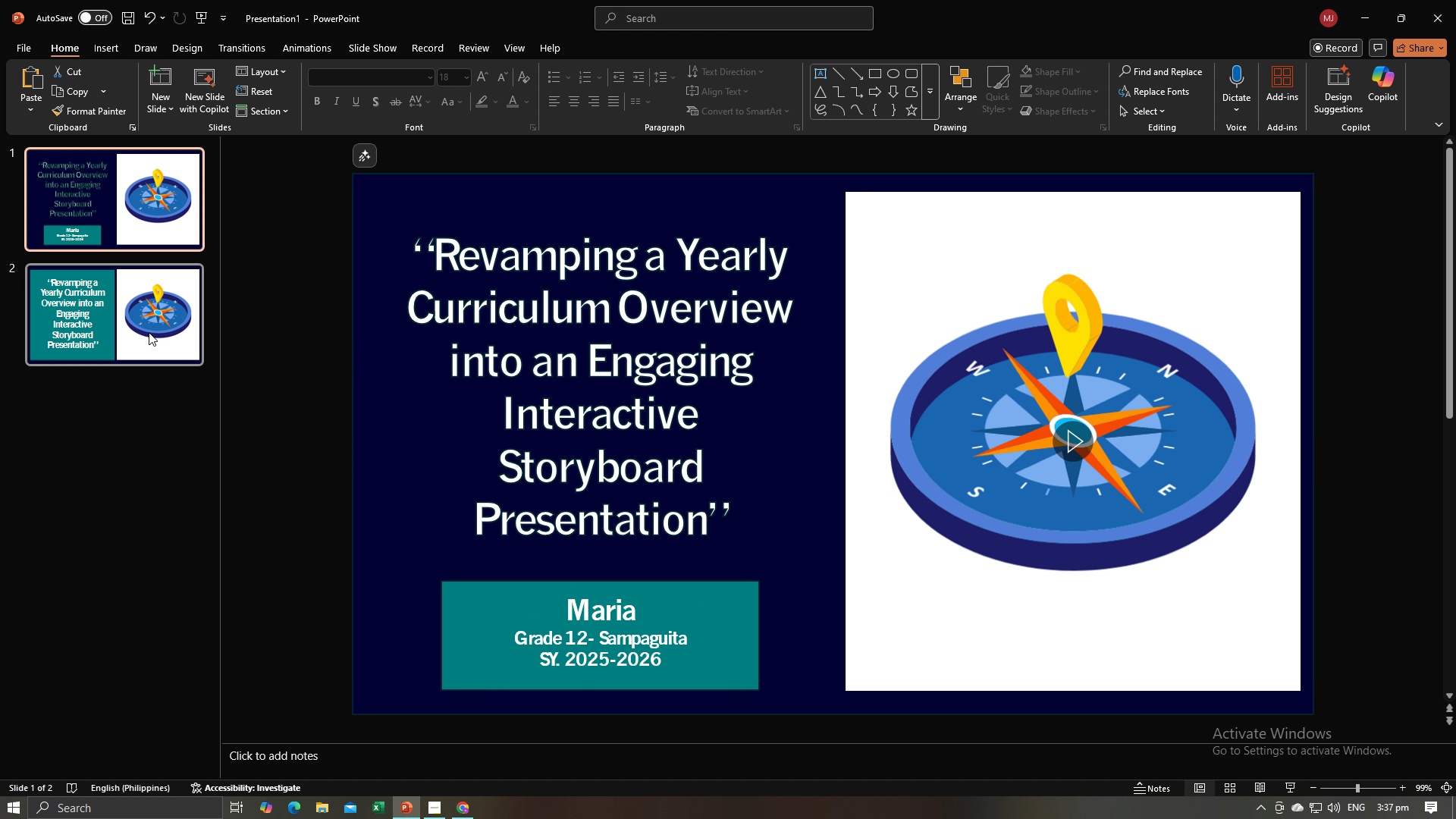 
left_click([149, 332])
 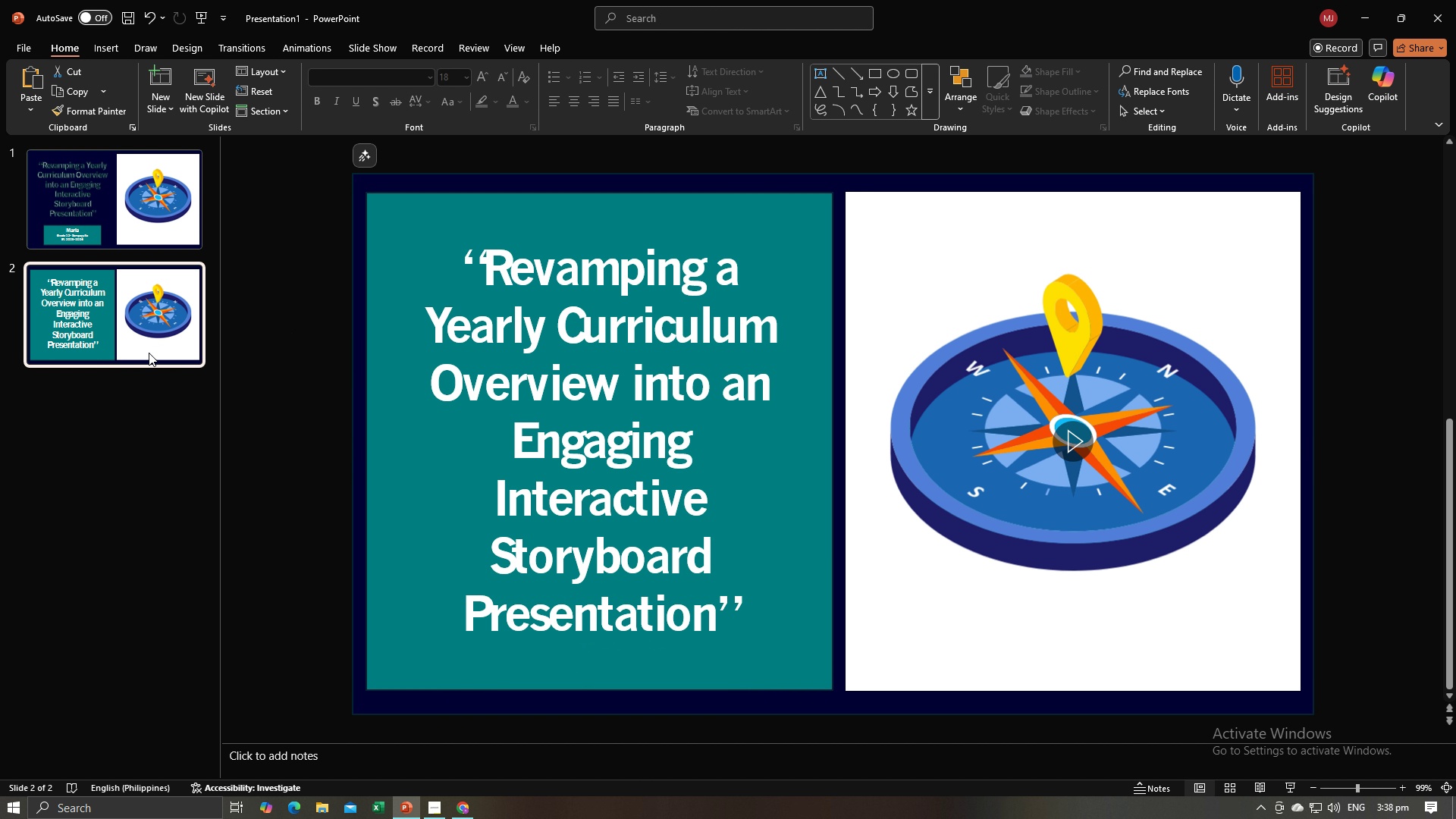 
key(Alt+AltLeft)
 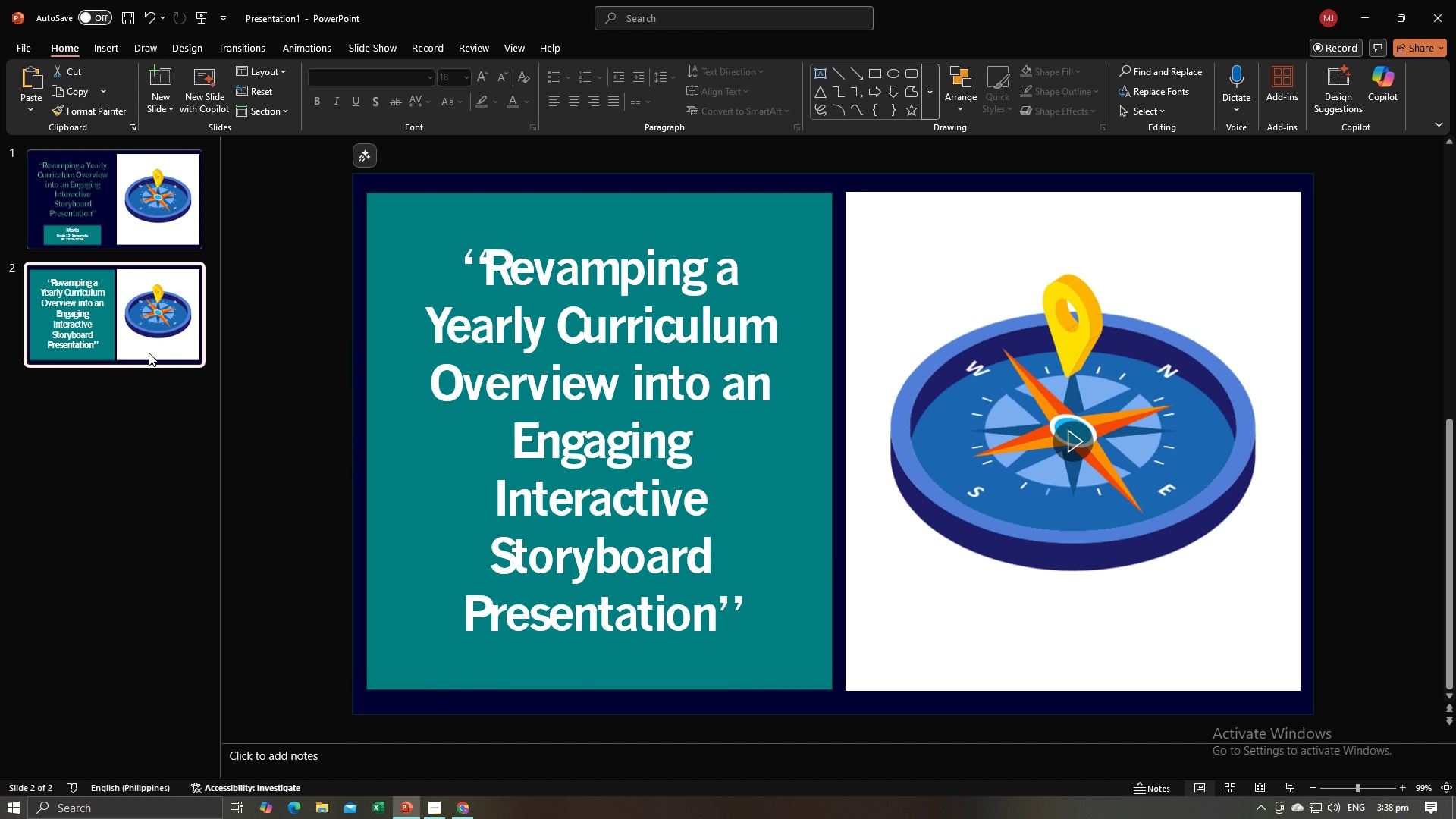 
key(Alt+Tab)
 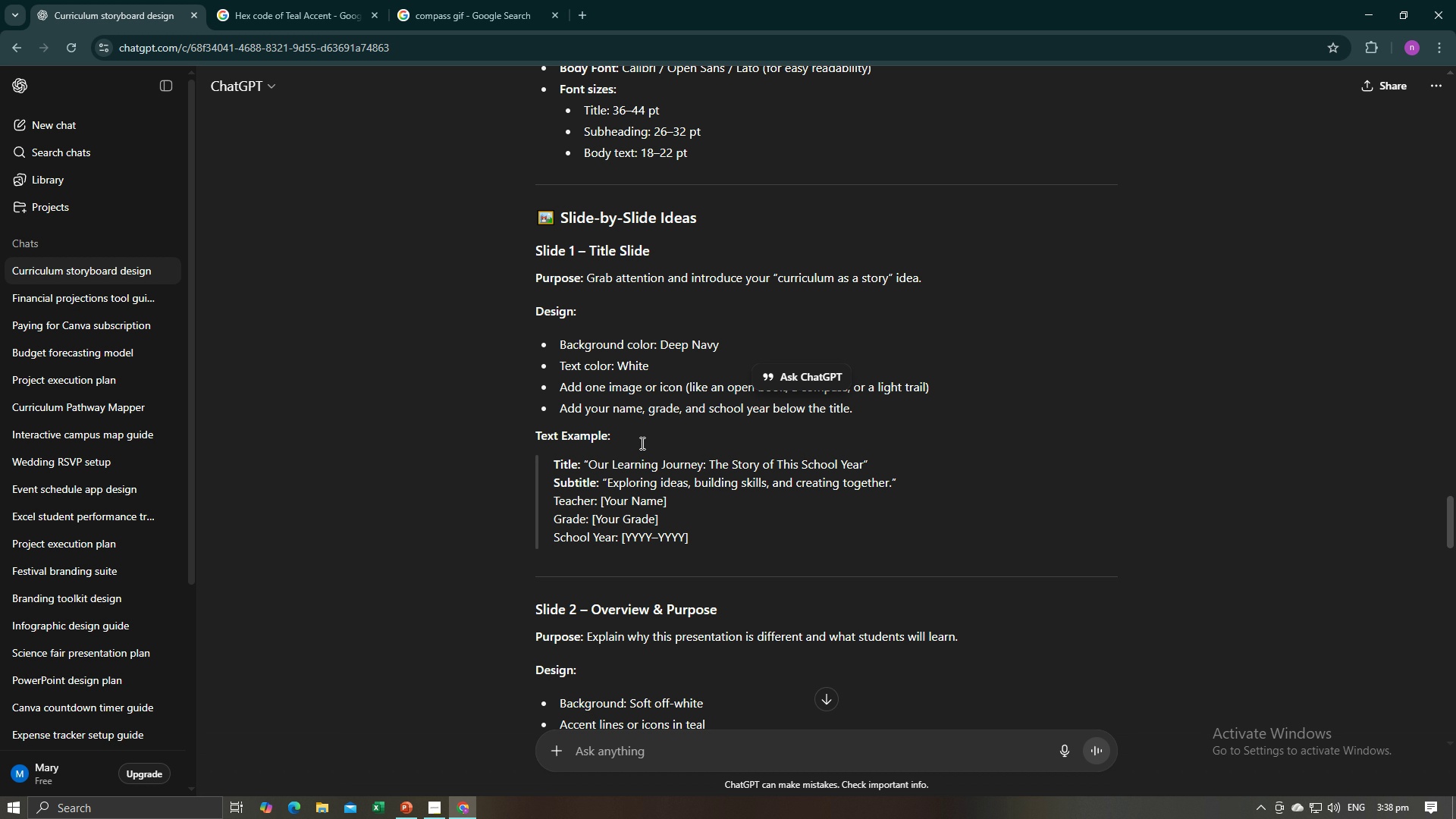 
scroll: coordinate [641, 443], scroll_direction: down, amount: 2.0
 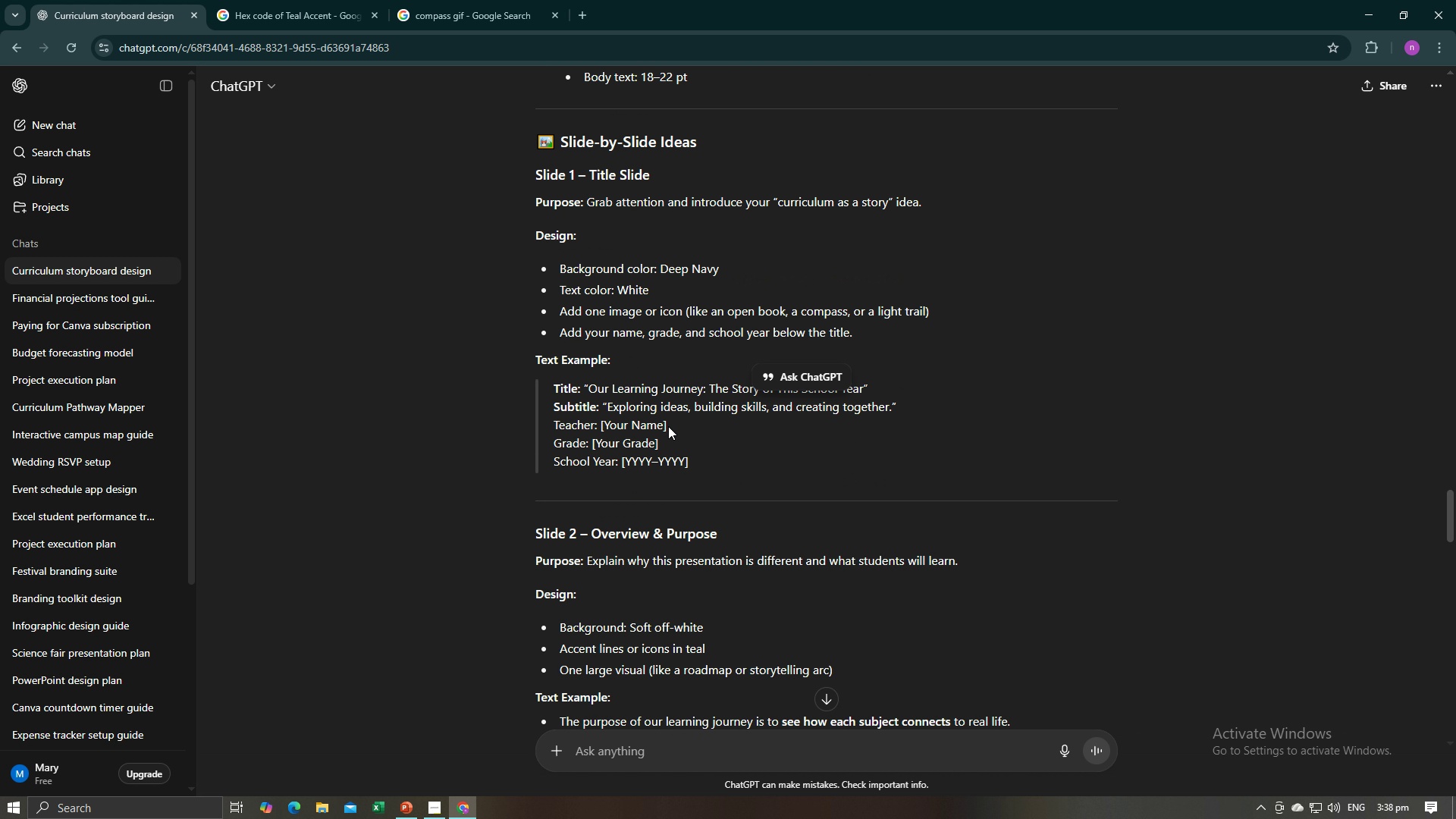 
scroll: coordinate [668, 426], scroll_direction: up, amount: 2.0
 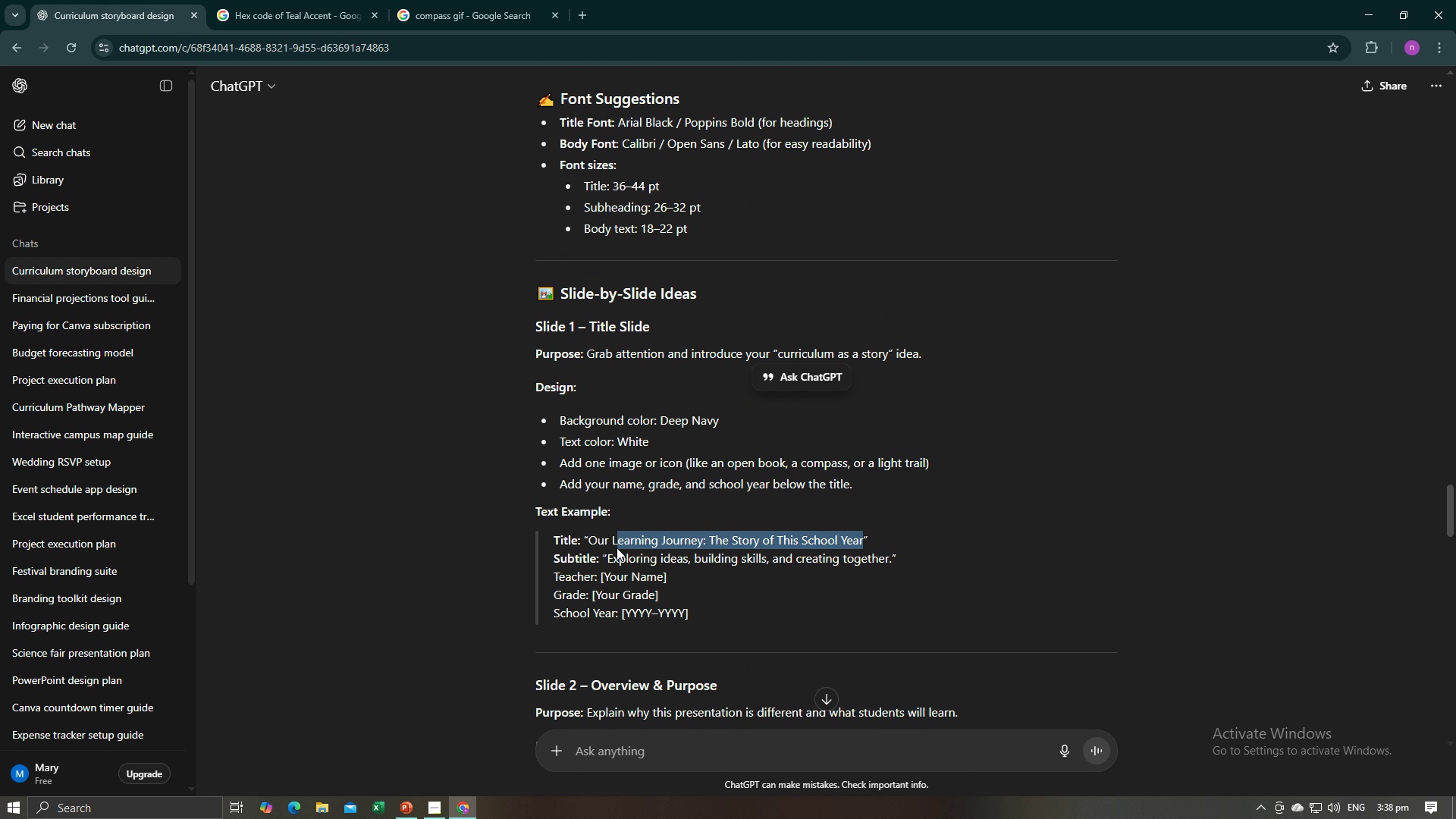 
key(Control+C)
 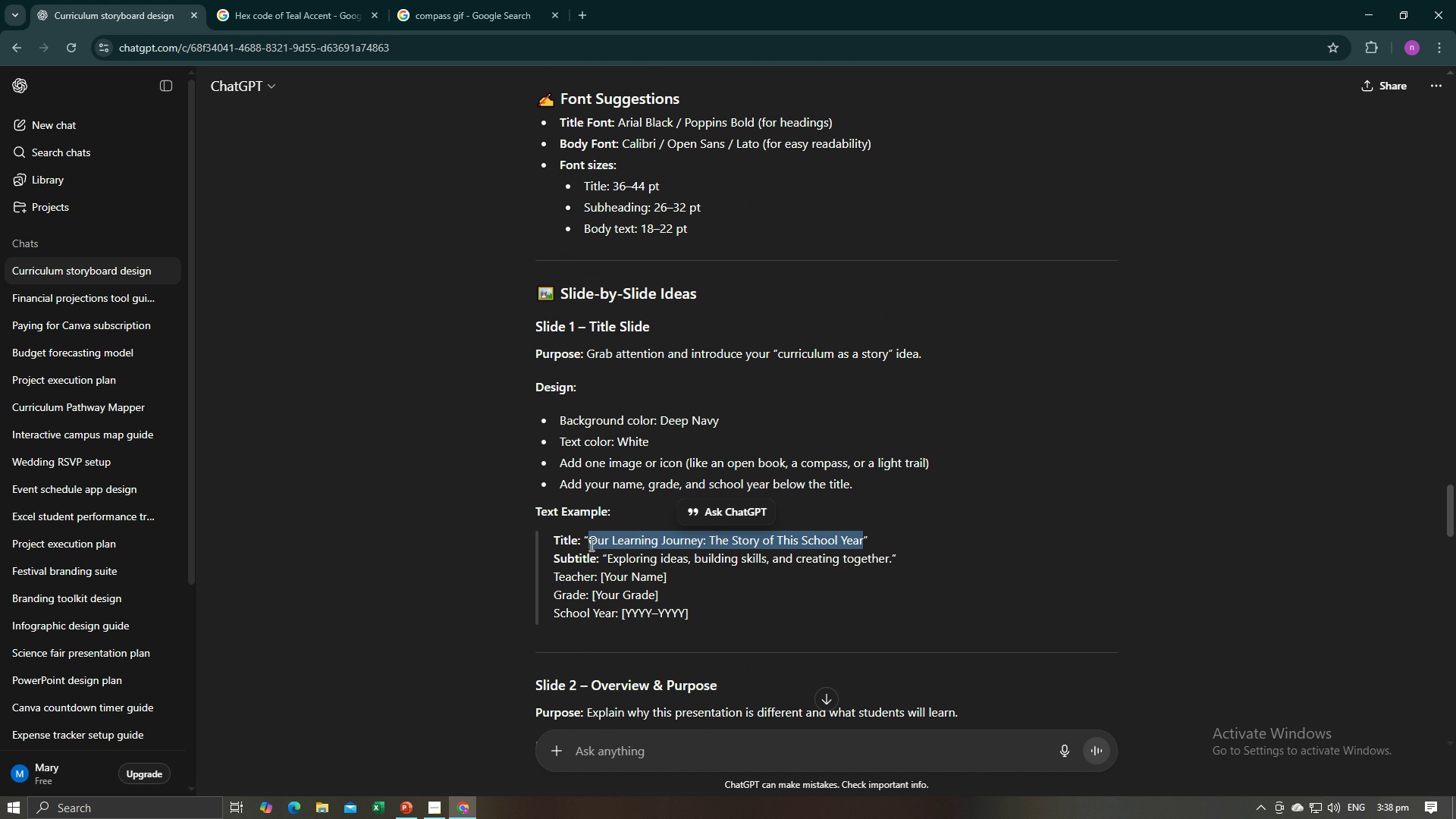 
key(Alt+AltLeft)
 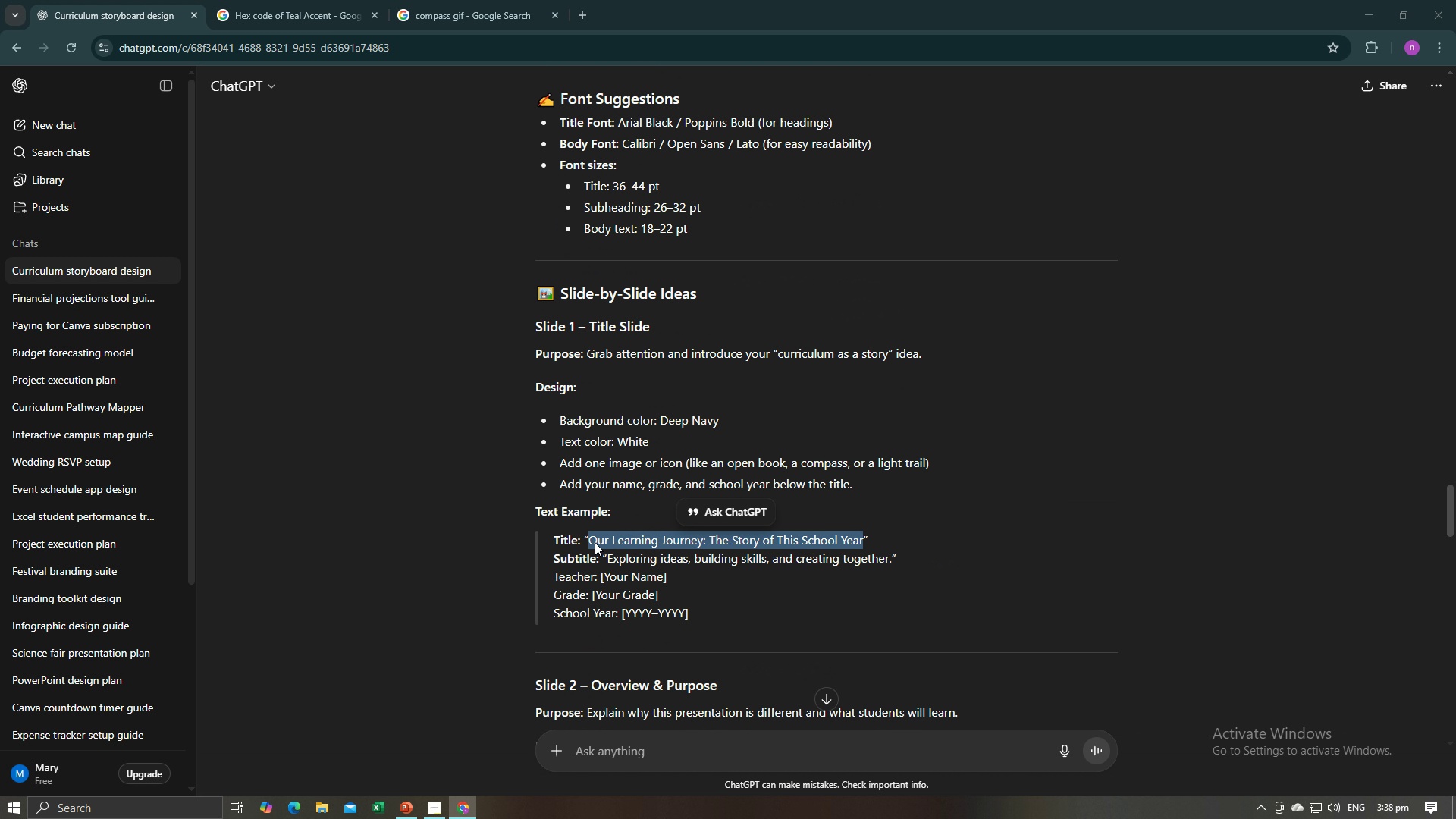 
key(Alt+Tab)
 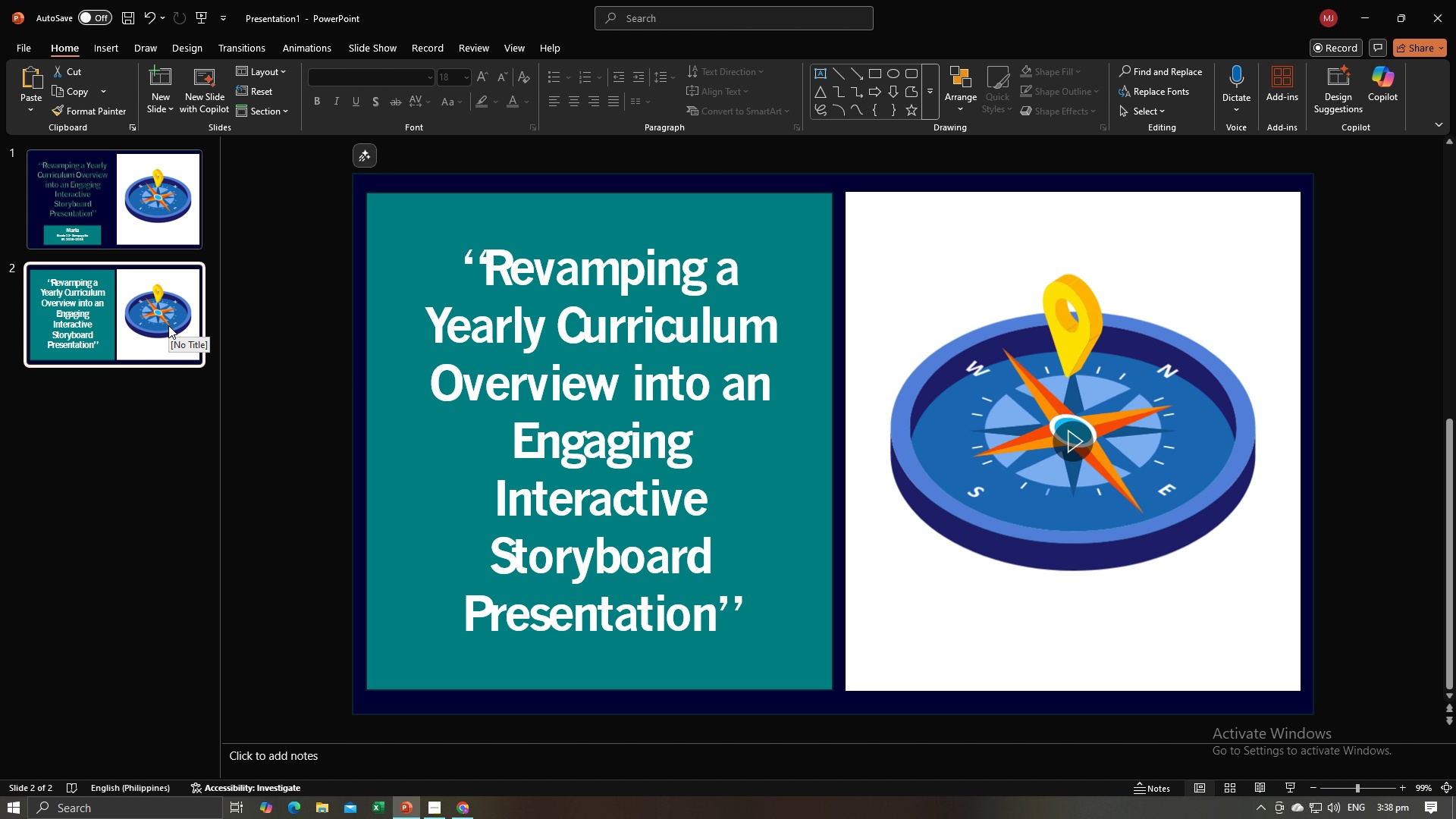 
left_click([159, 235])
 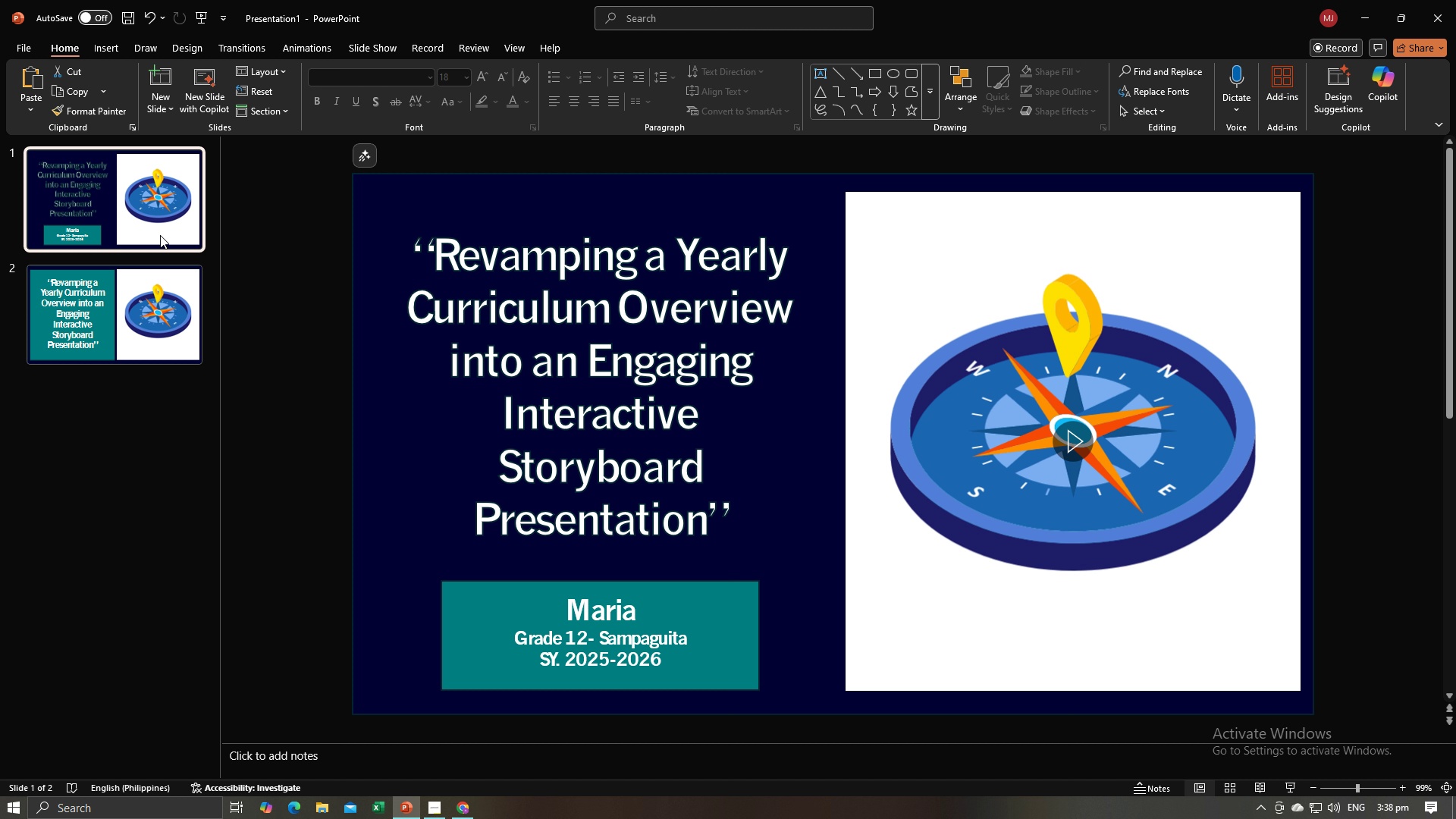 
key(Control+Z)
 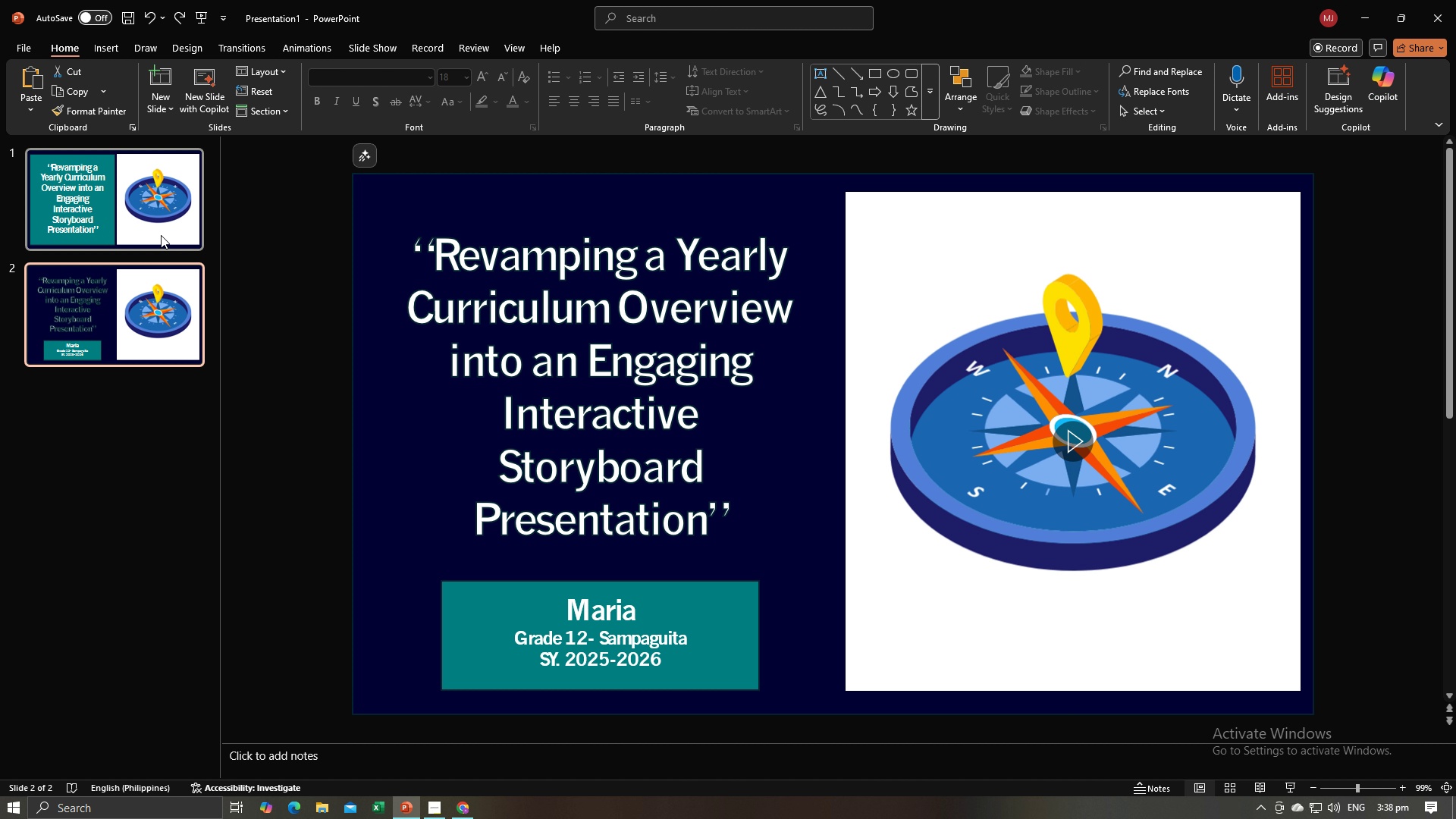 
key(Control+Z)
 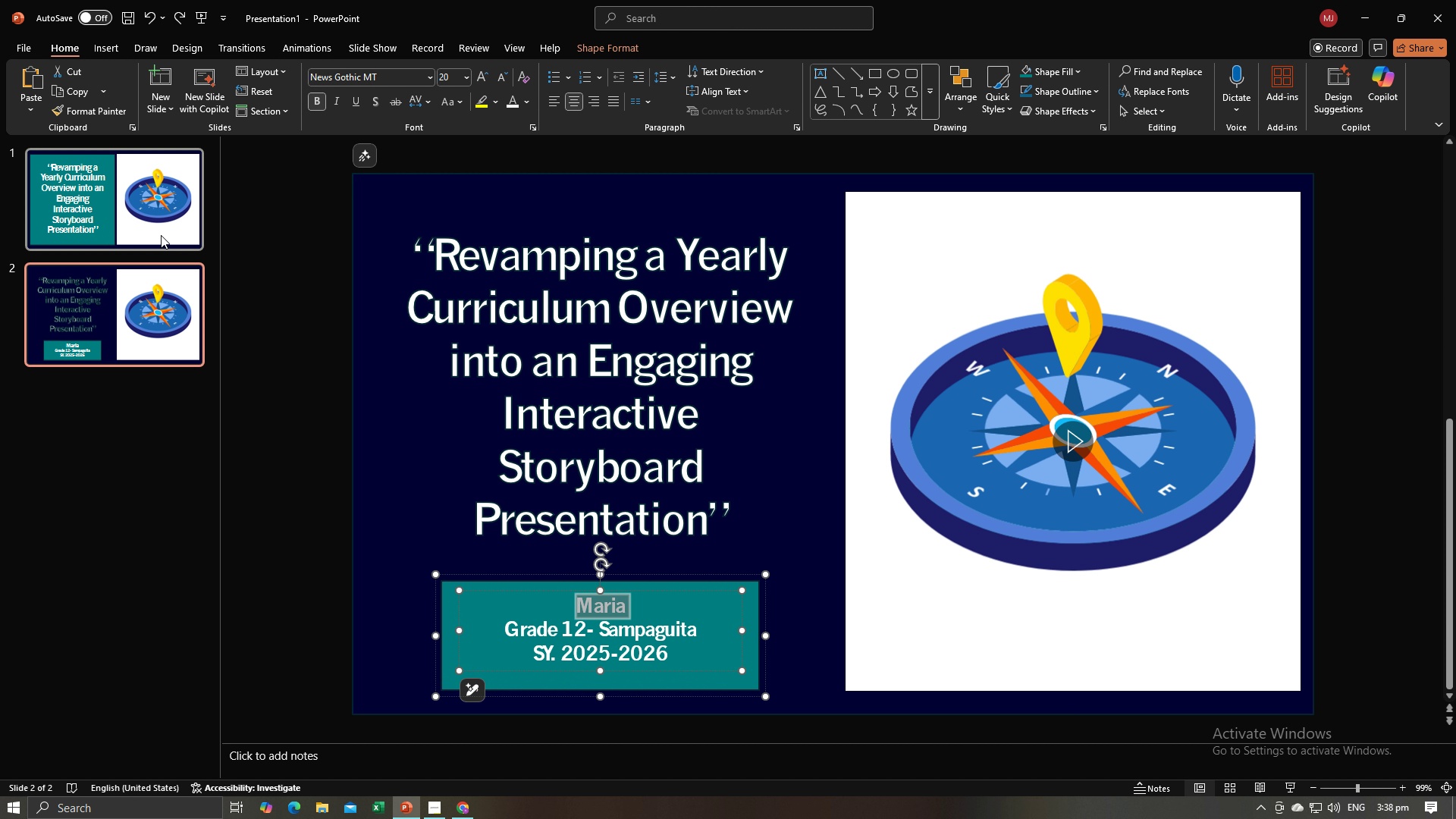 
key(Control+Z)
 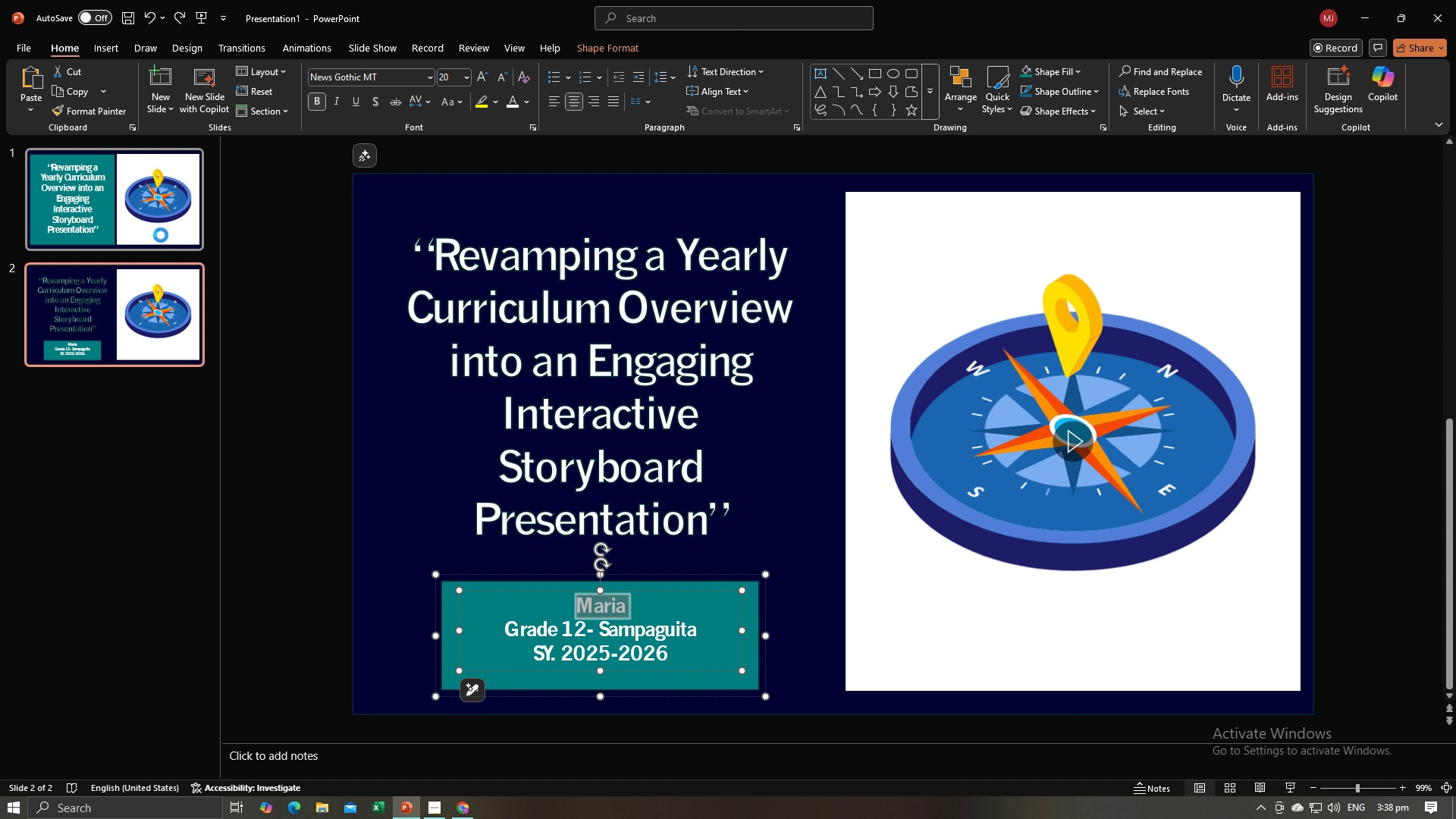 
key(Control+Z)
 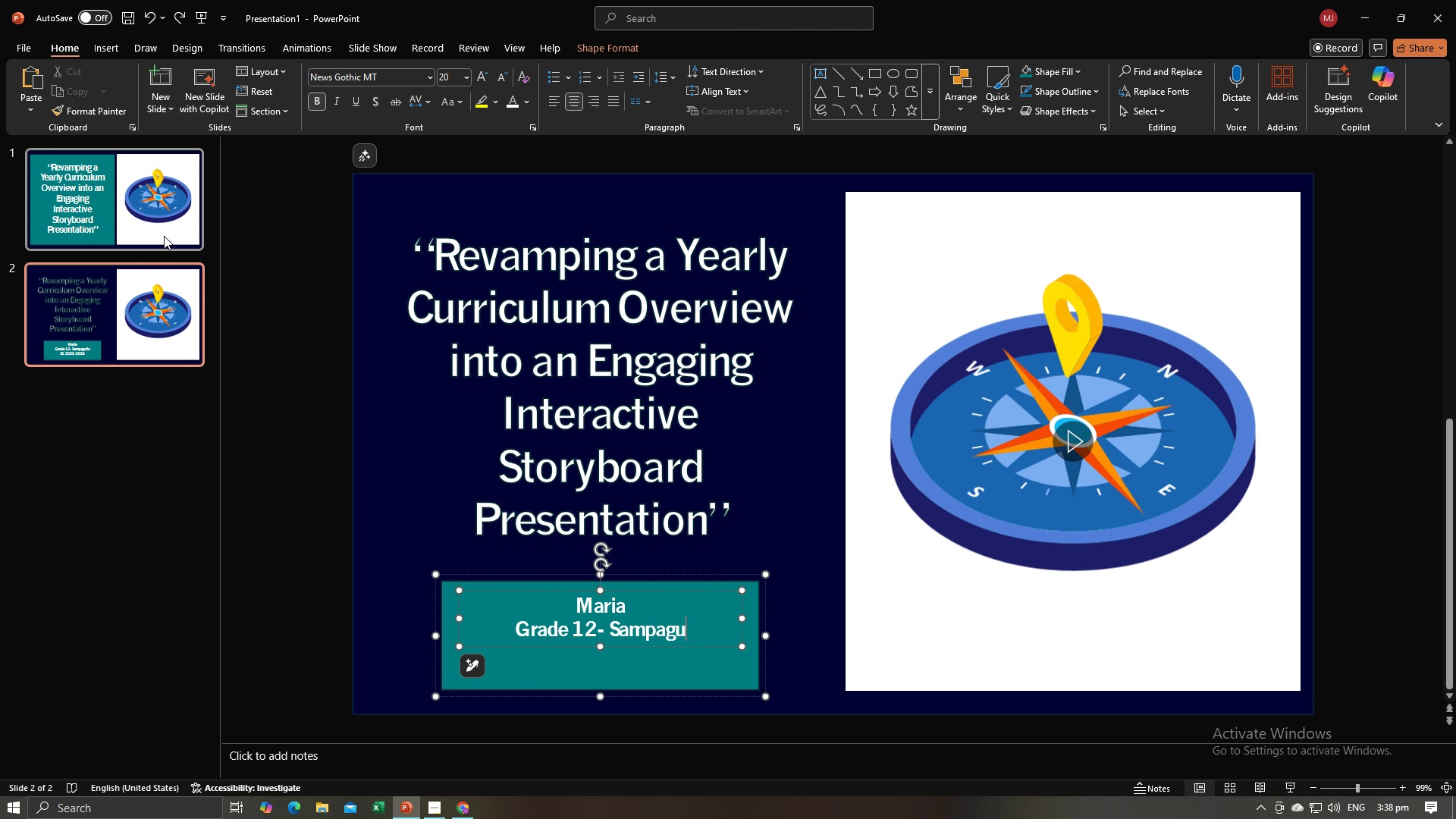 
key(Control+Z)
 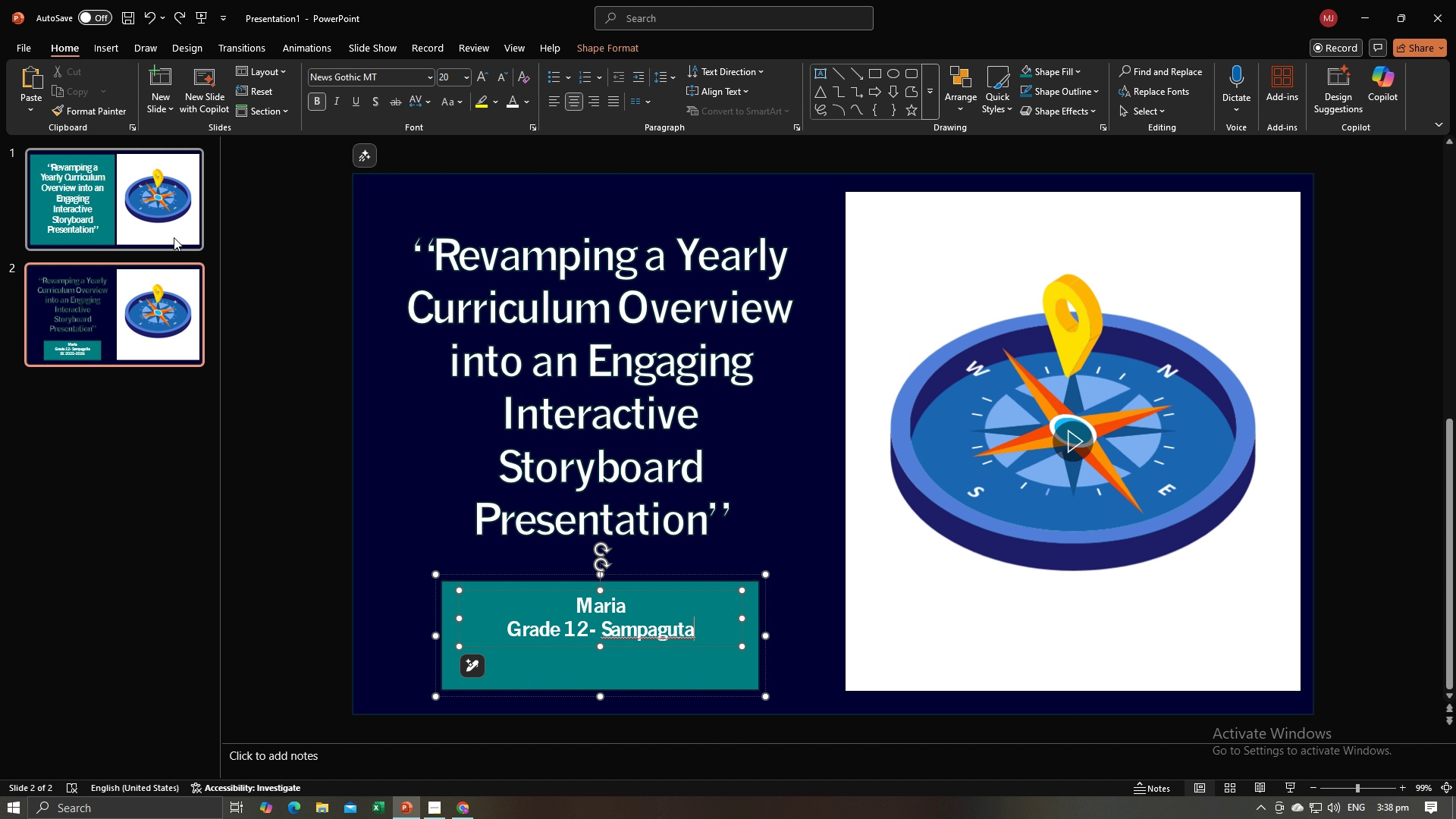 
key(Control+Z)
 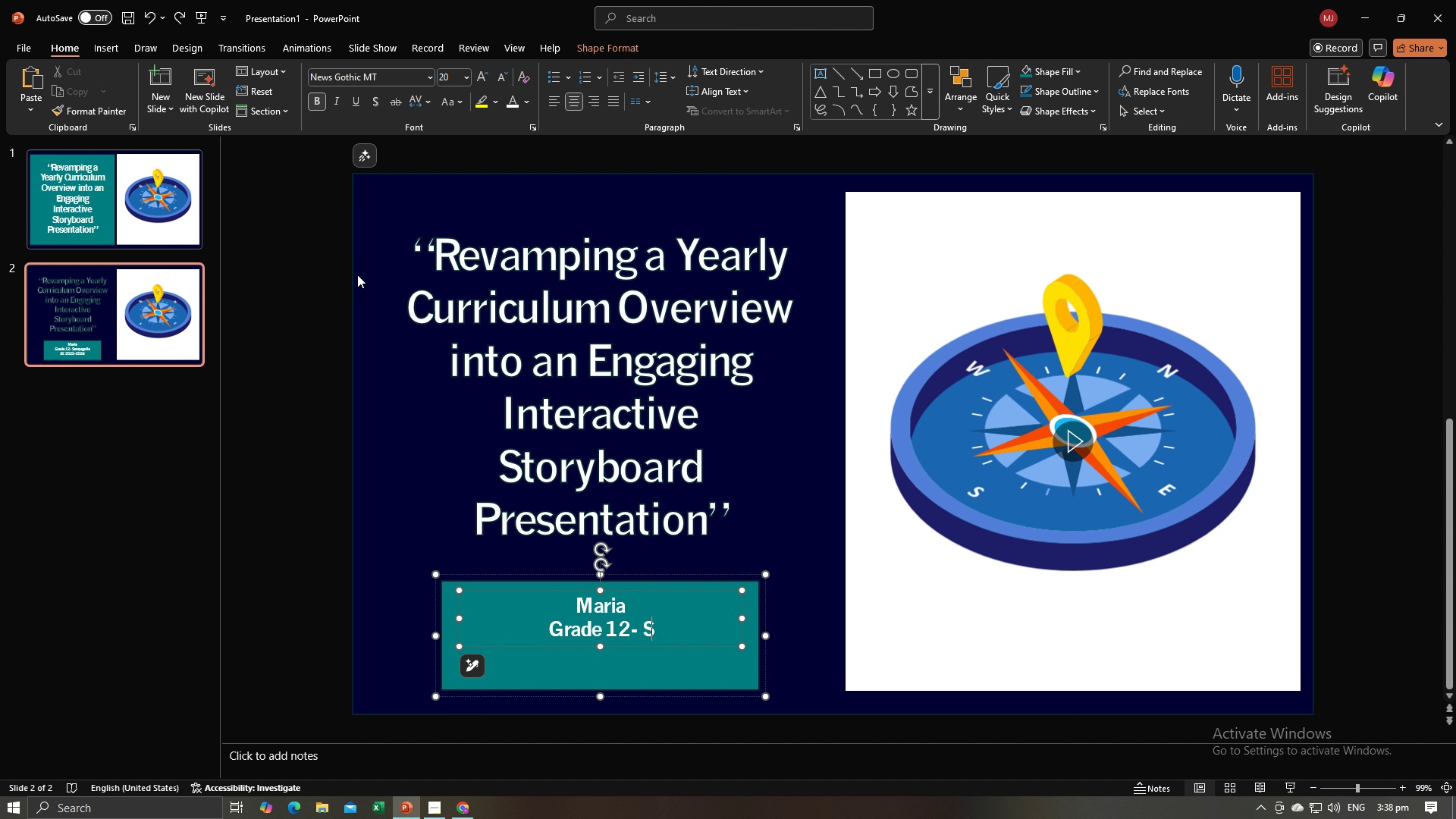 
key(Control+Z)
 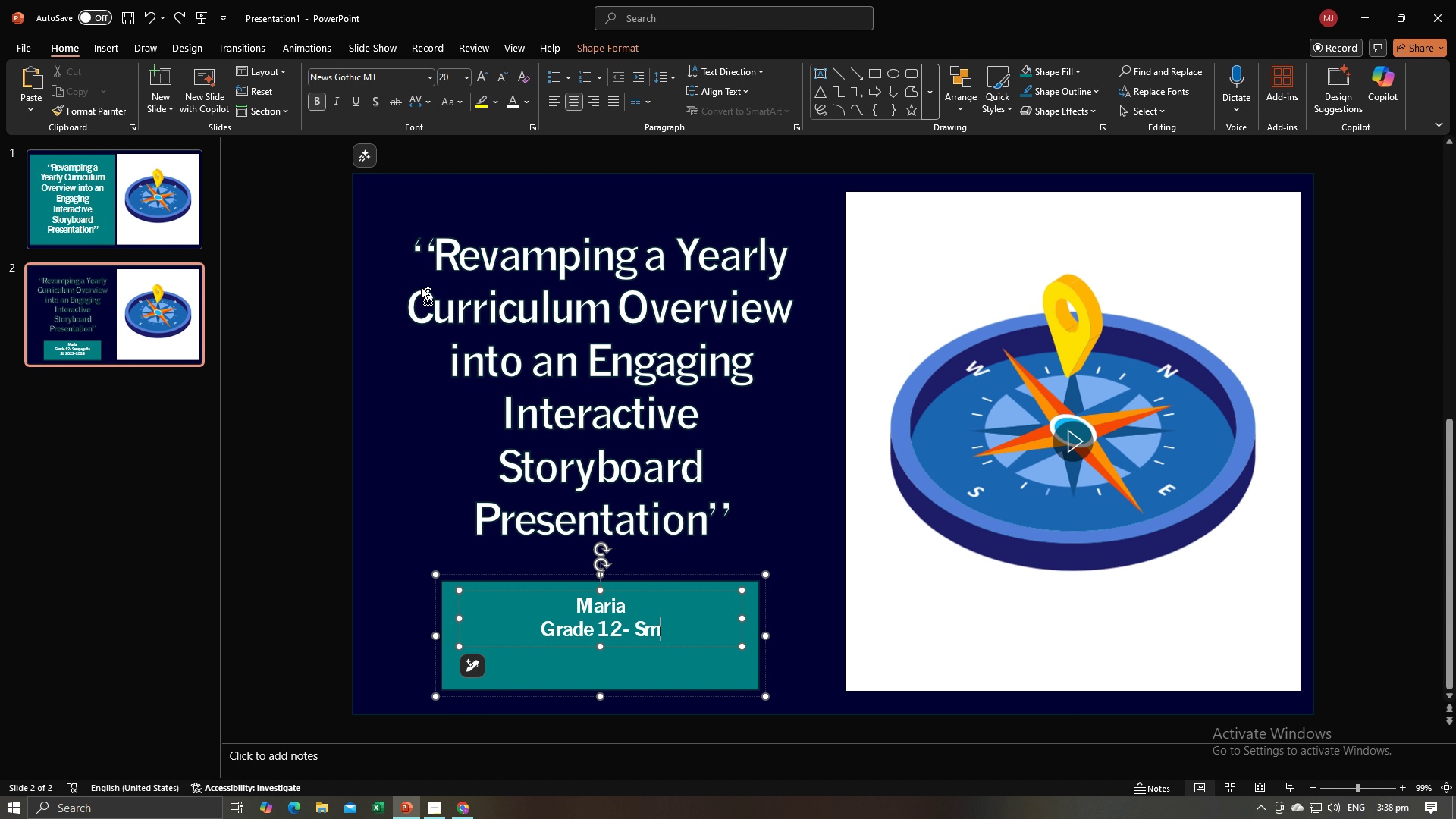 
key(Control+Z)
 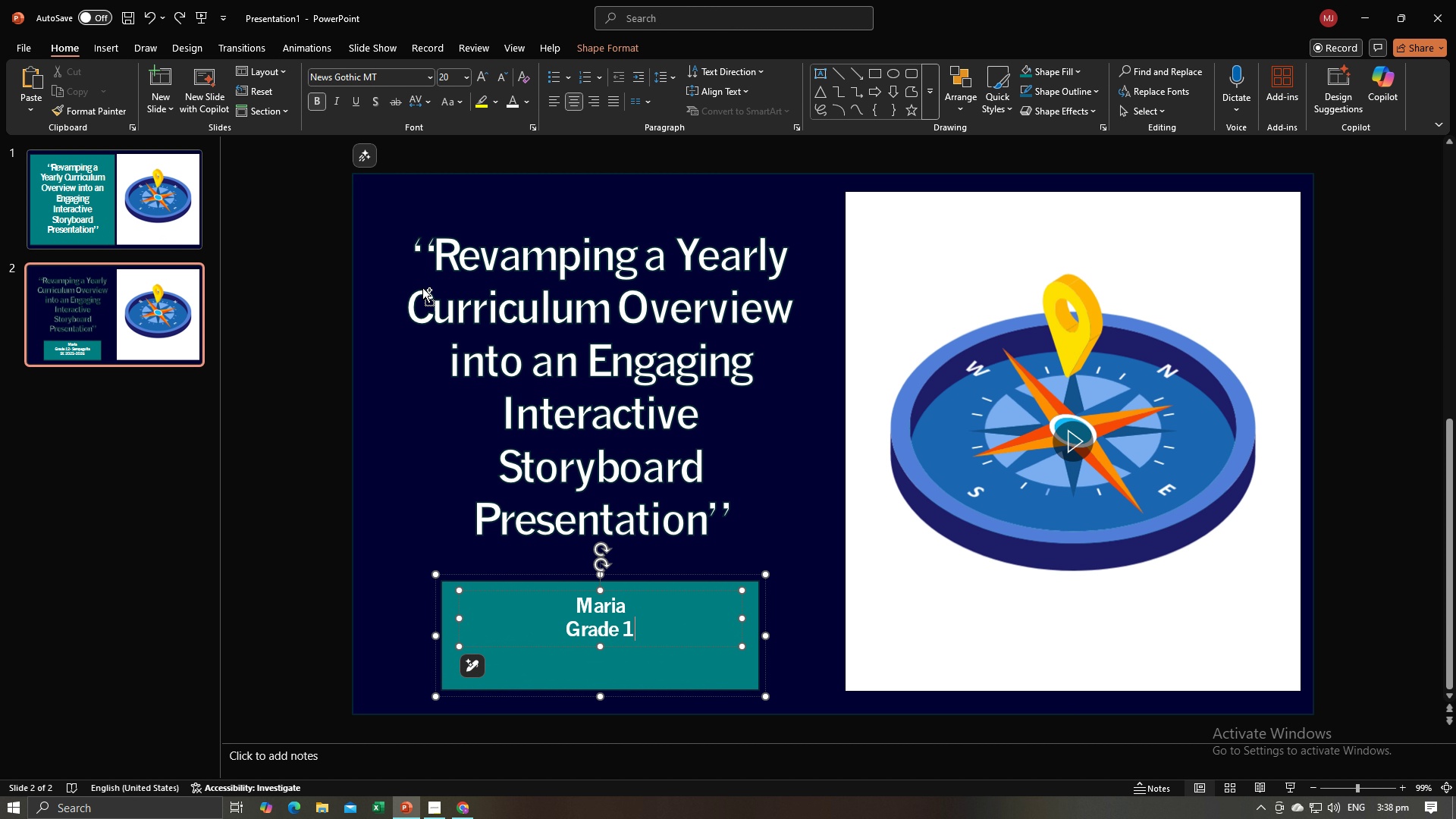 
key(Control+Z)
 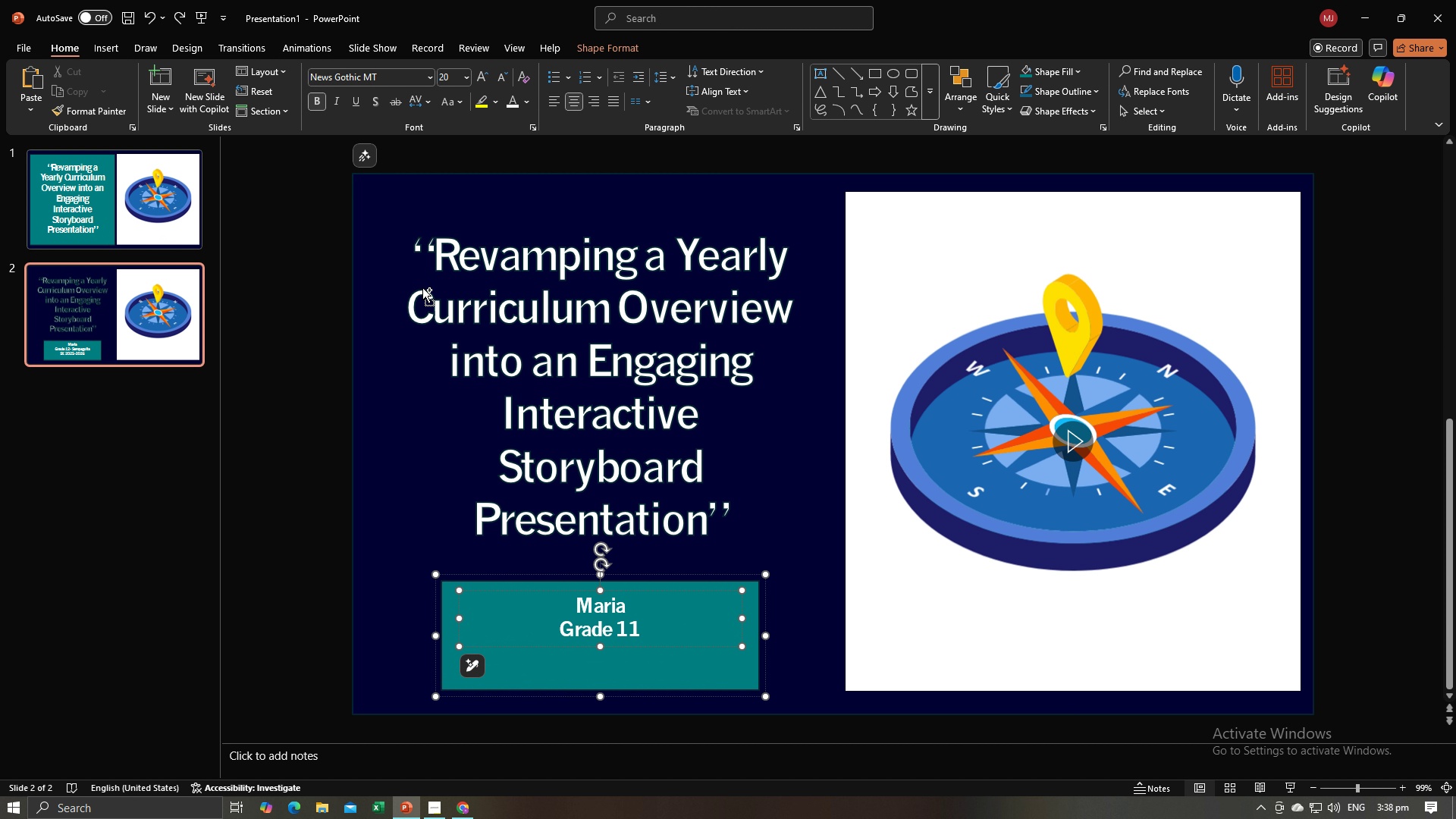 
key(Control+Z)
 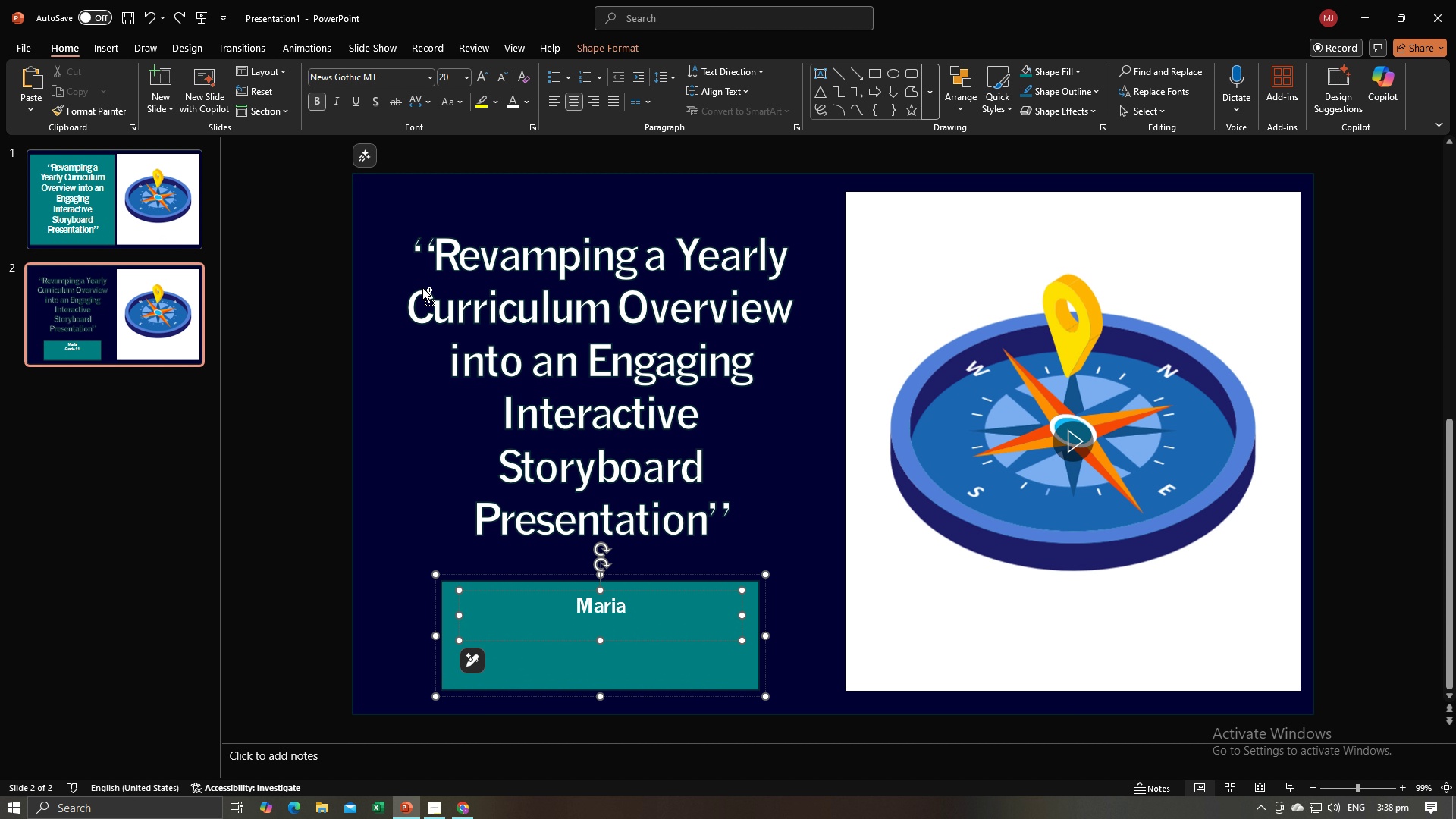 
key(Control+Z)
 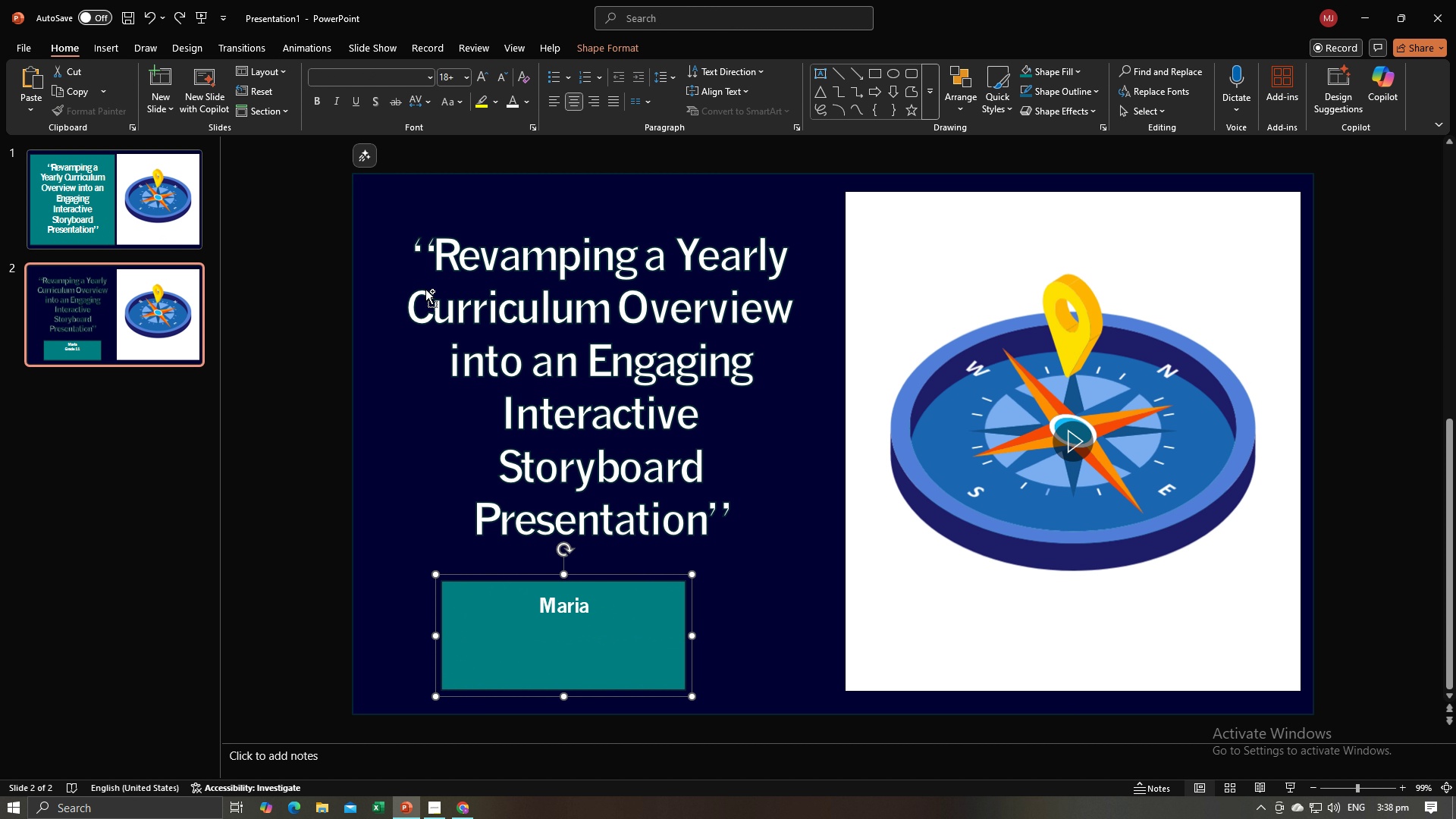 
key(Control+Z)
 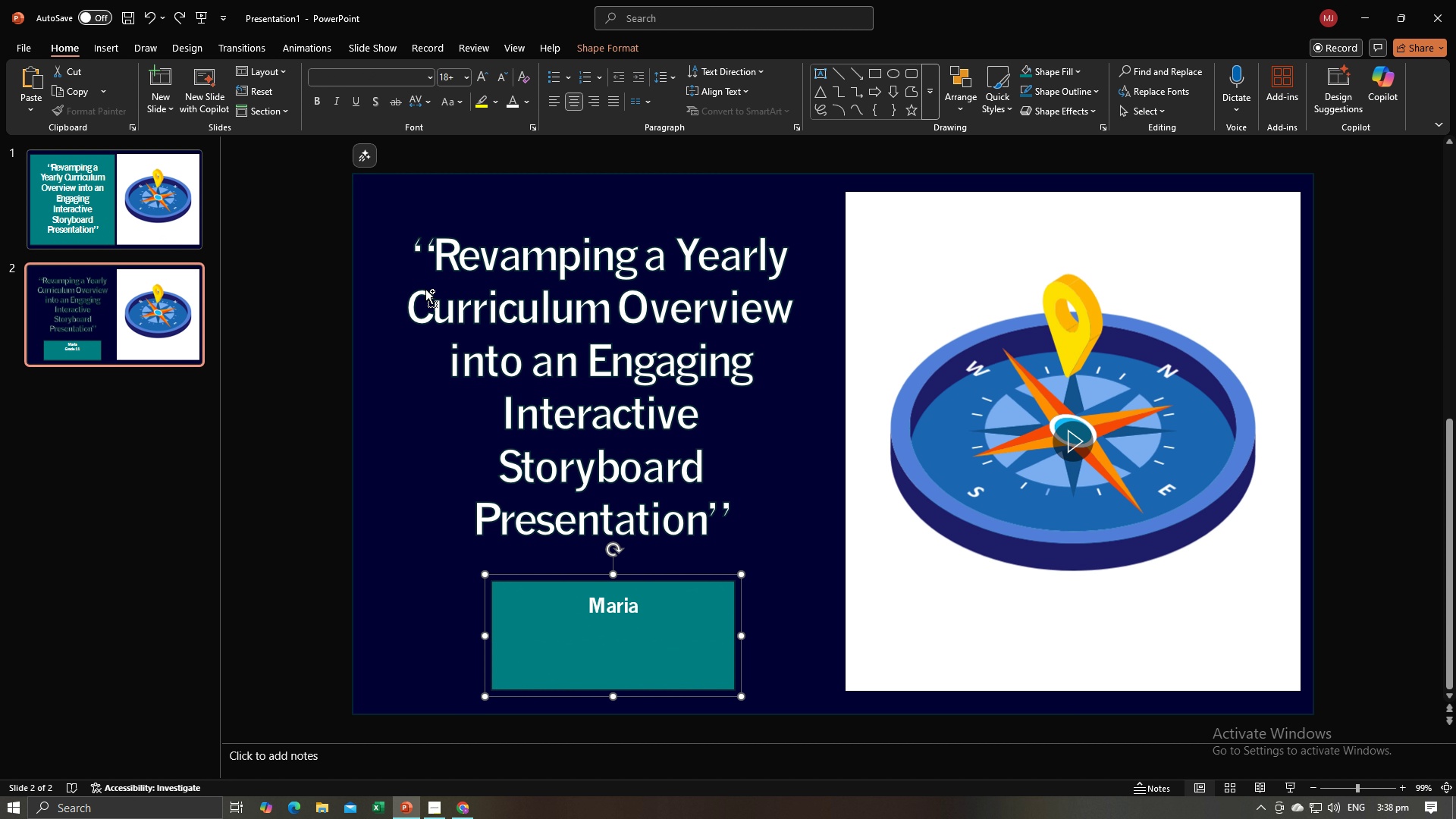 
key(Control+Z)
 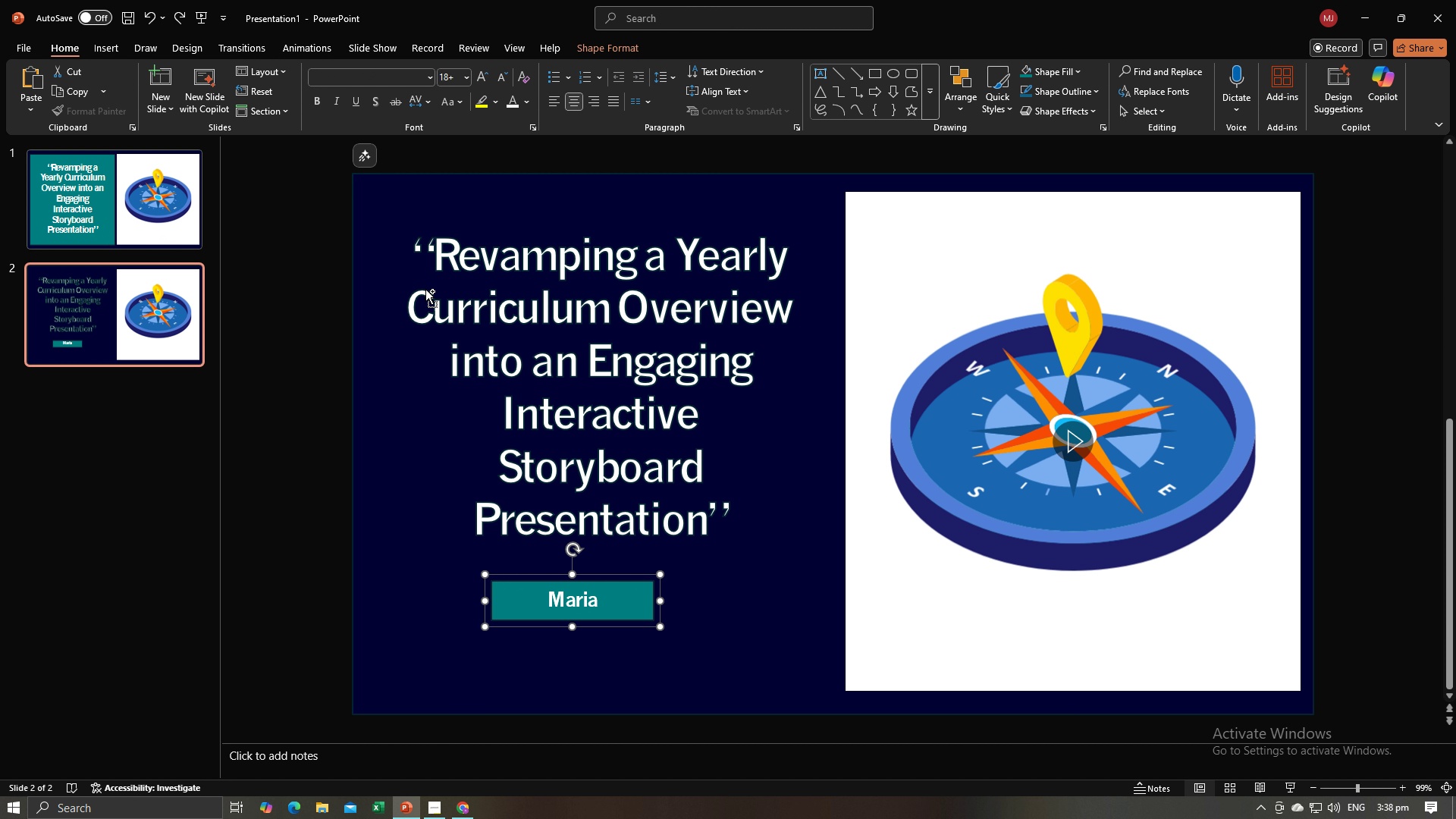 
key(Control+Z)
 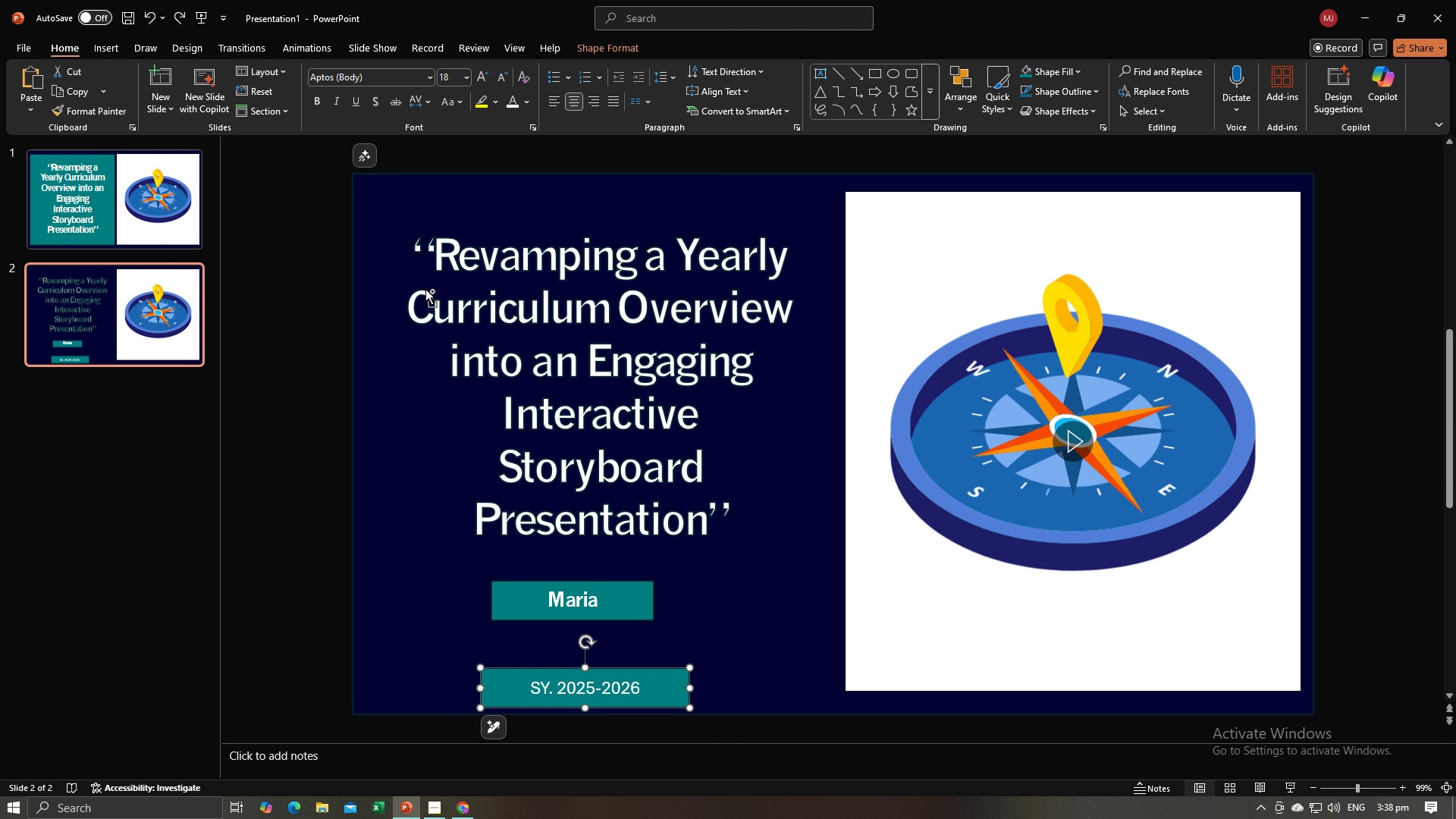 
key(Control+Z)
 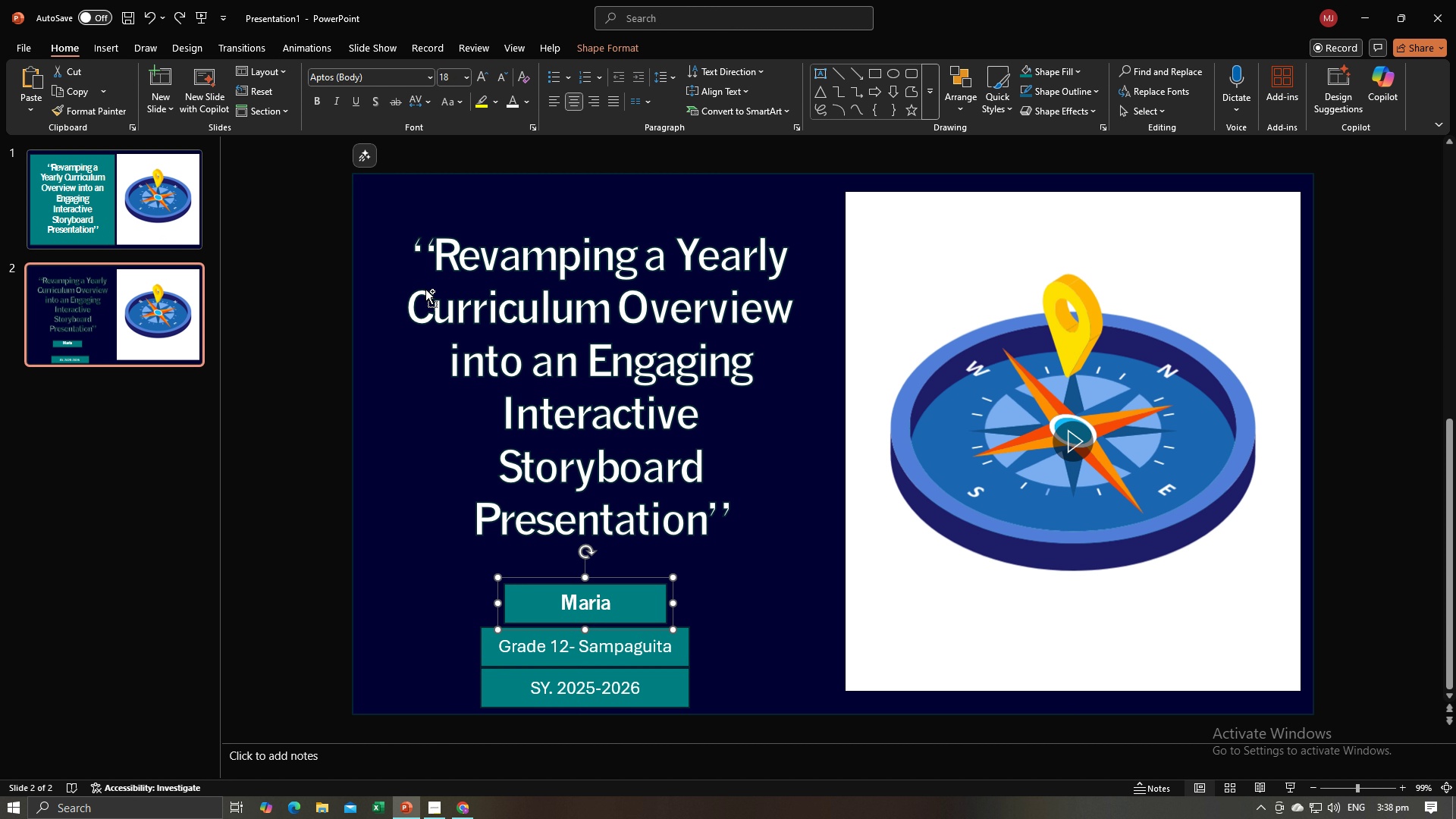 
key(Control+Z)
 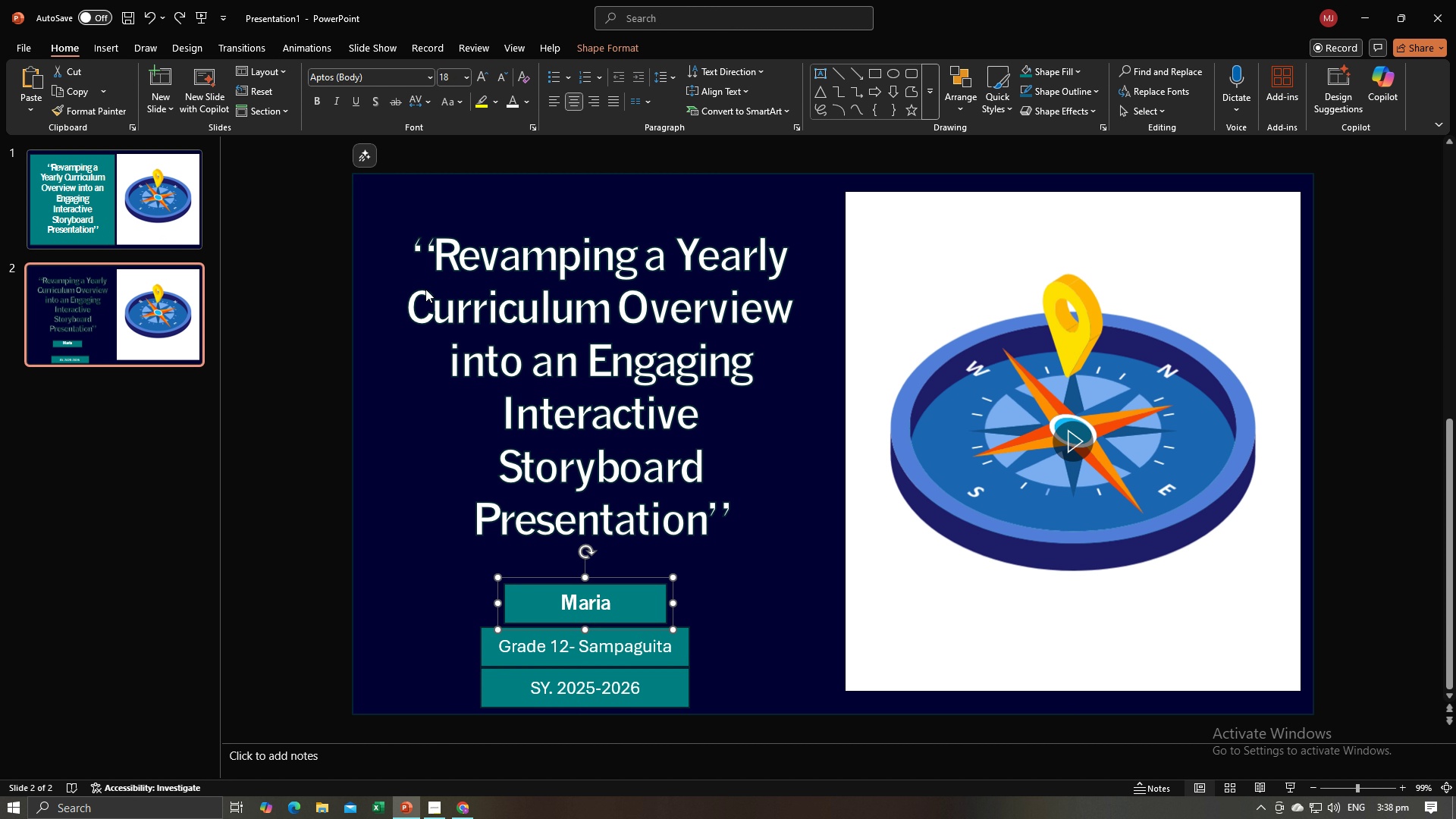 
key(Control+Z)
 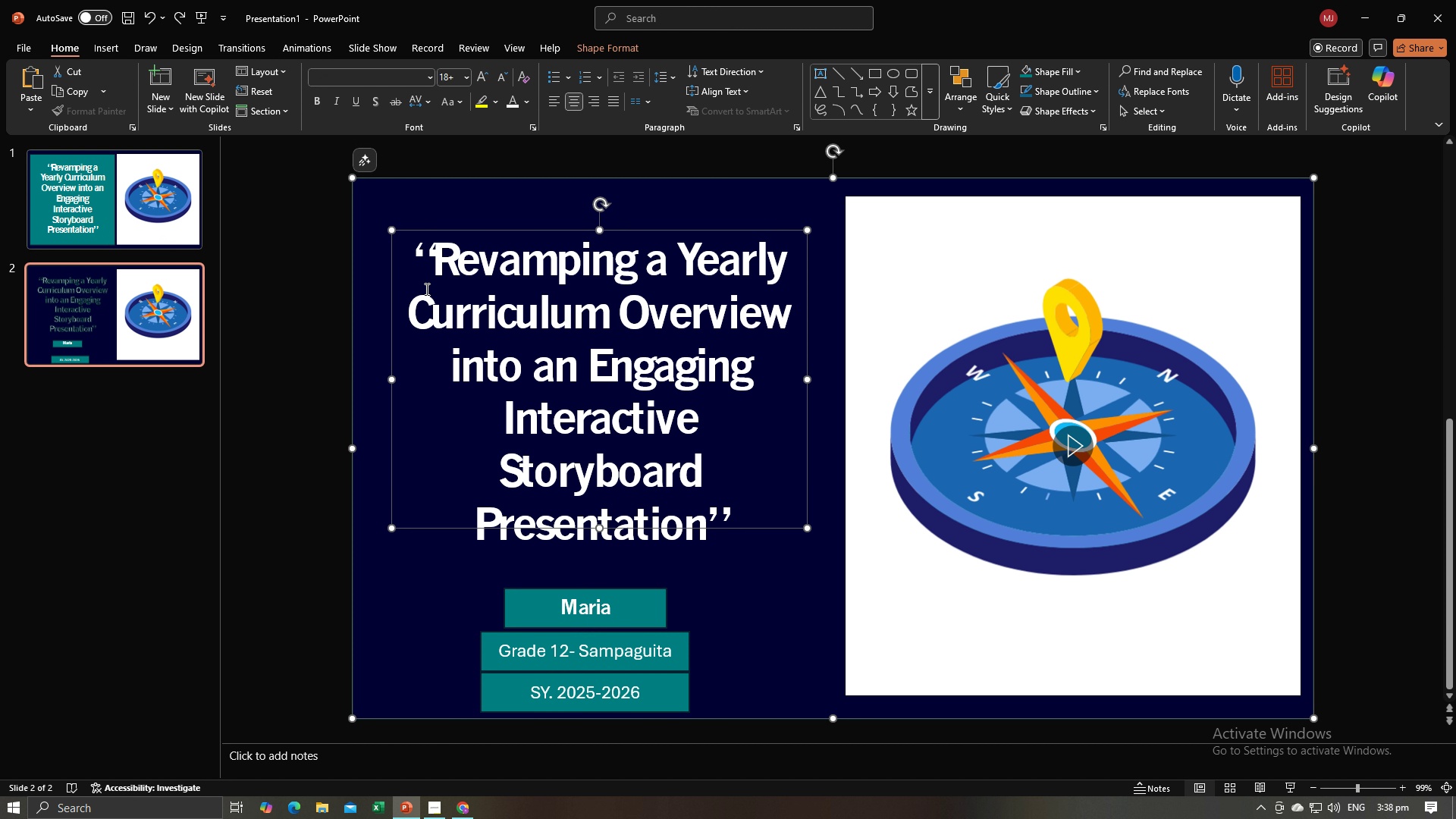 
key(Control+Z)
 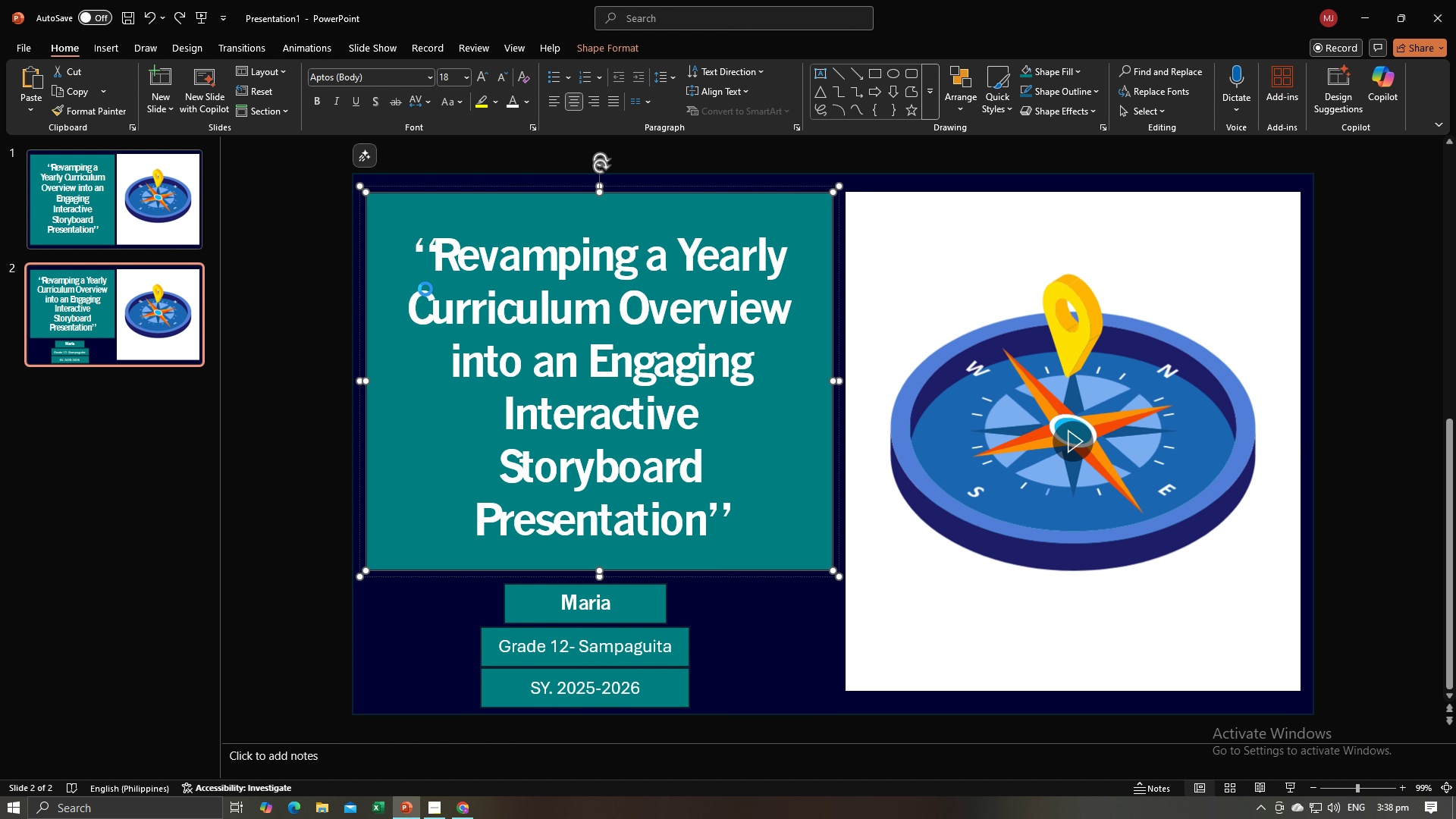 
key(Control+Z)
 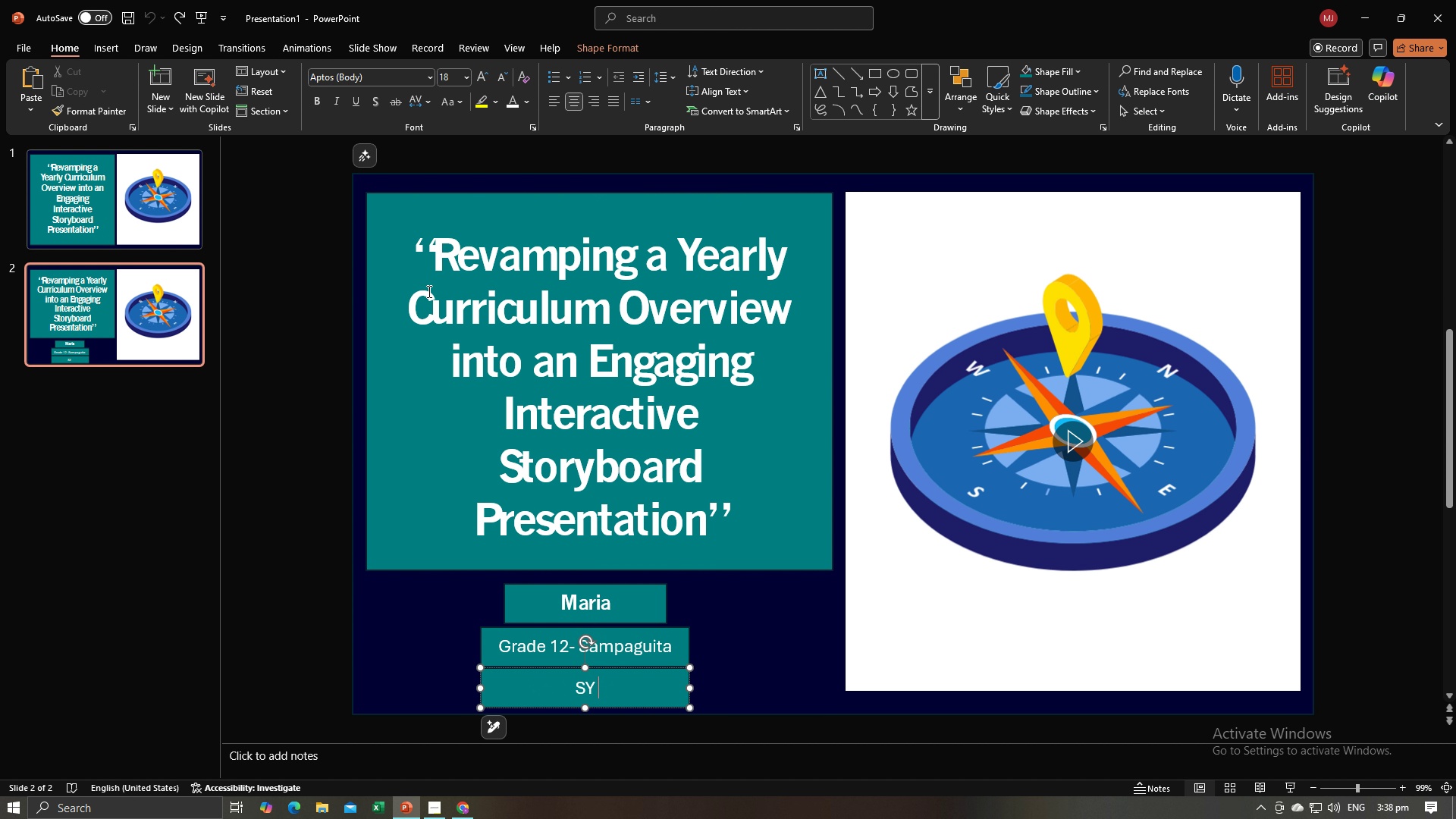 
key(Control+Z)
 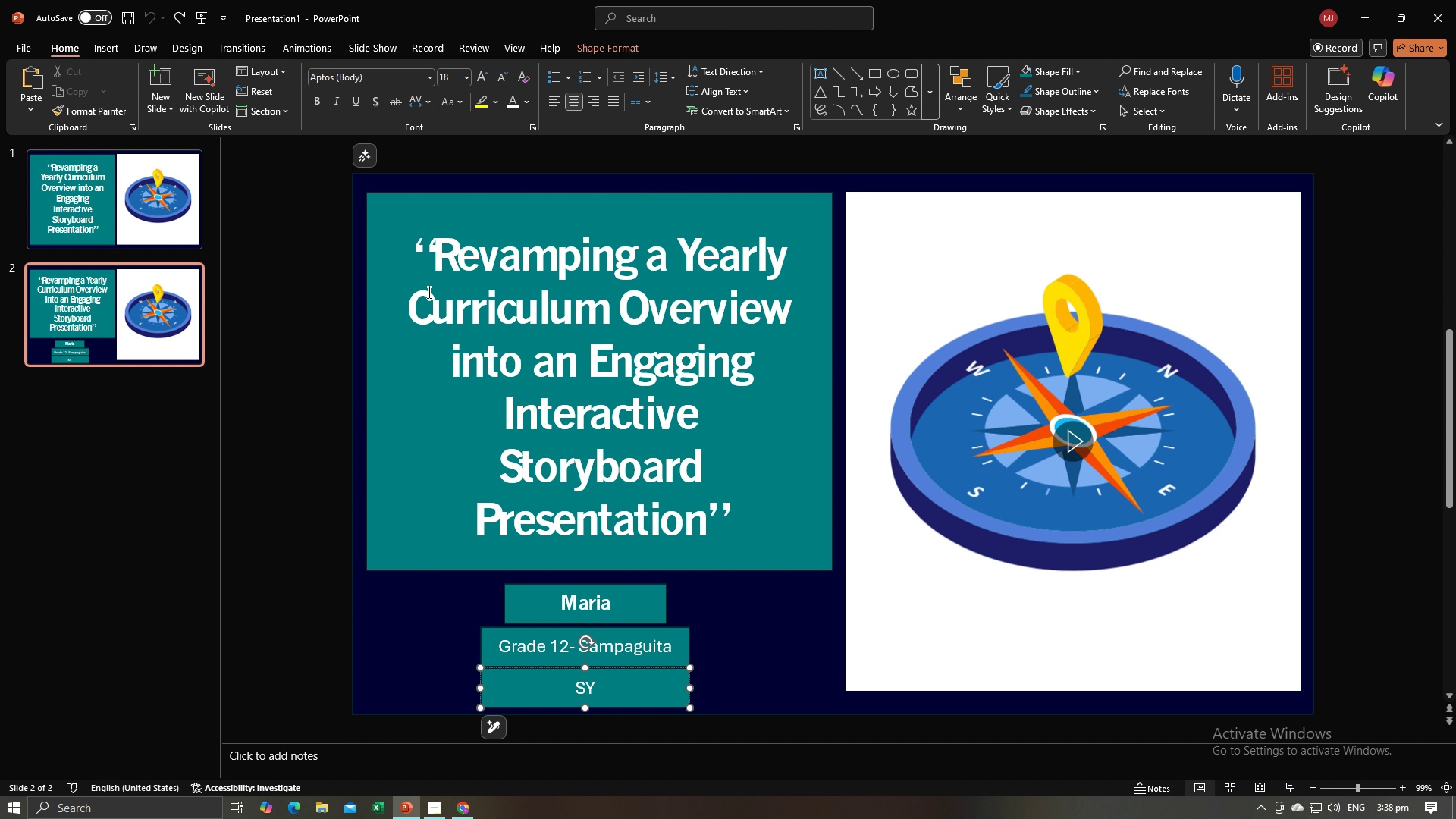 
key(Control+Z)
 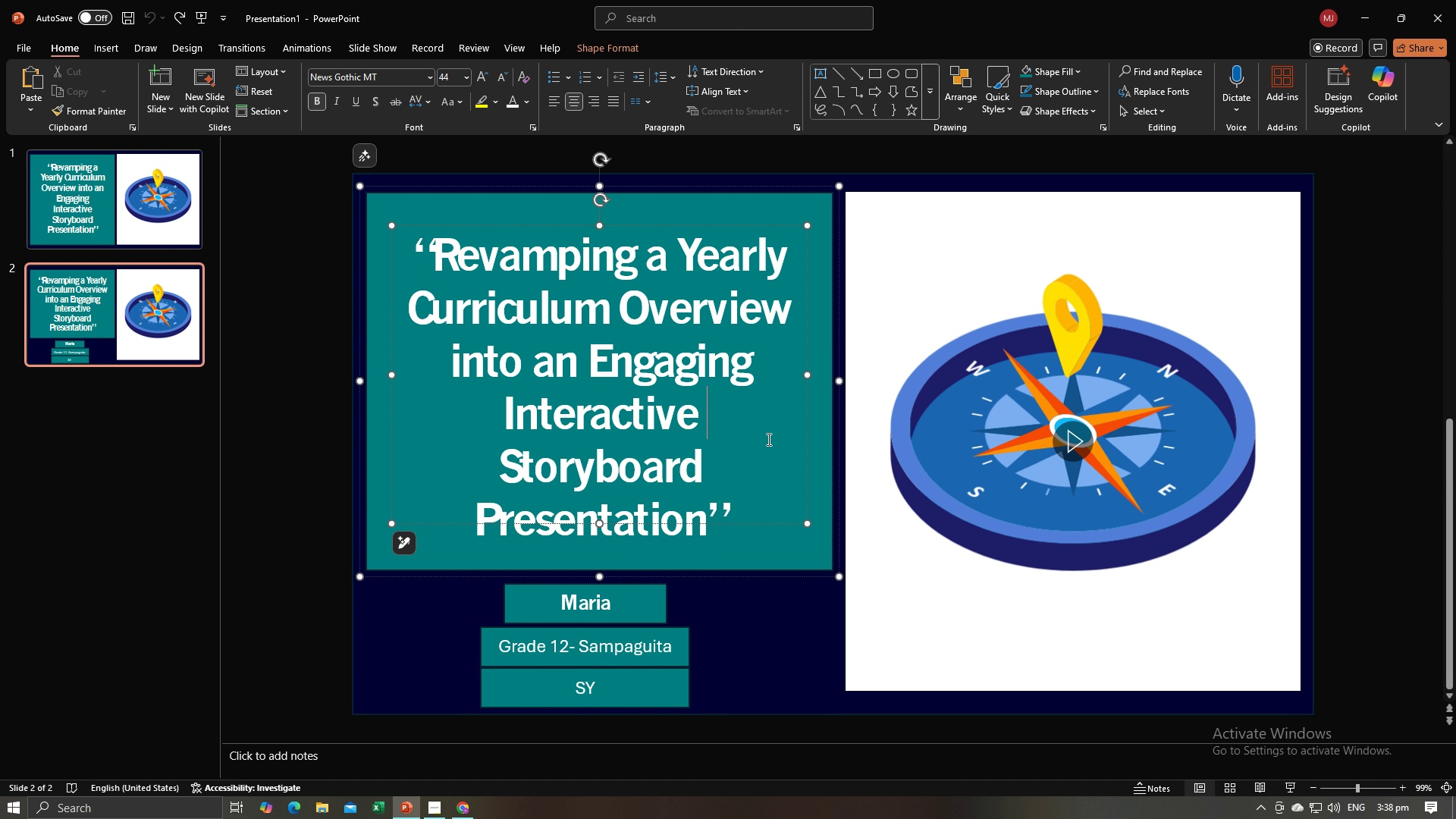 
double_click([795, 488])
 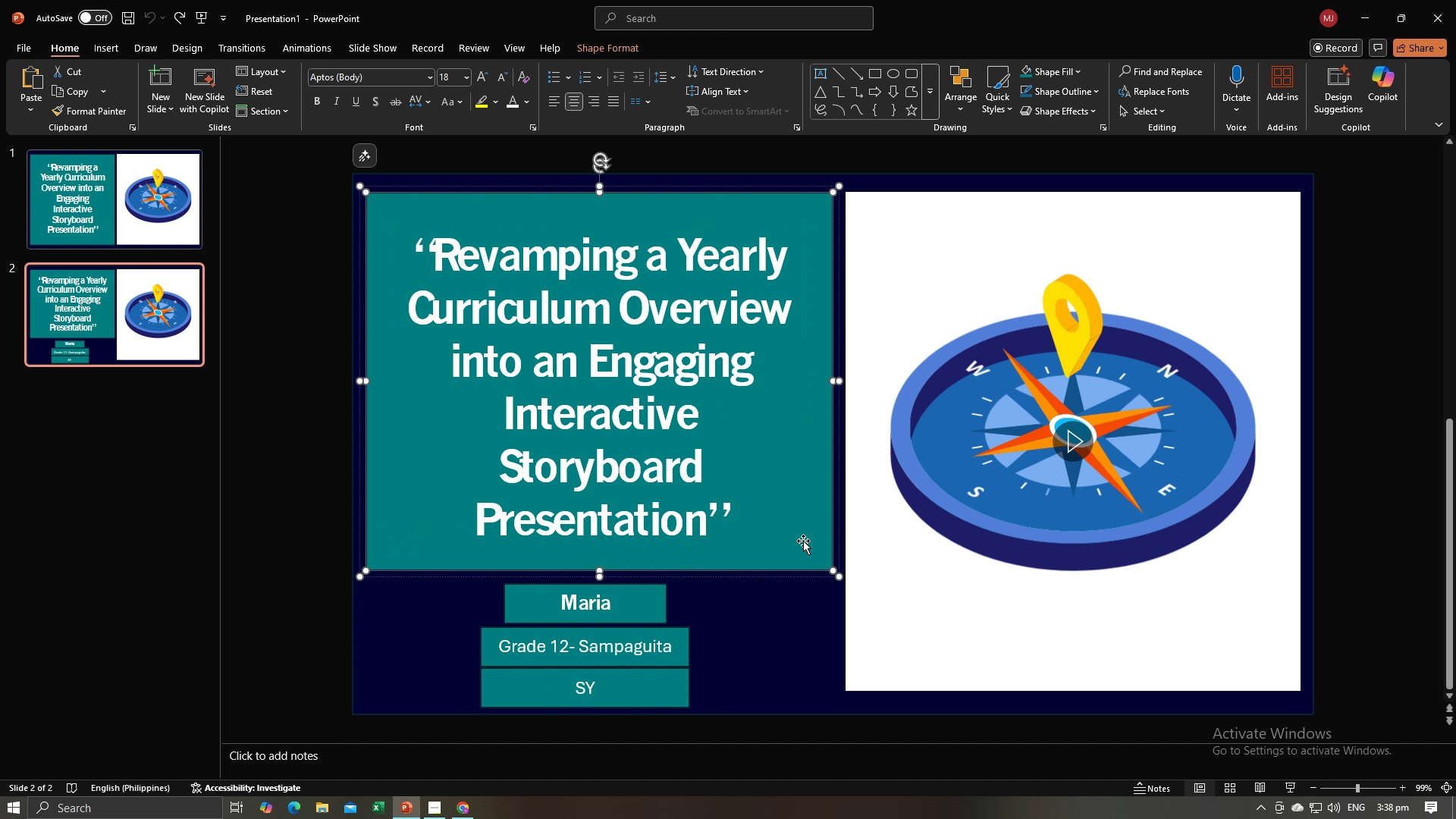 
triple_click([809, 530])
 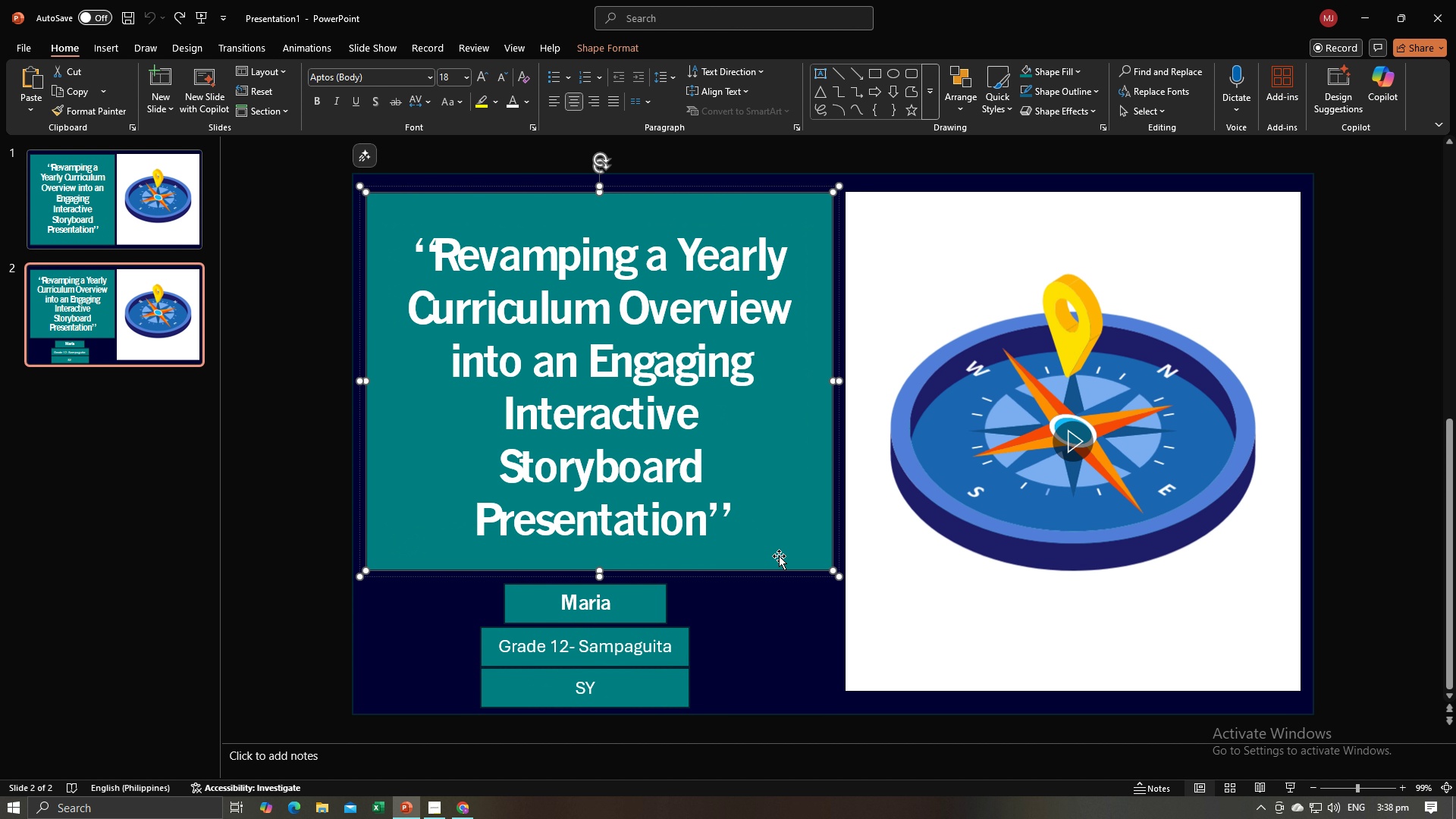 
triple_click([779, 556])
 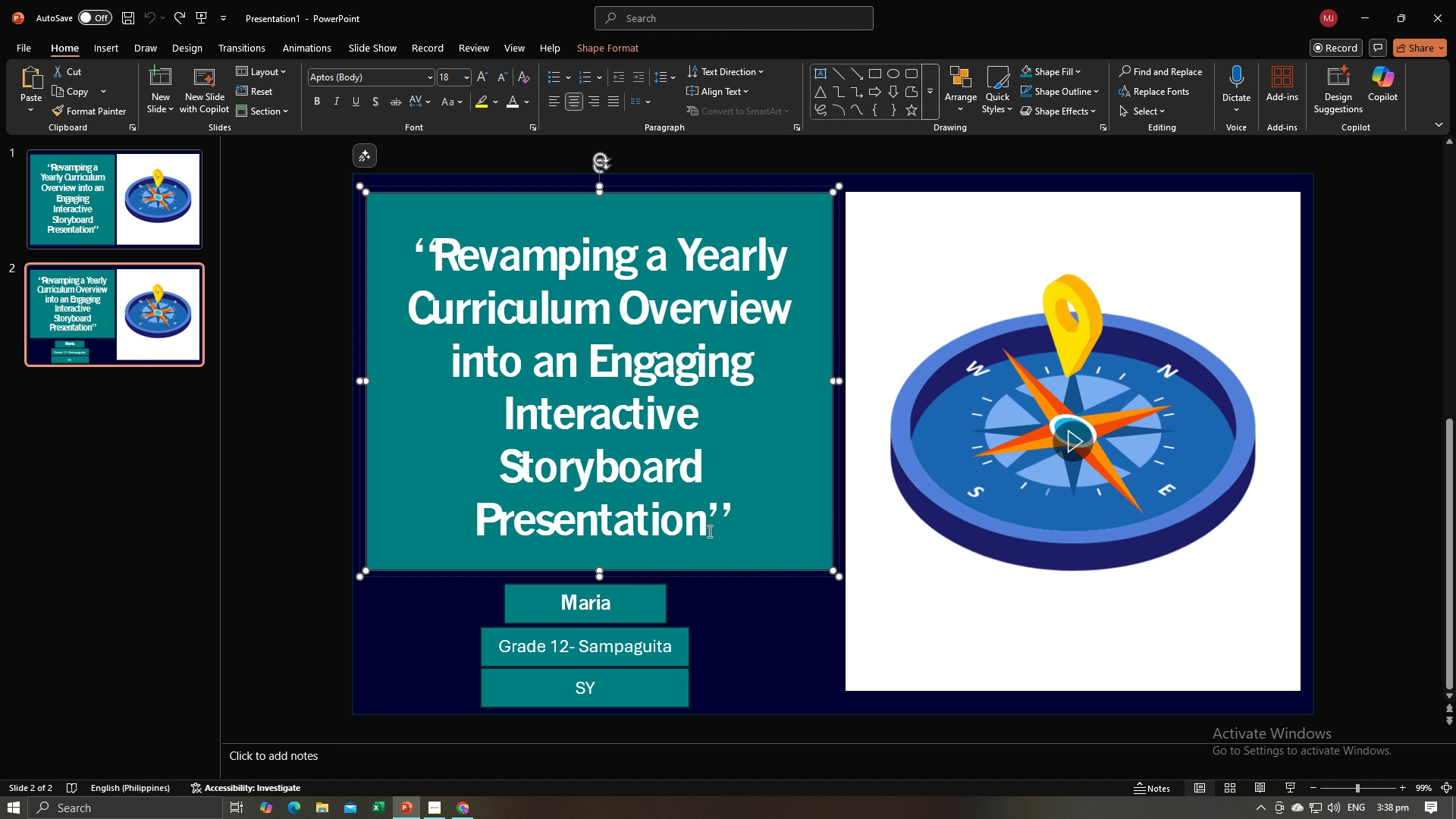 
left_click([708, 522])
 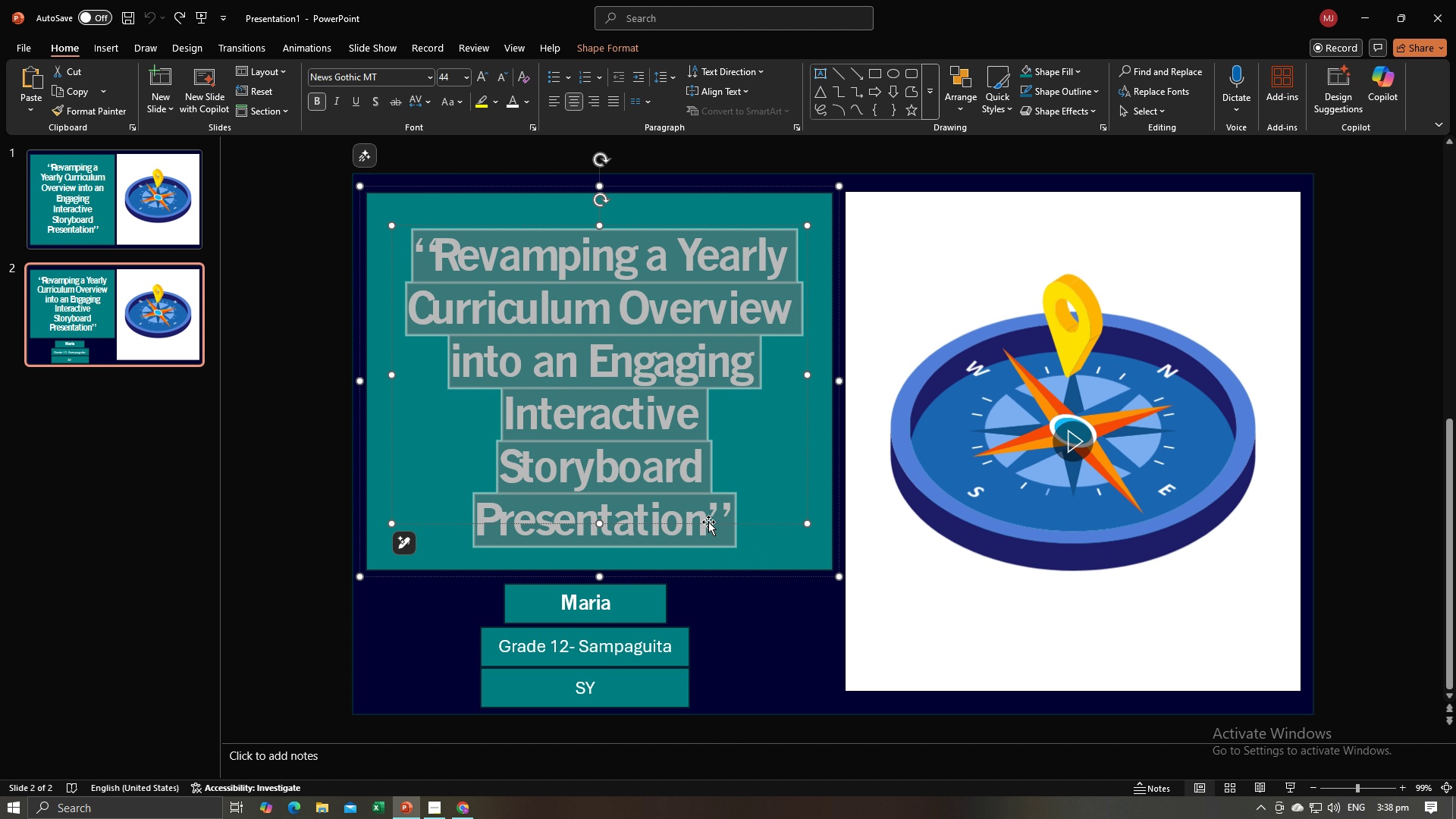 
key(Control+A)
 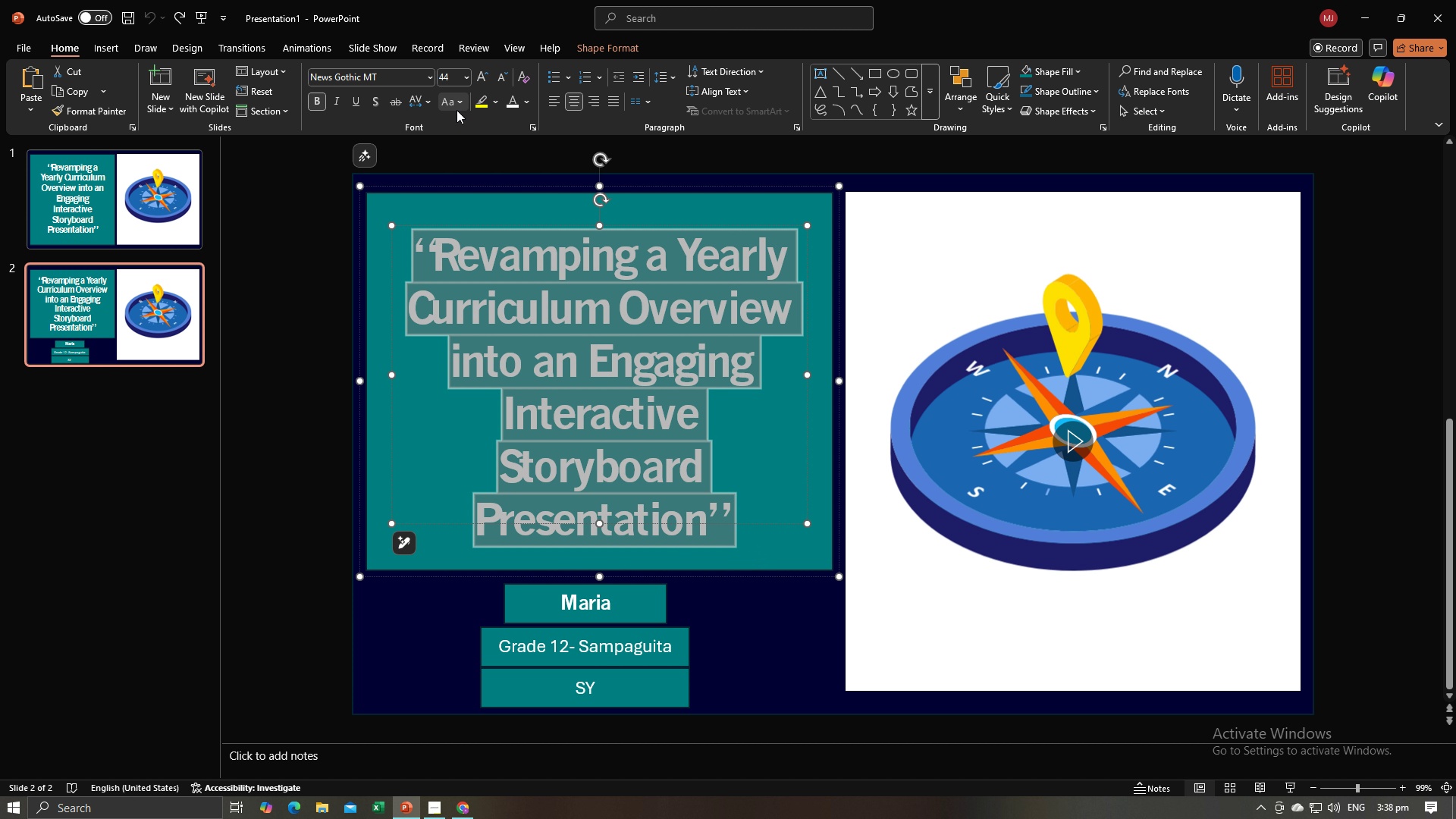 
key(Control+V)
 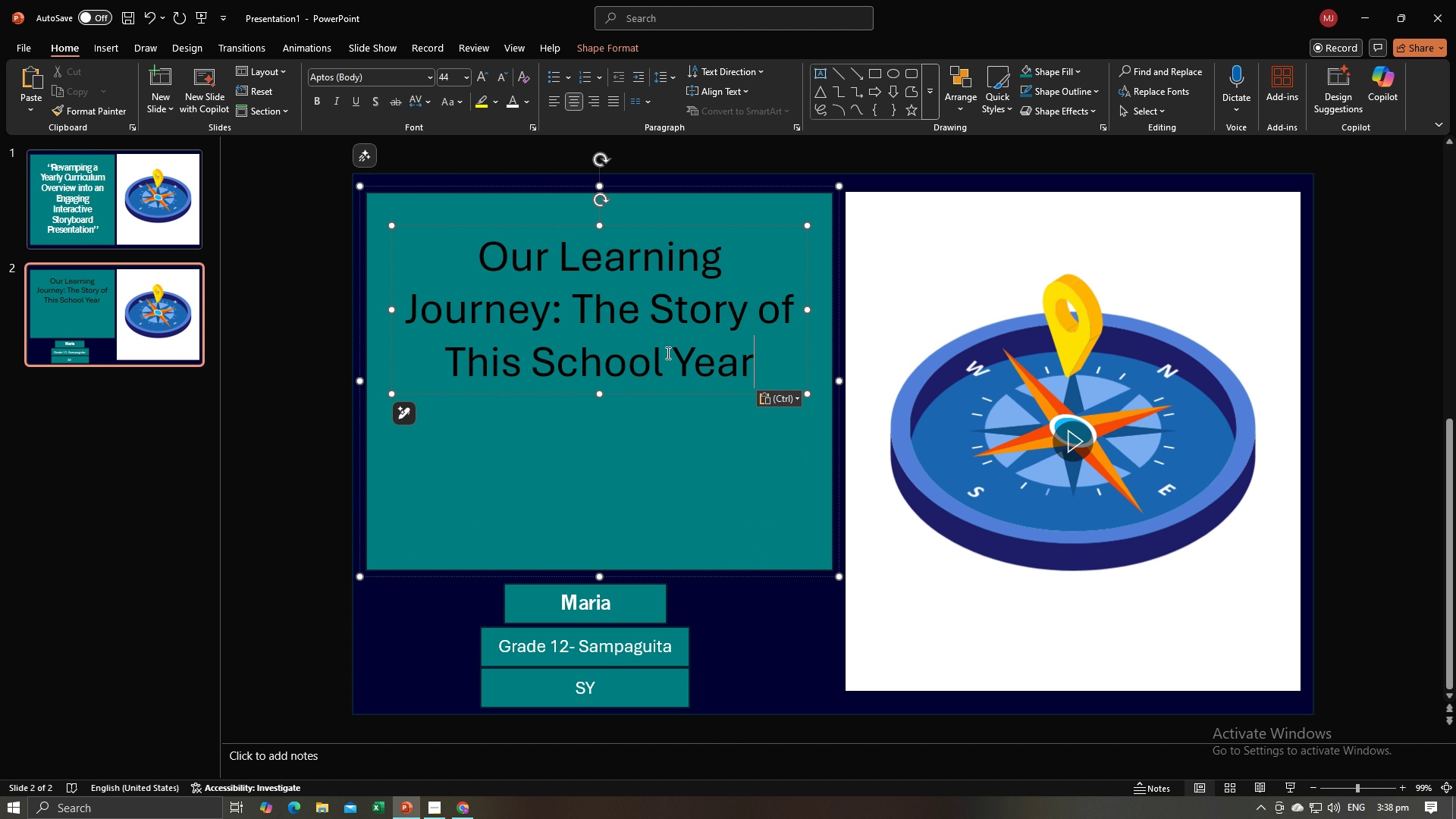 
left_click([667, 353])
 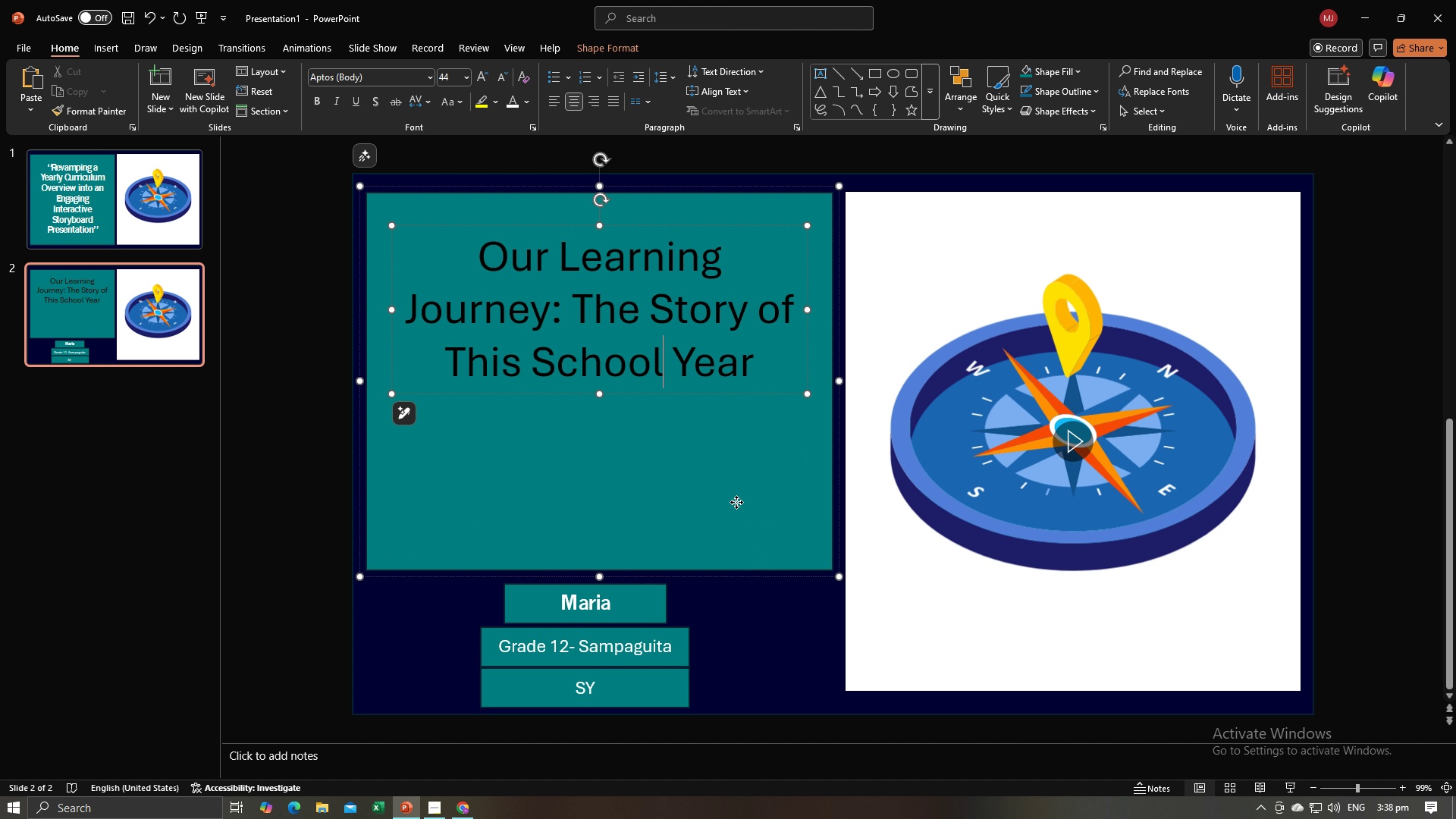 
left_click([736, 502])
 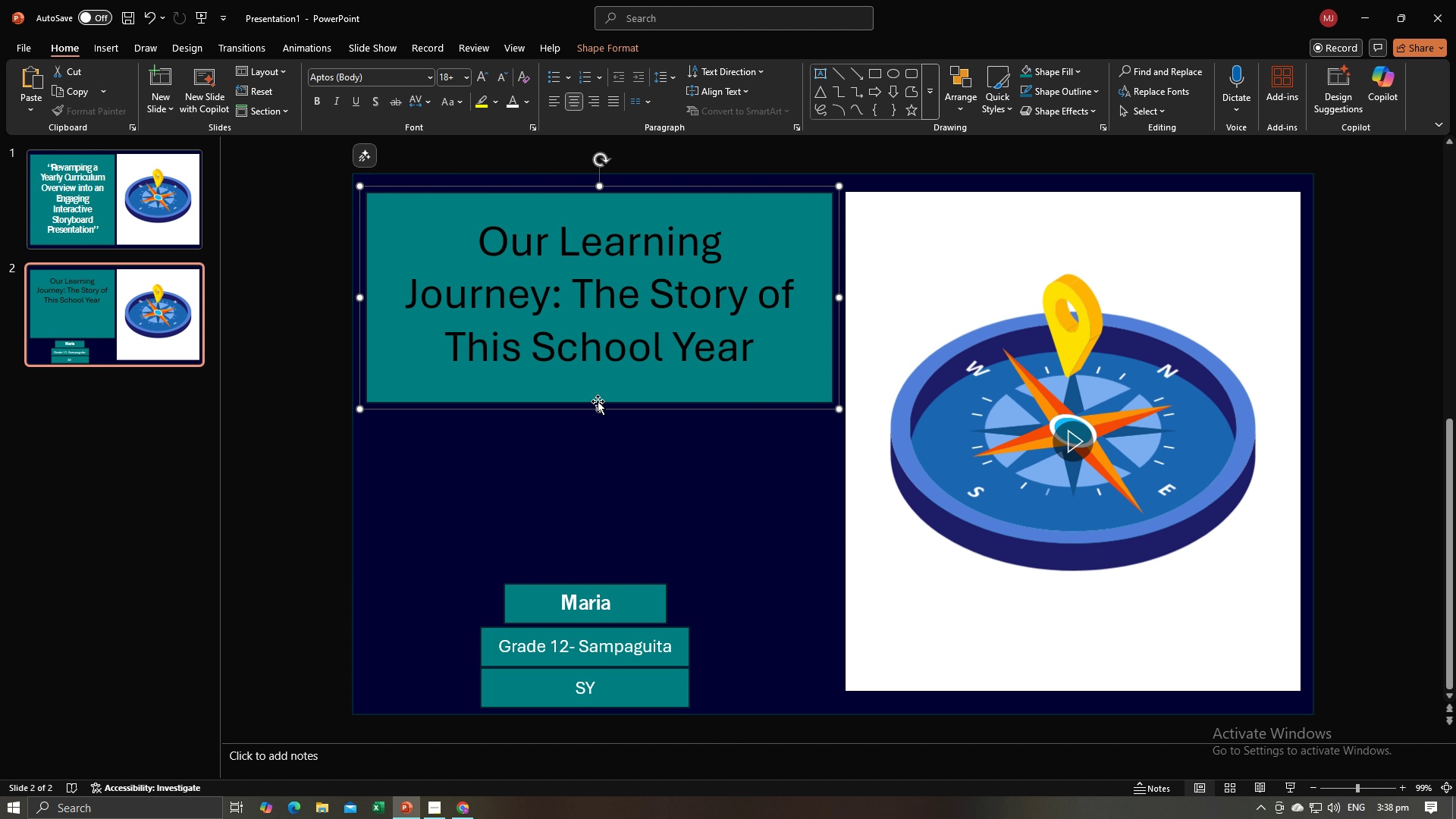 
left_click([730, 216])
 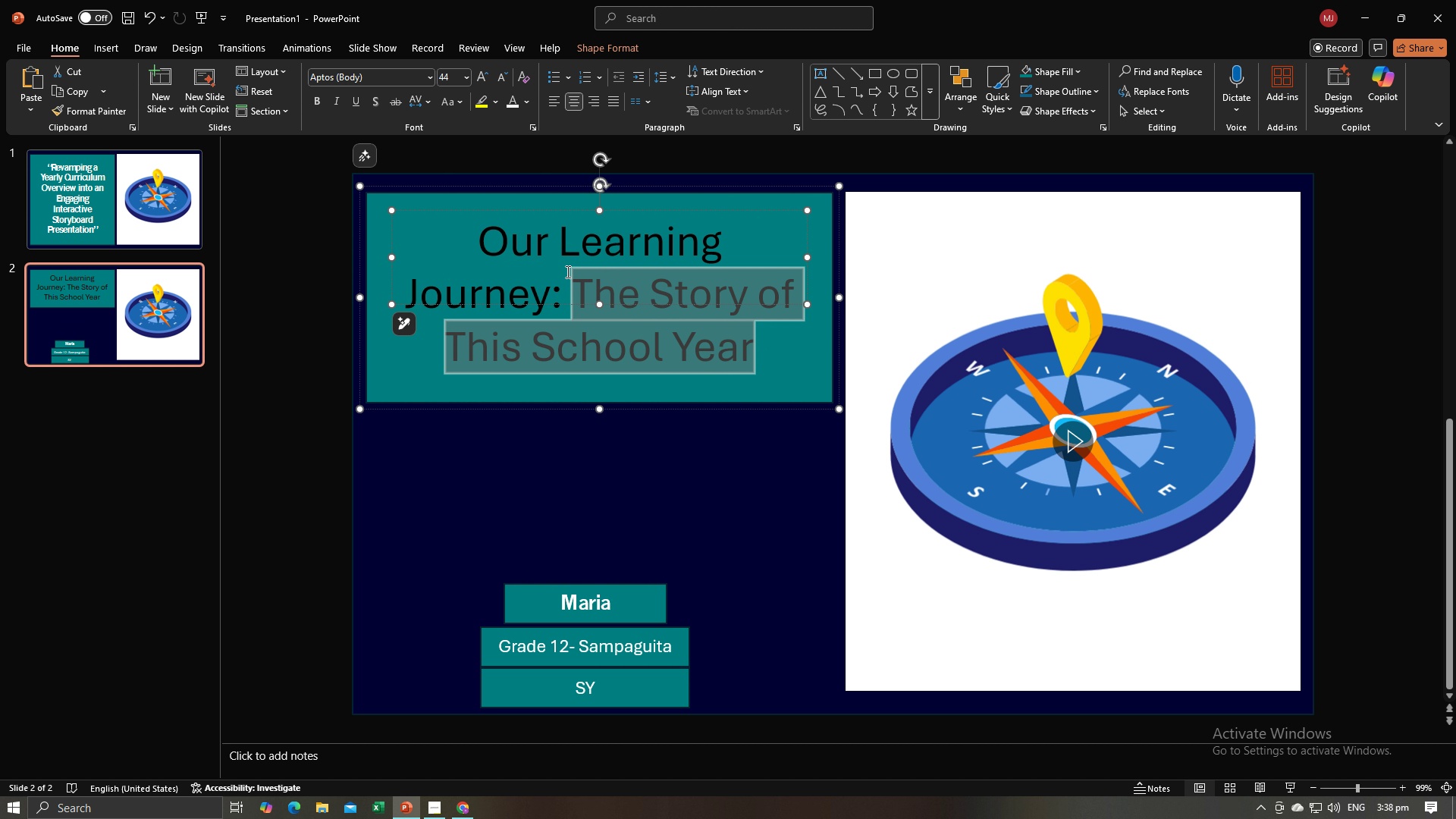 
key(Control+C)
 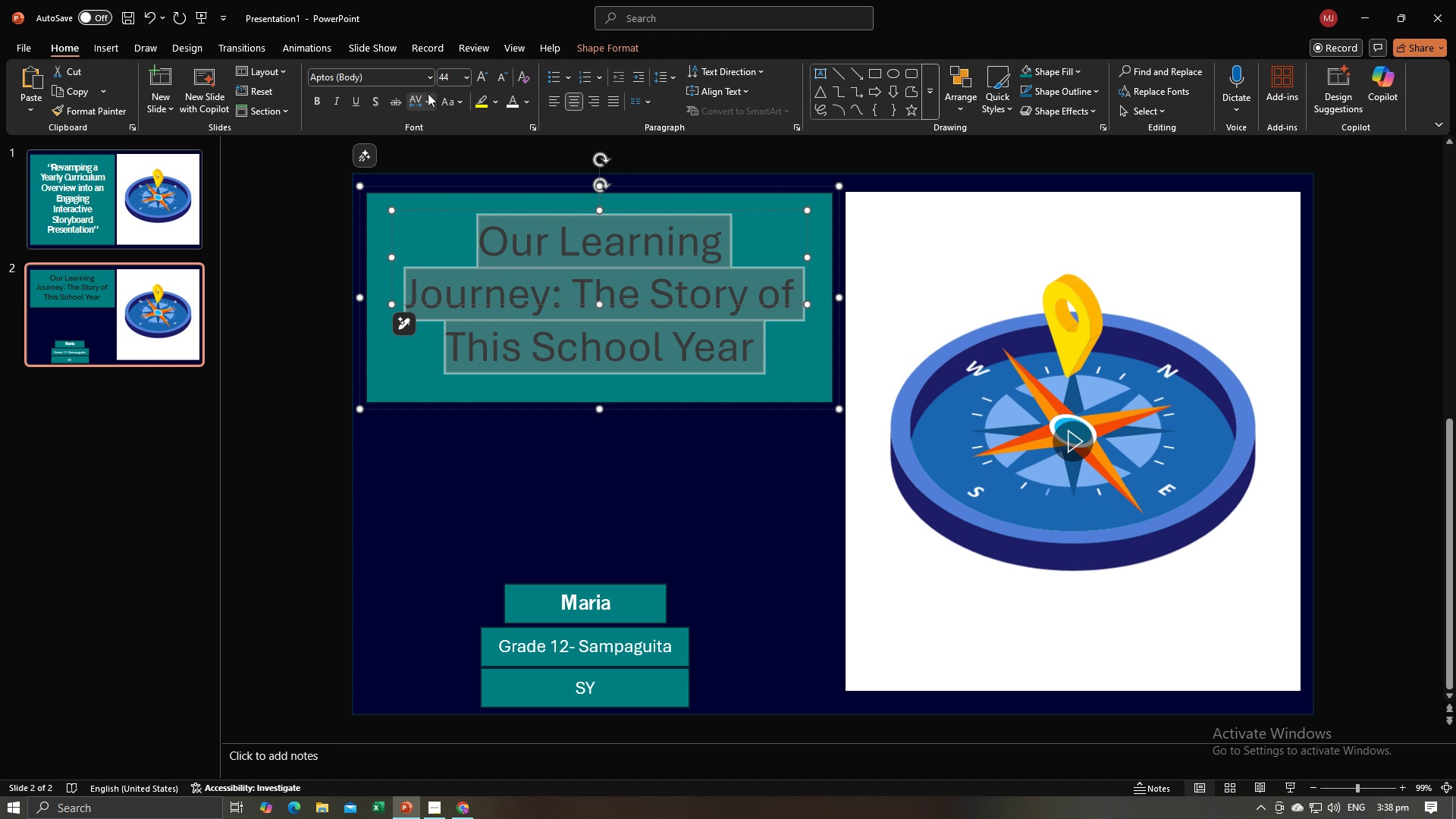 
left_click([428, 80])
 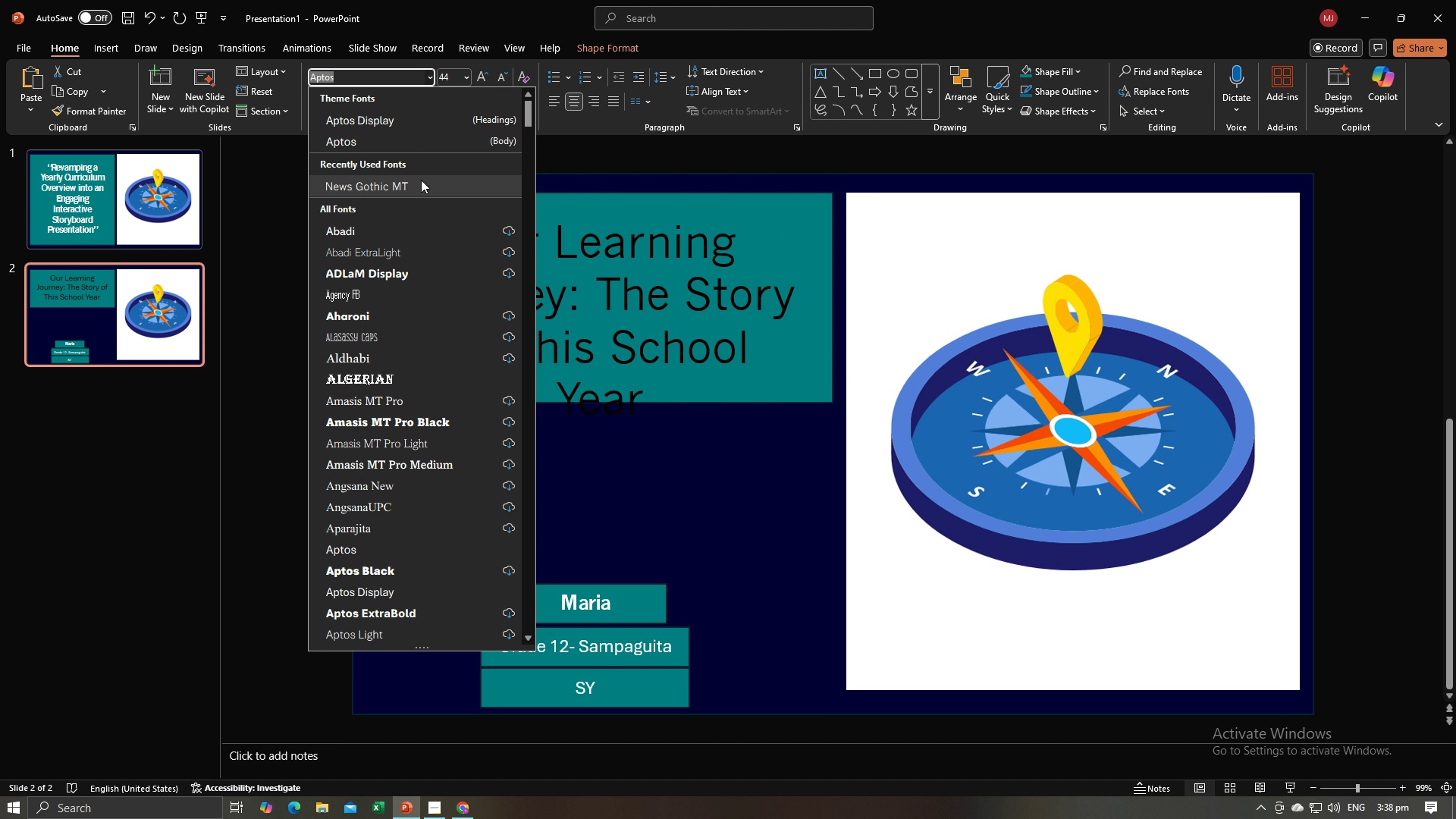 
left_click([421, 180])
 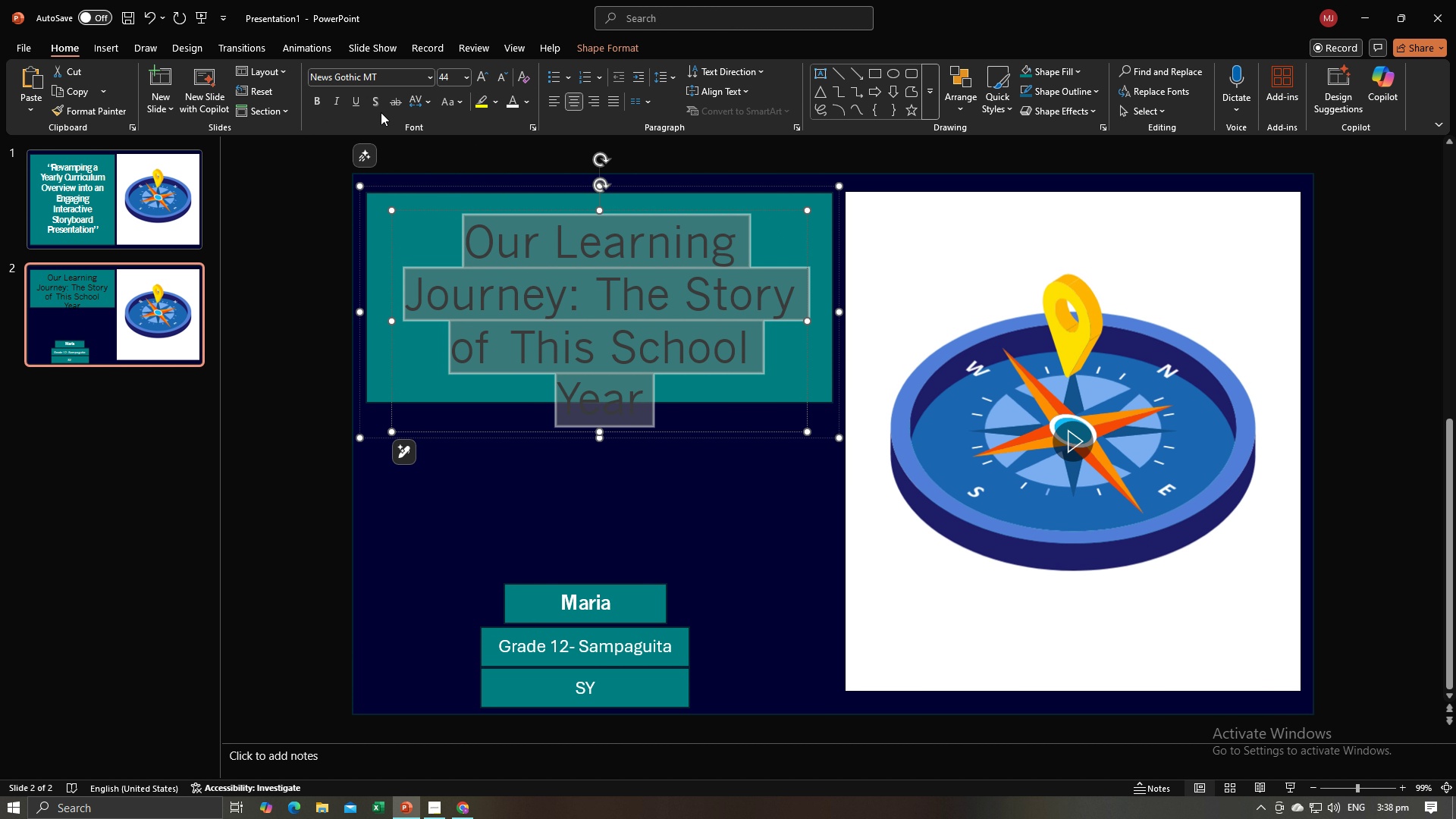 
left_click([315, 100])
 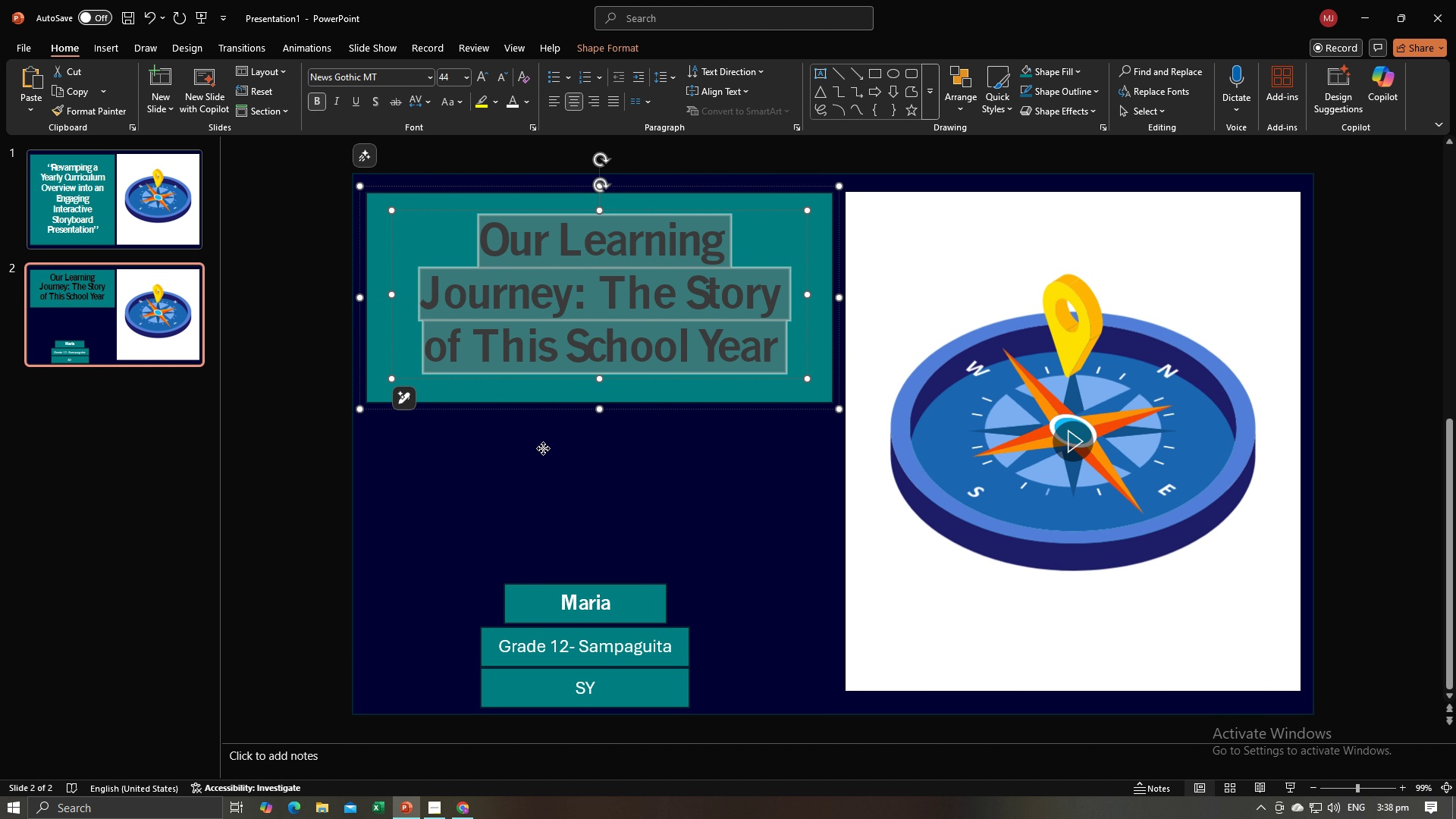 
left_click([543, 448])
 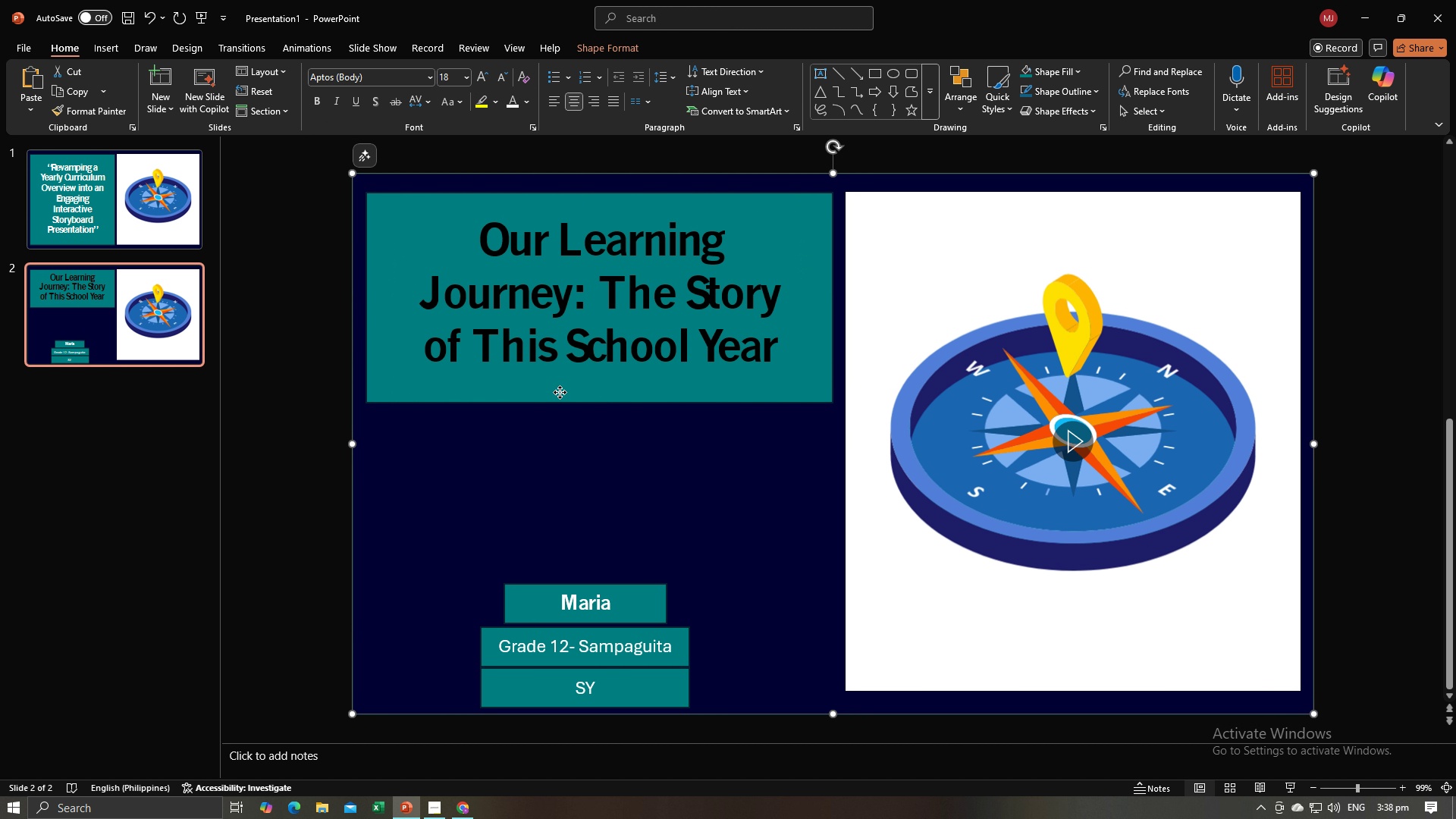 
left_click([560, 392])
 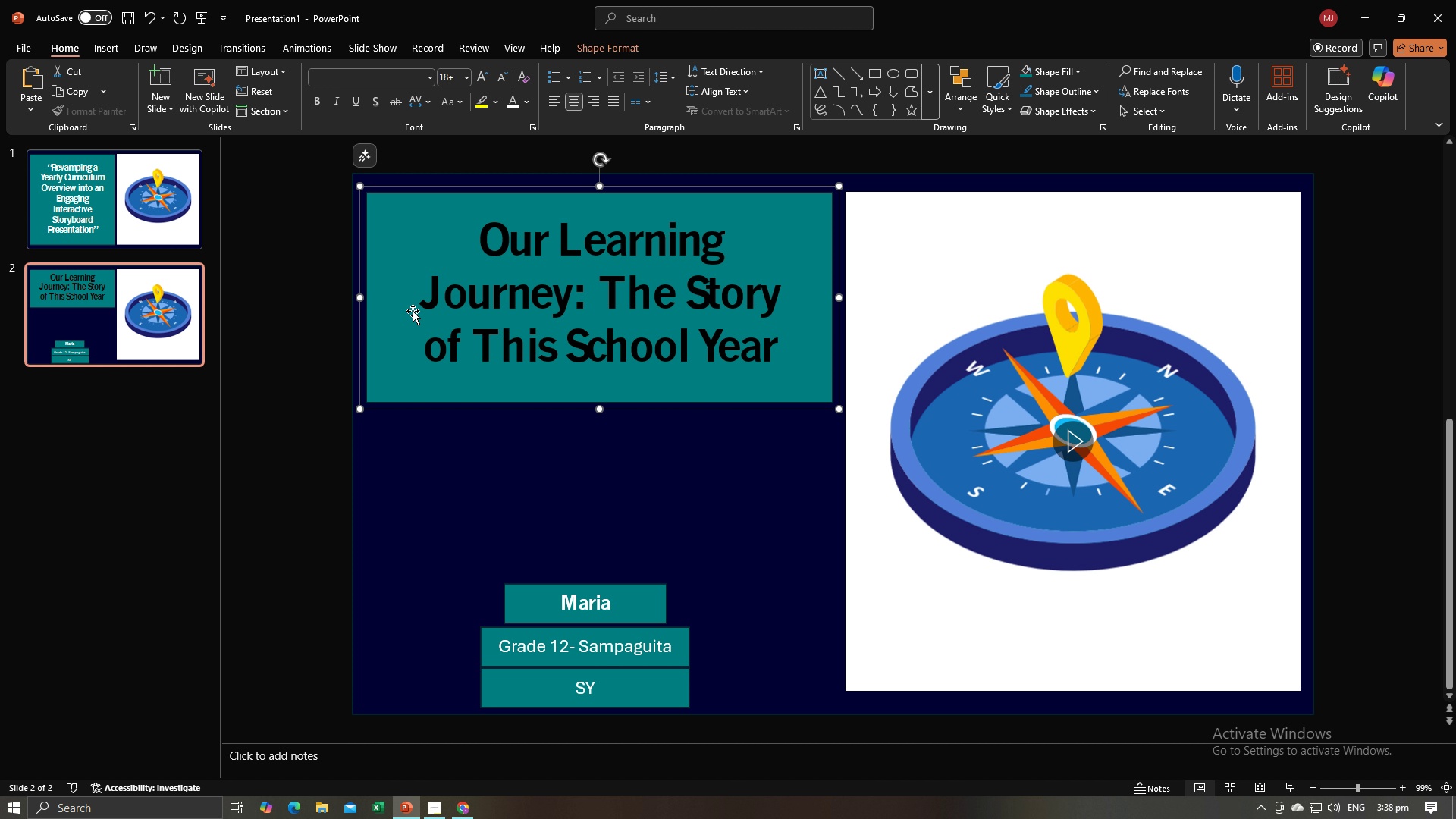 
key(Control+C)
 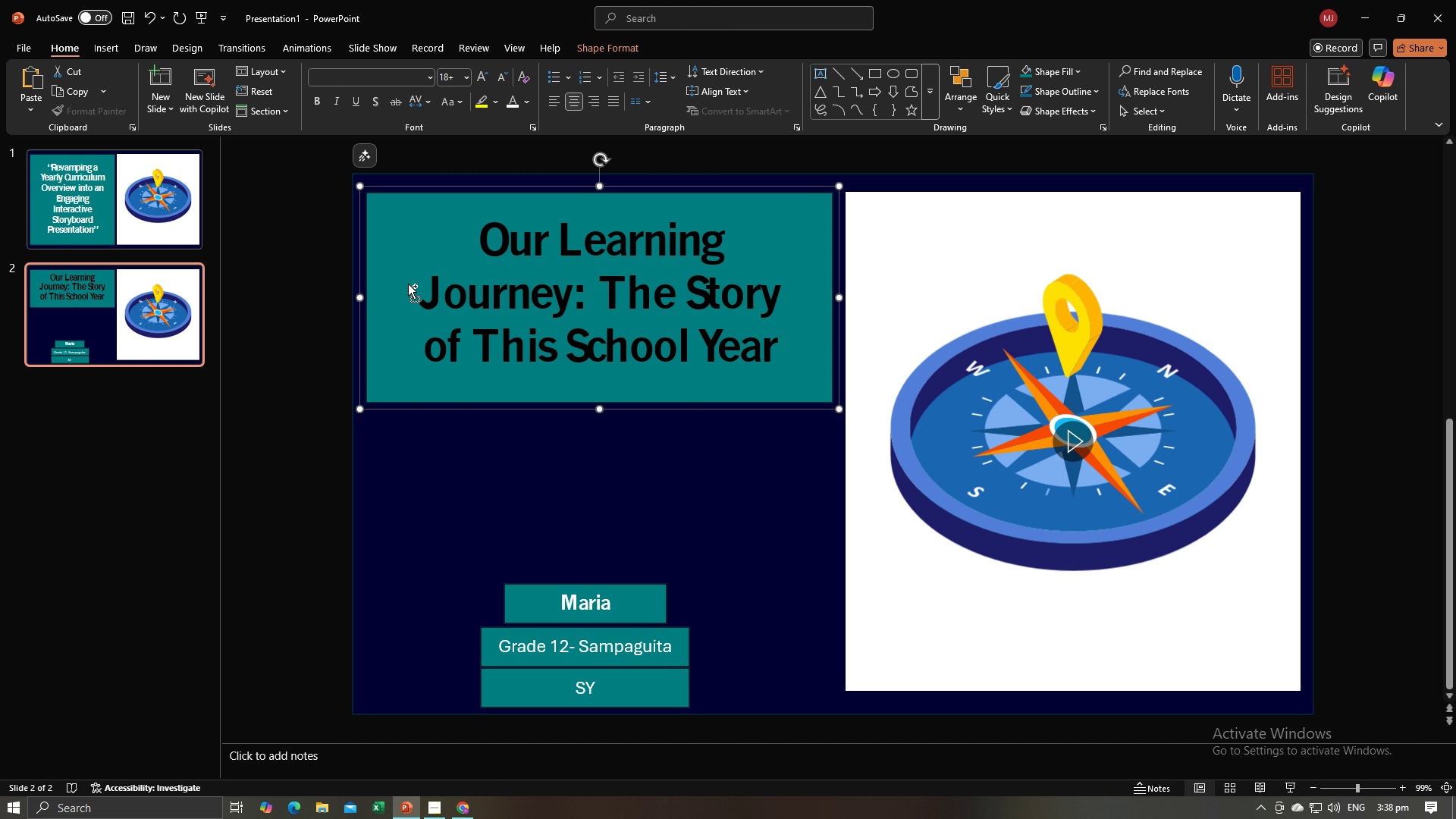 
key(Control+V)
 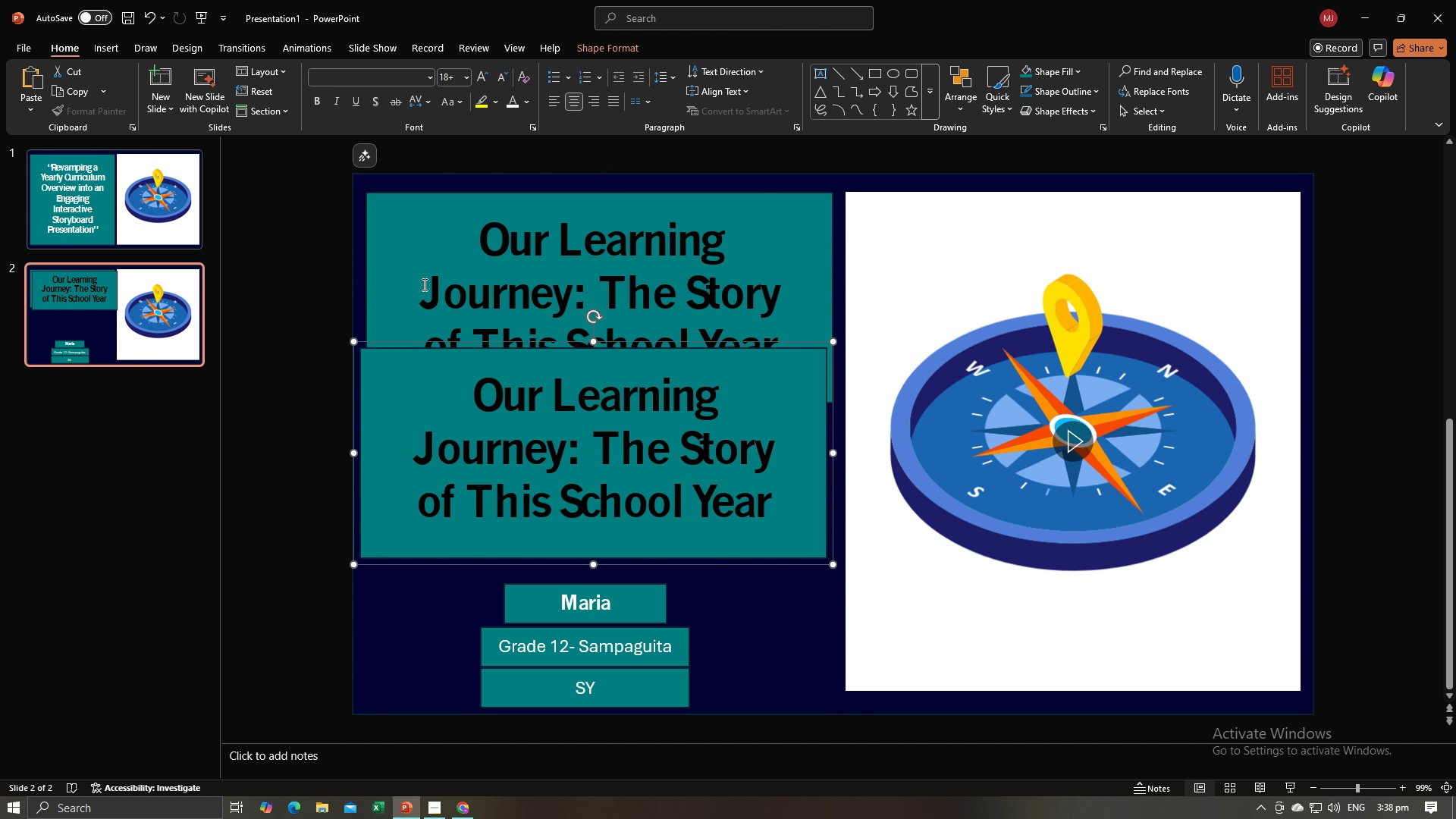 
left_click([418, 249])
 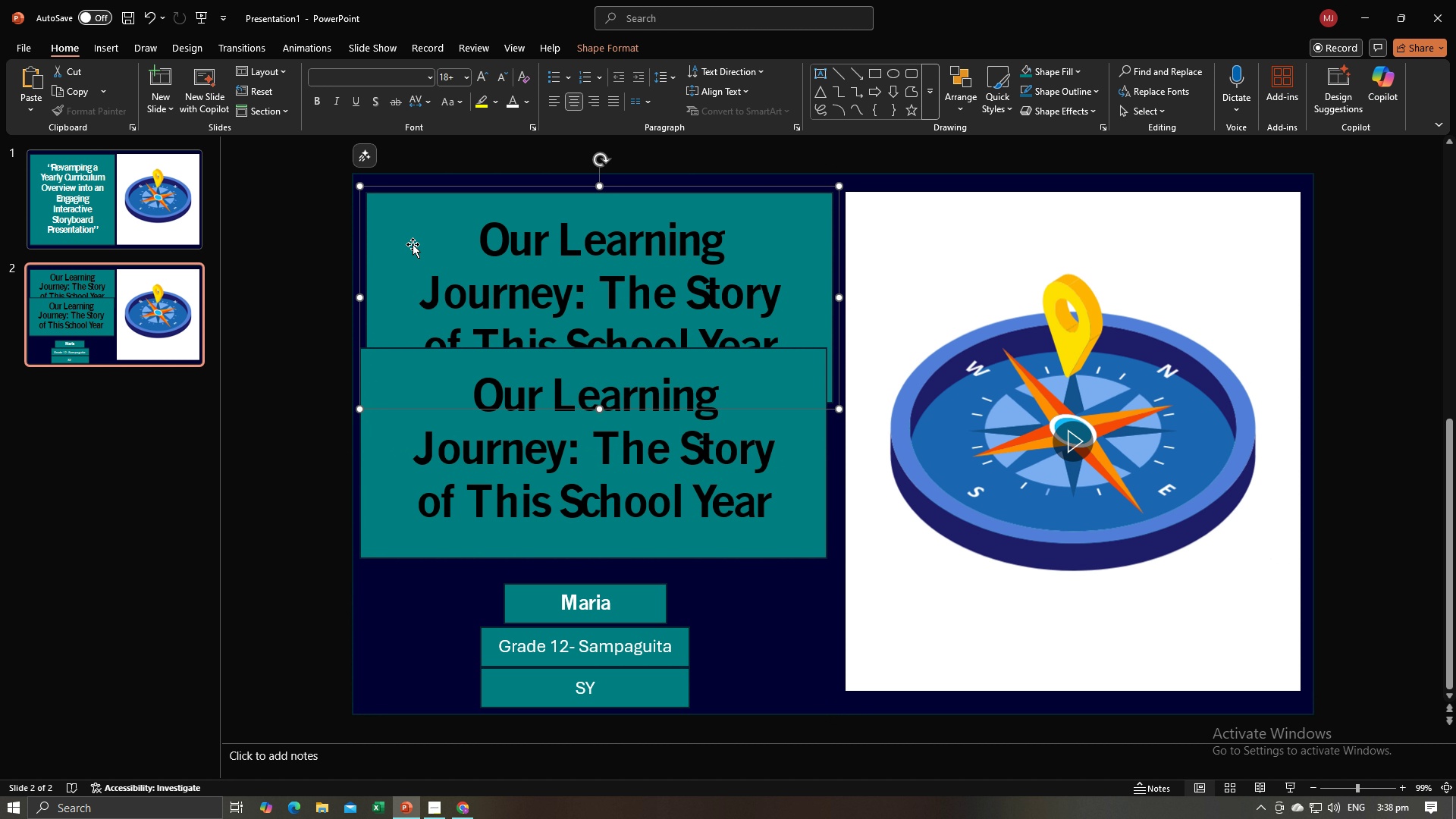 
key(Backspace)
 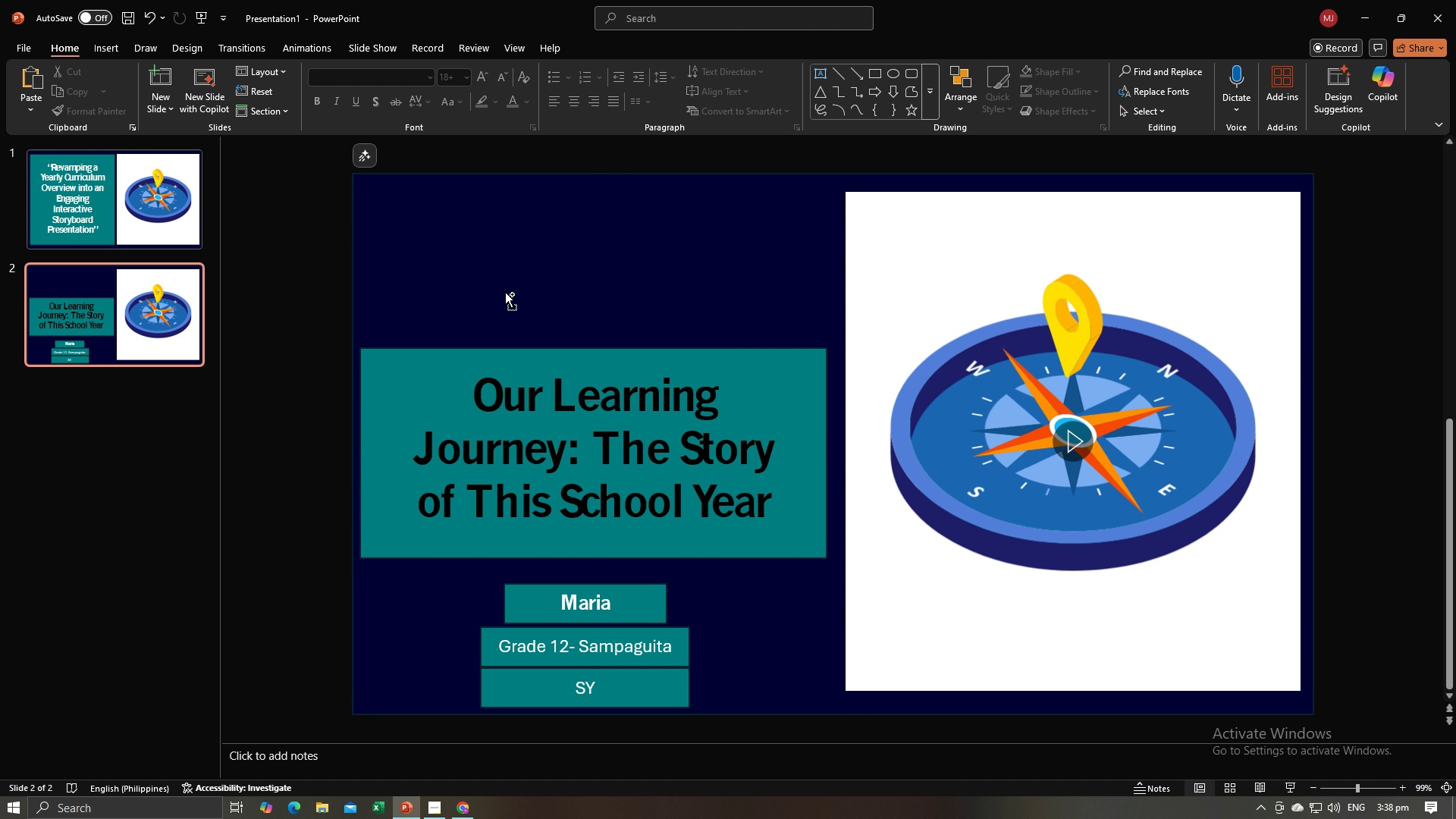 
key(Control+ControlLeft)
 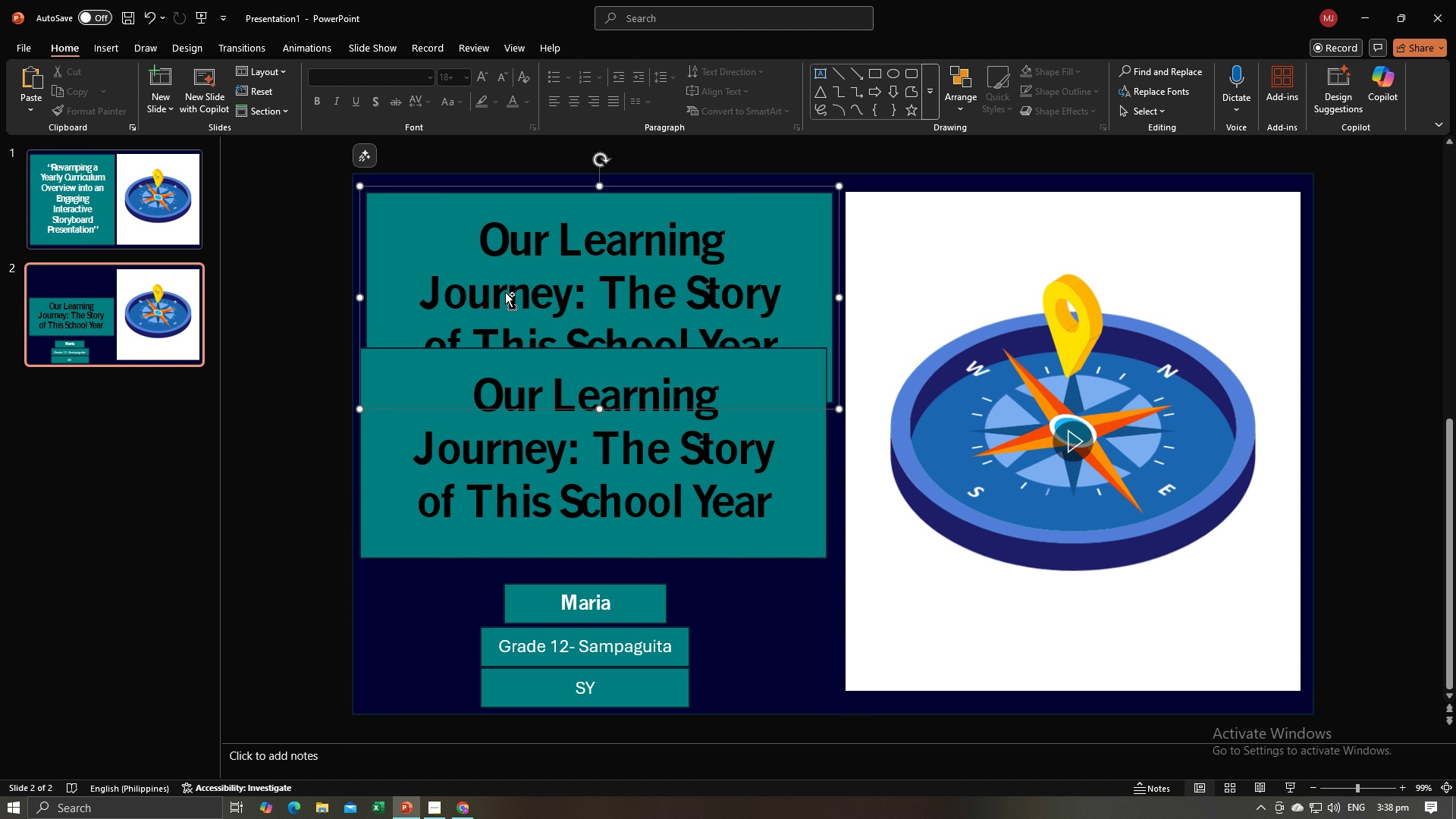 
key(Control+Z)
 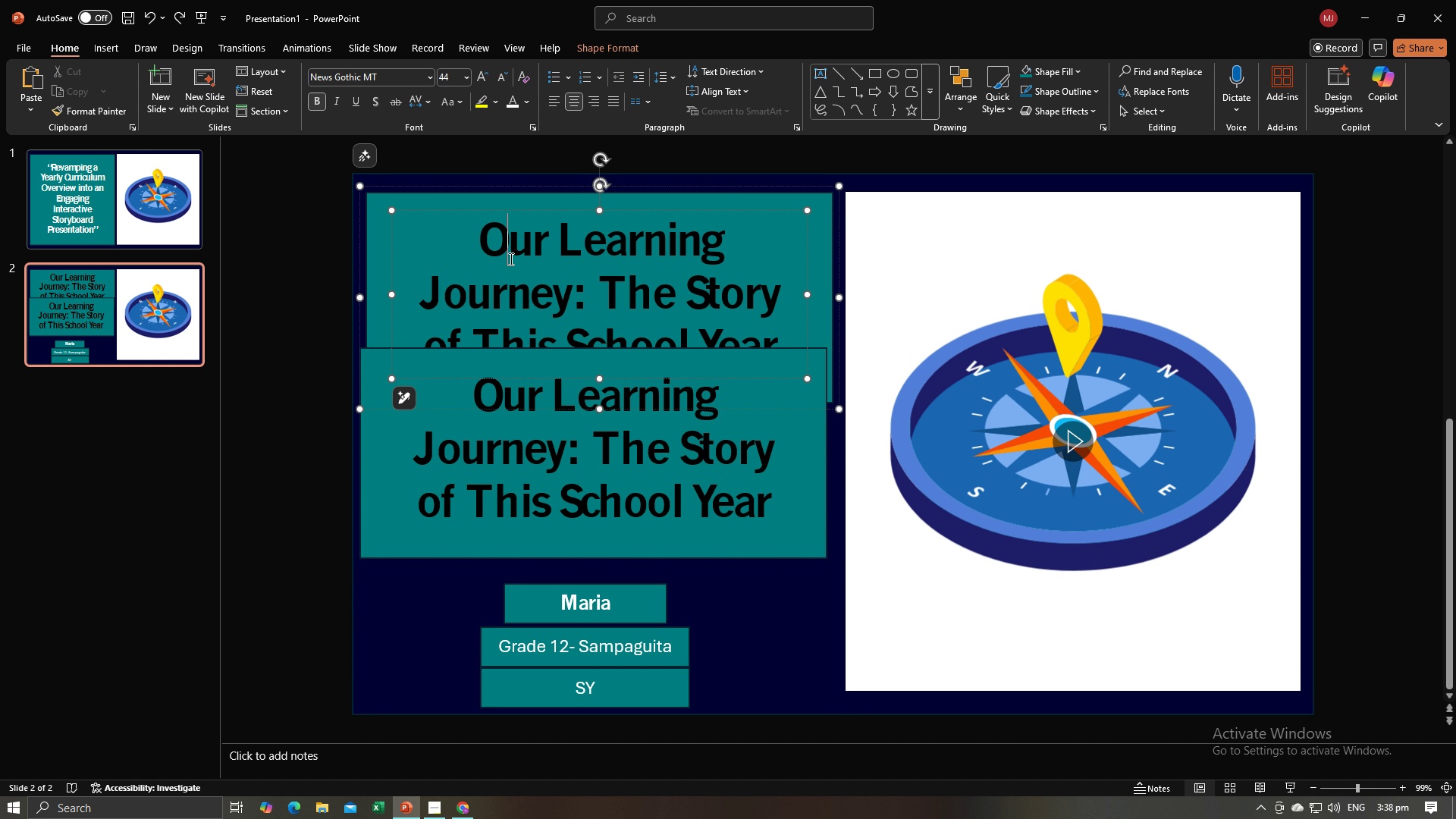 
left_click([510, 259])
 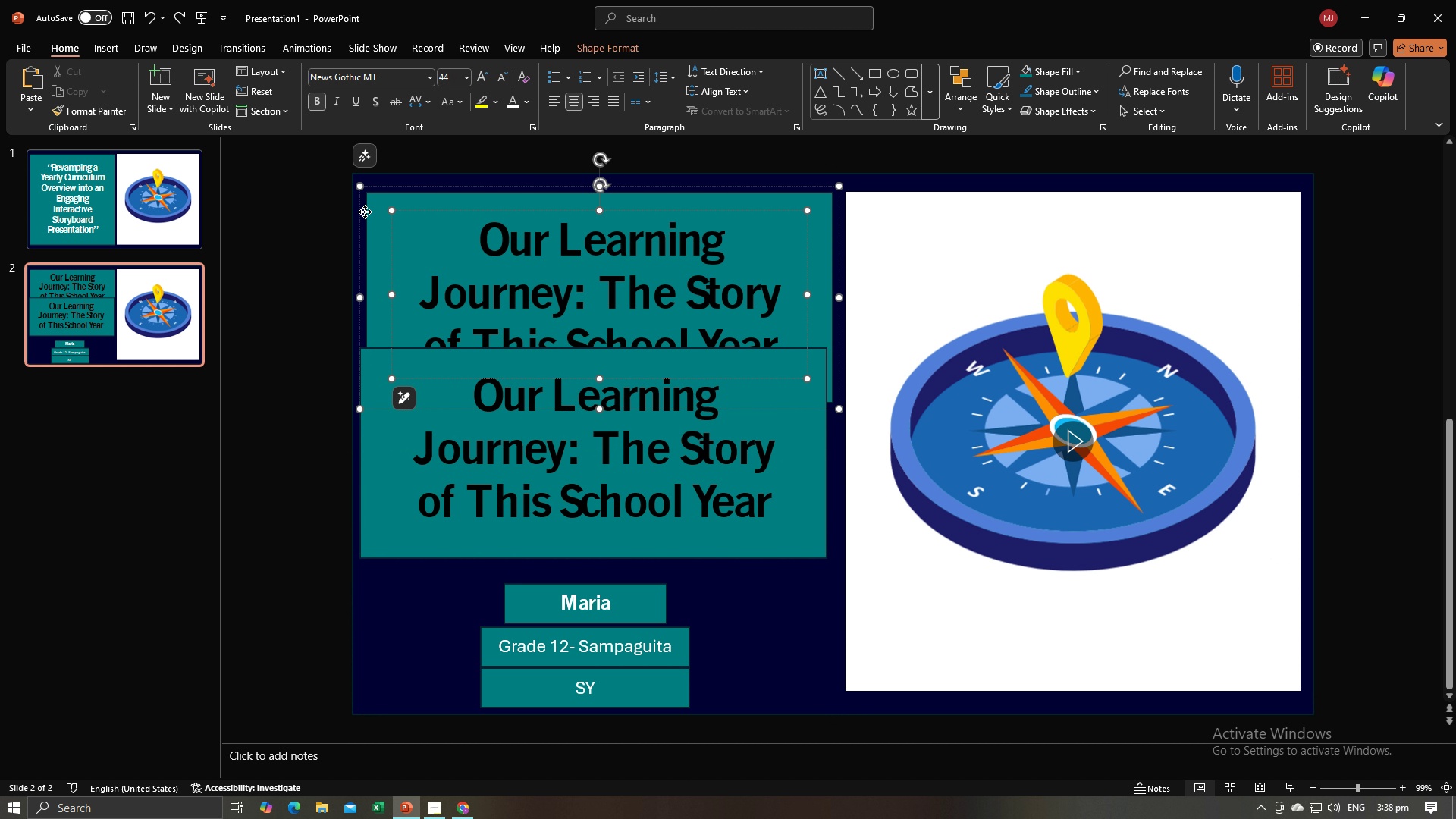 
left_click([365, 212])
 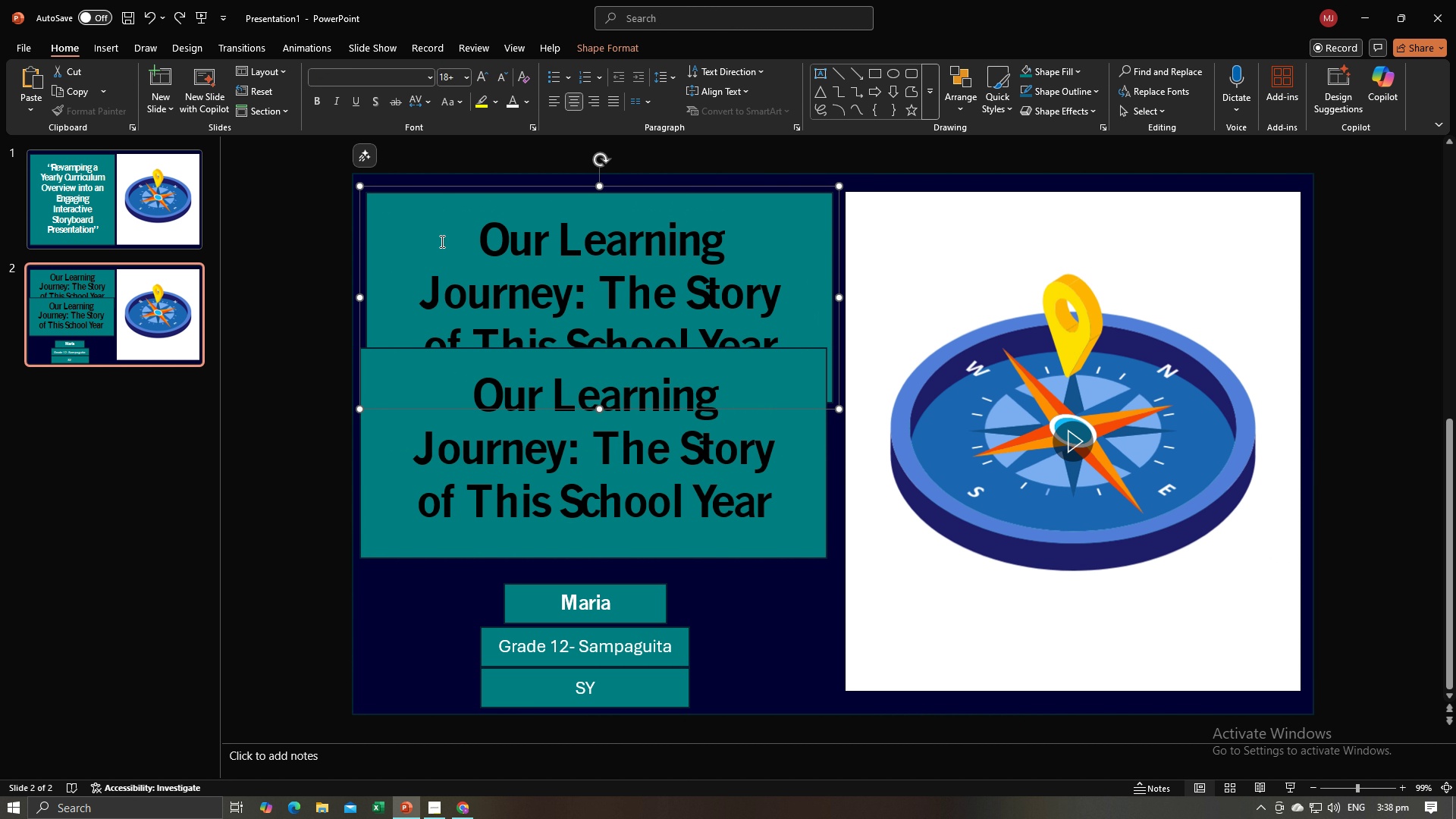 
double_click([441, 241])
 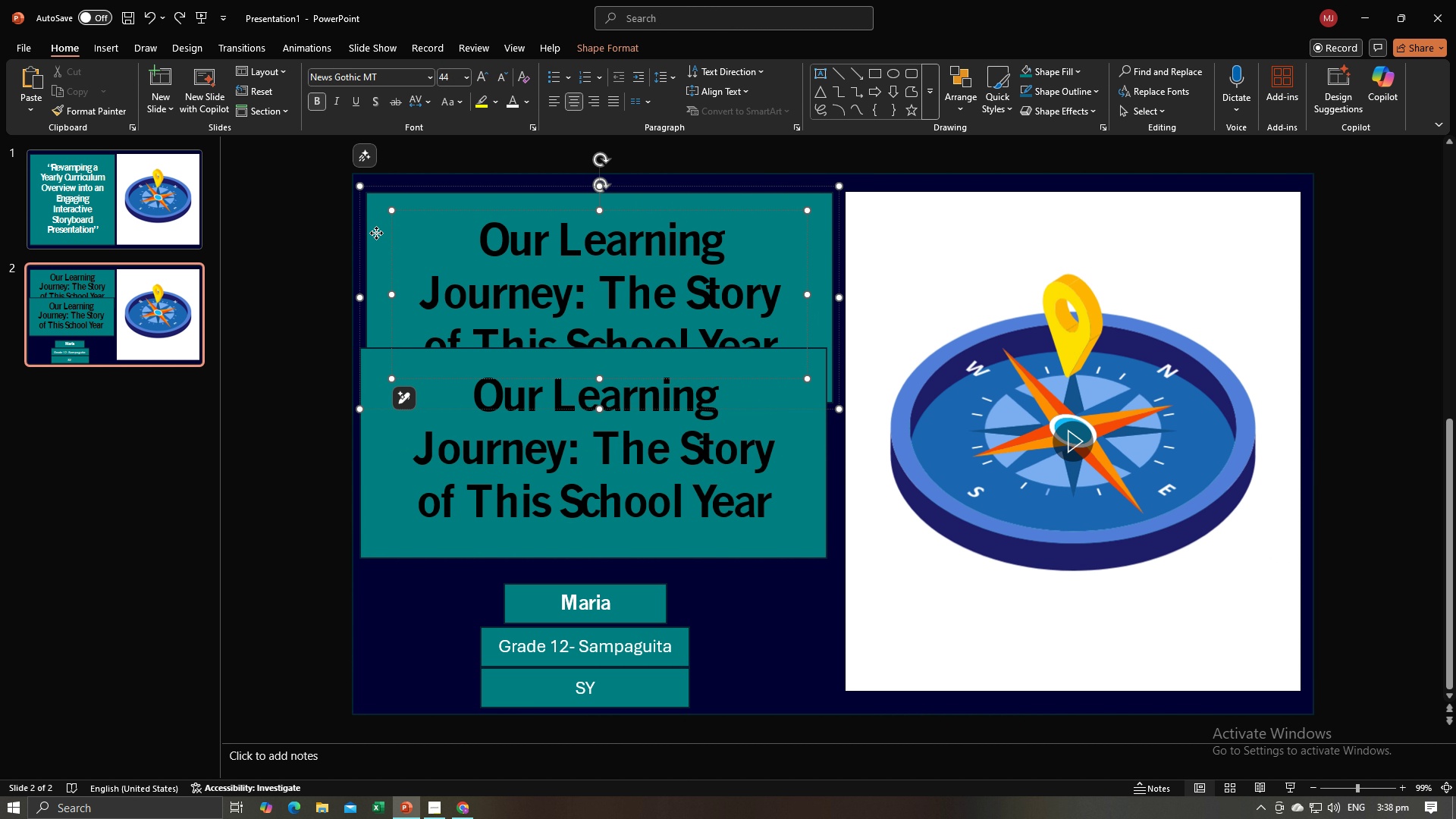 
left_click([376, 233])
 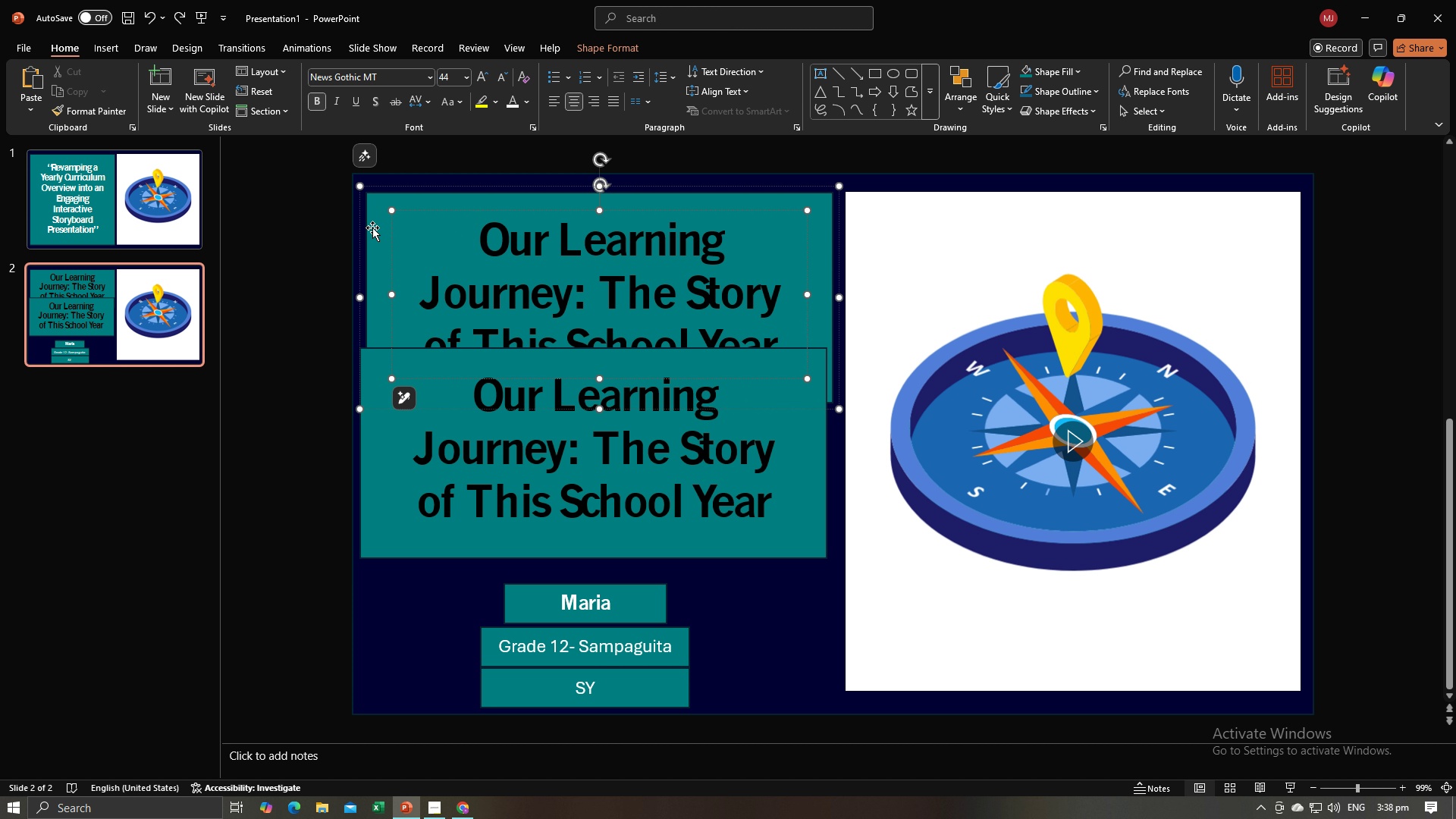 
left_click([372, 228])
 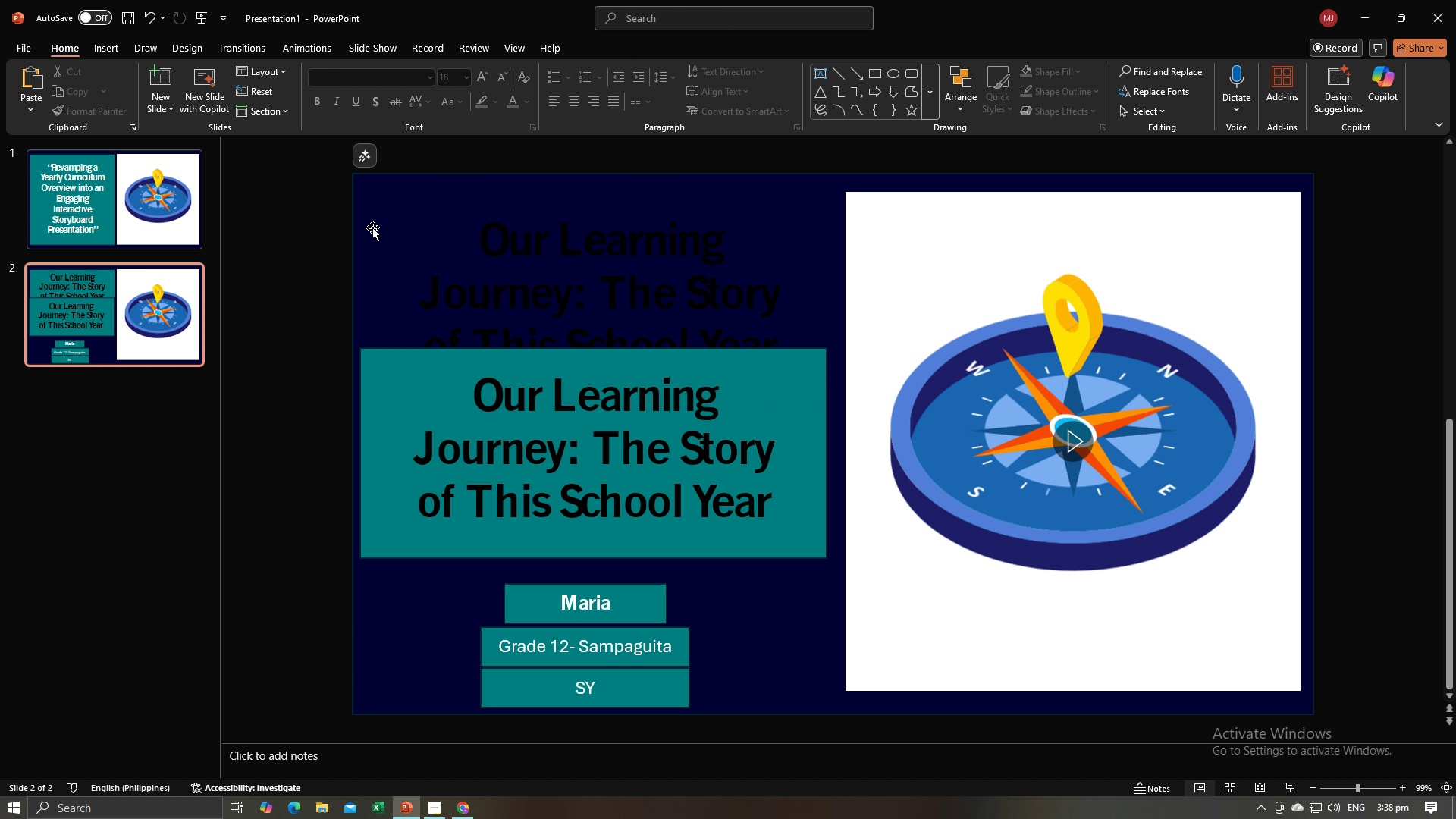 
key(Backspace)
 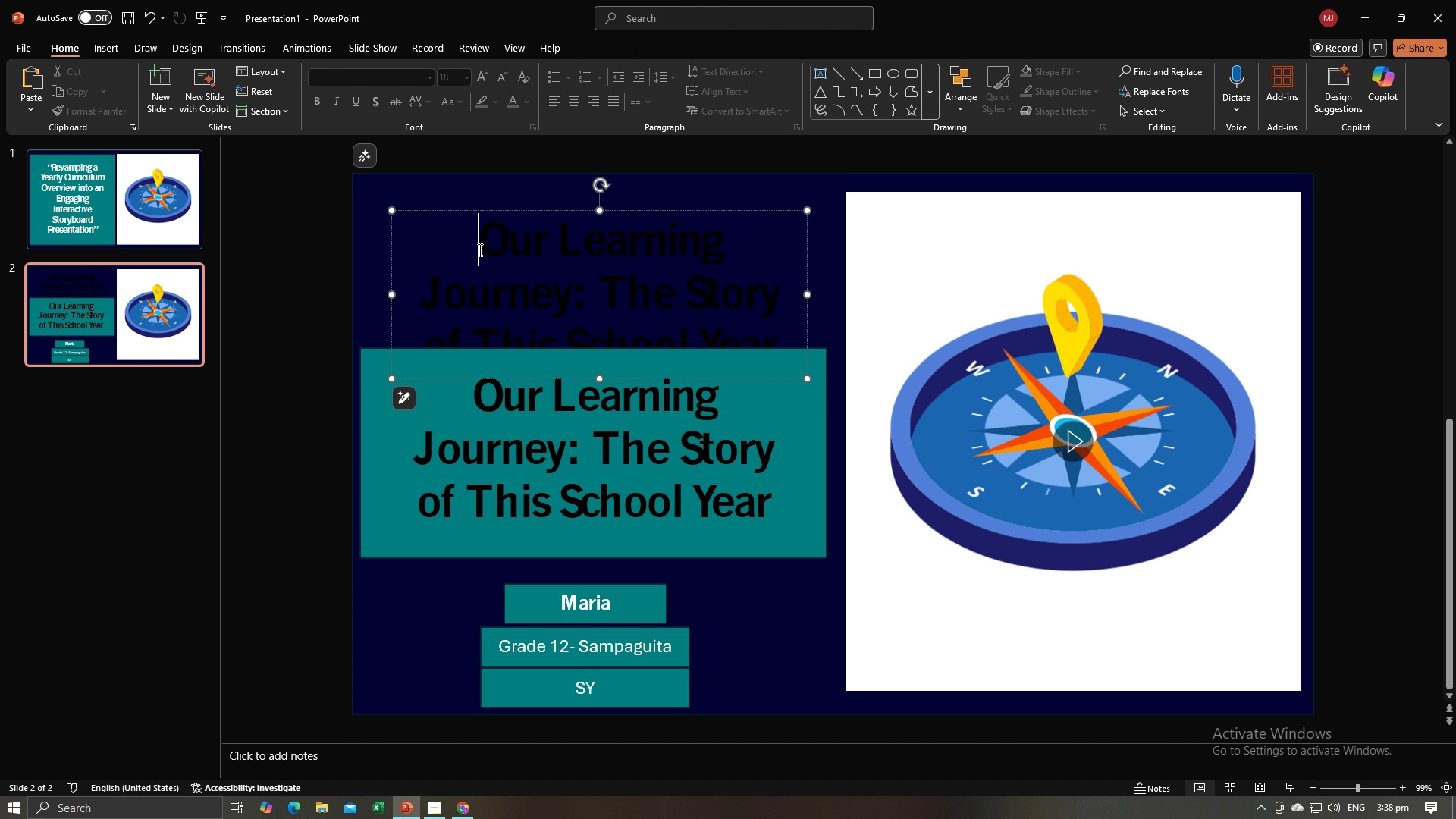 
left_click([479, 249])
 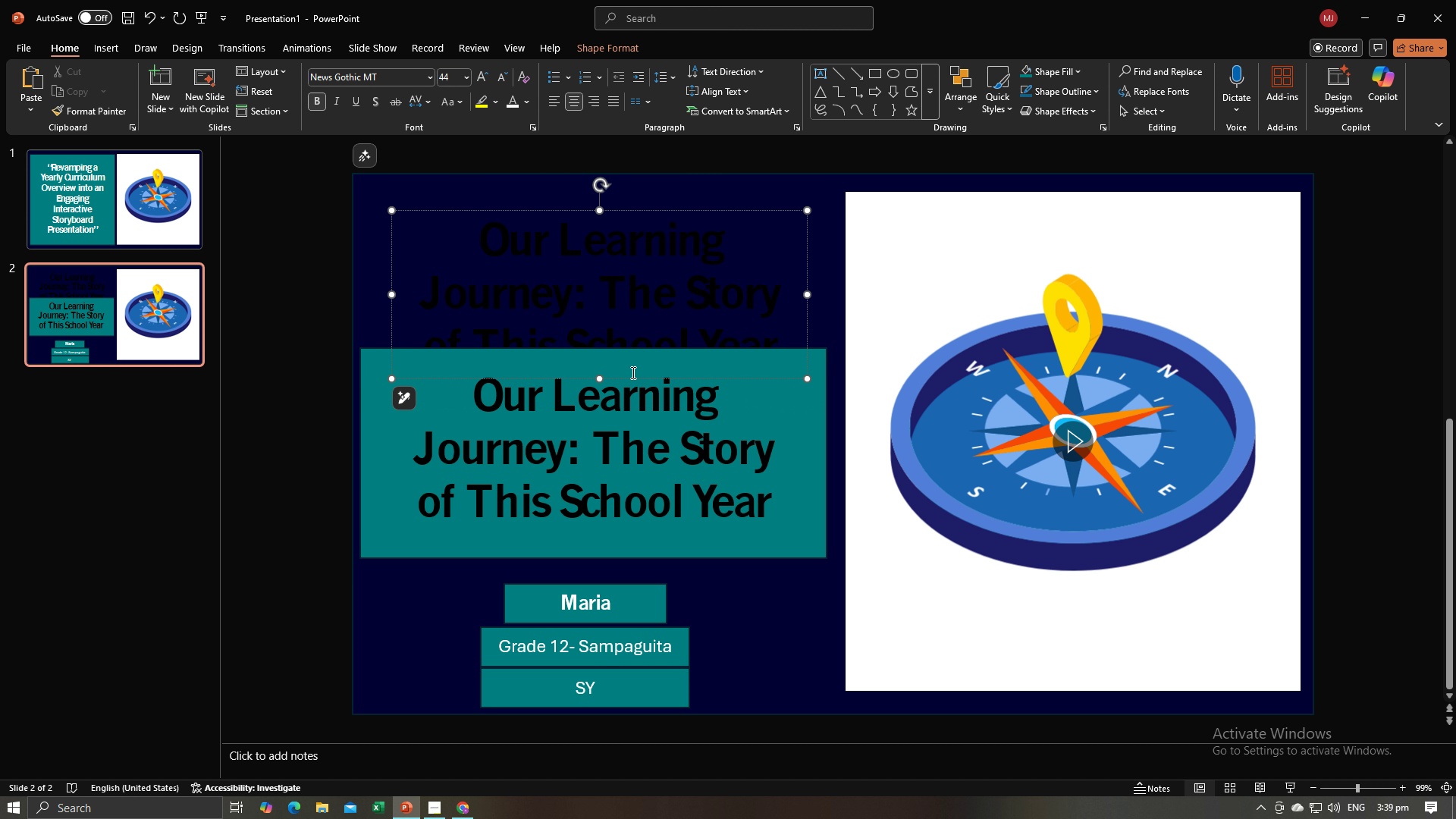 
left_click([642, 365])
 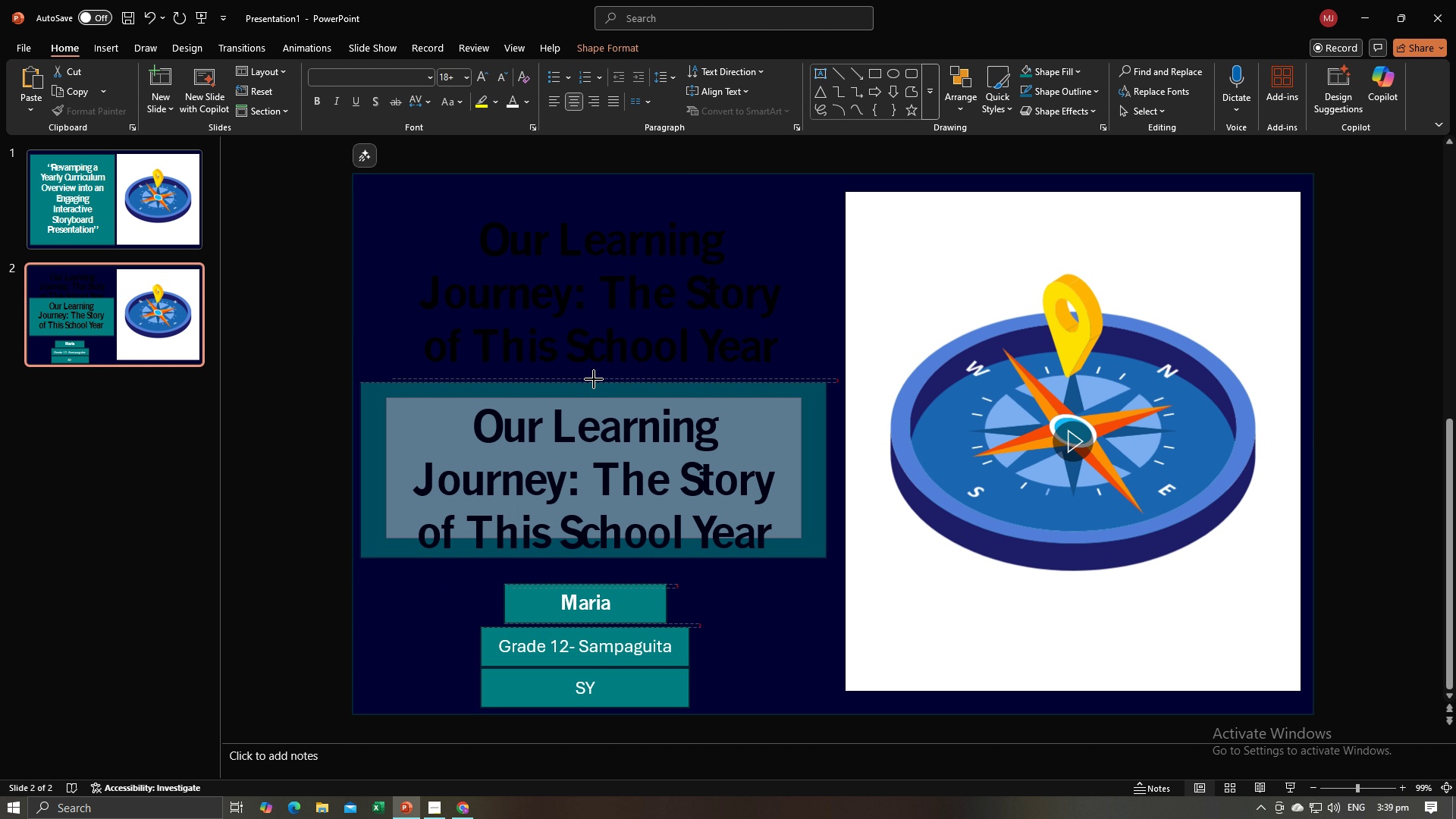 
left_click([613, 494])
 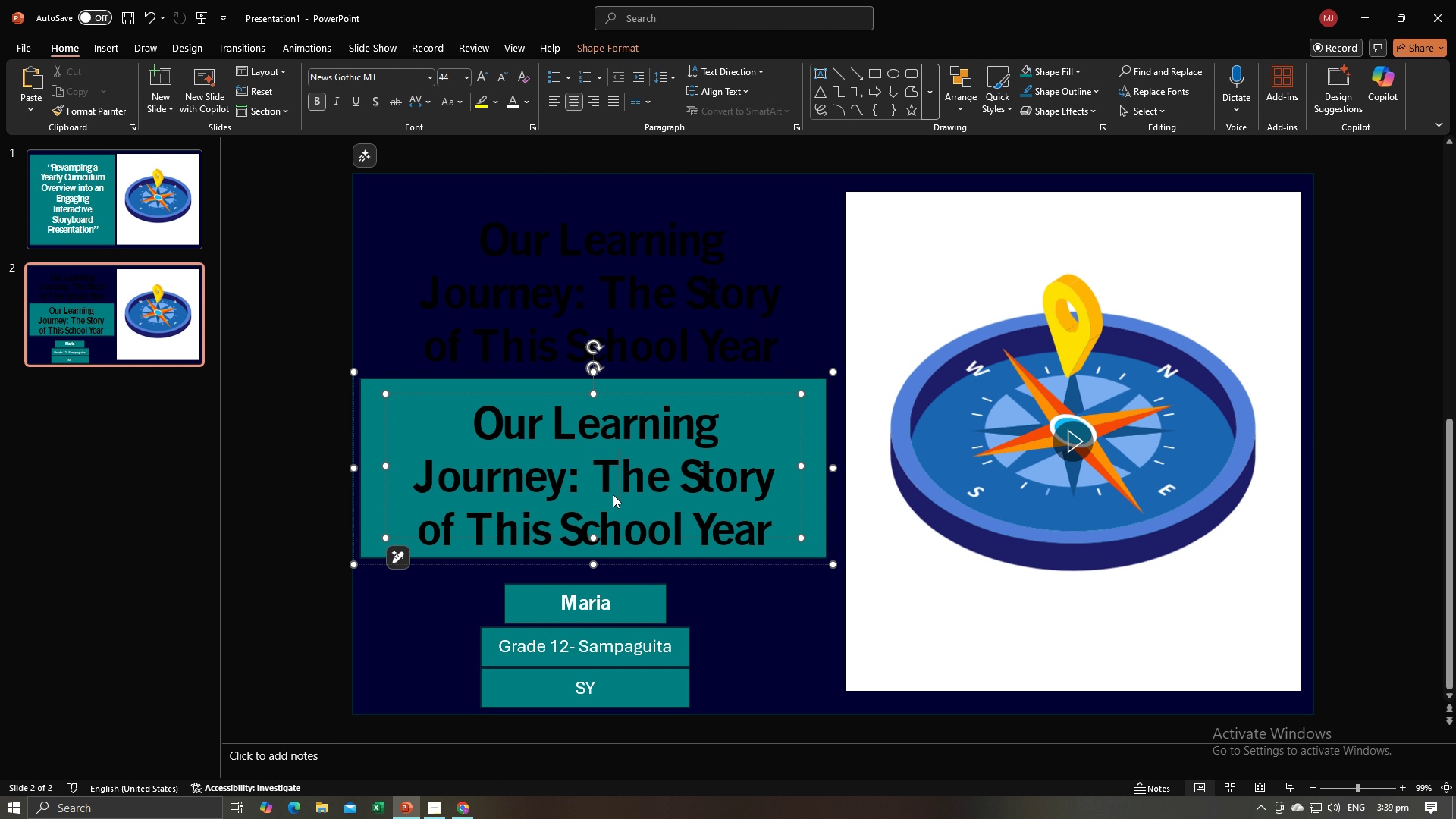 
key(Alt+AltLeft)
 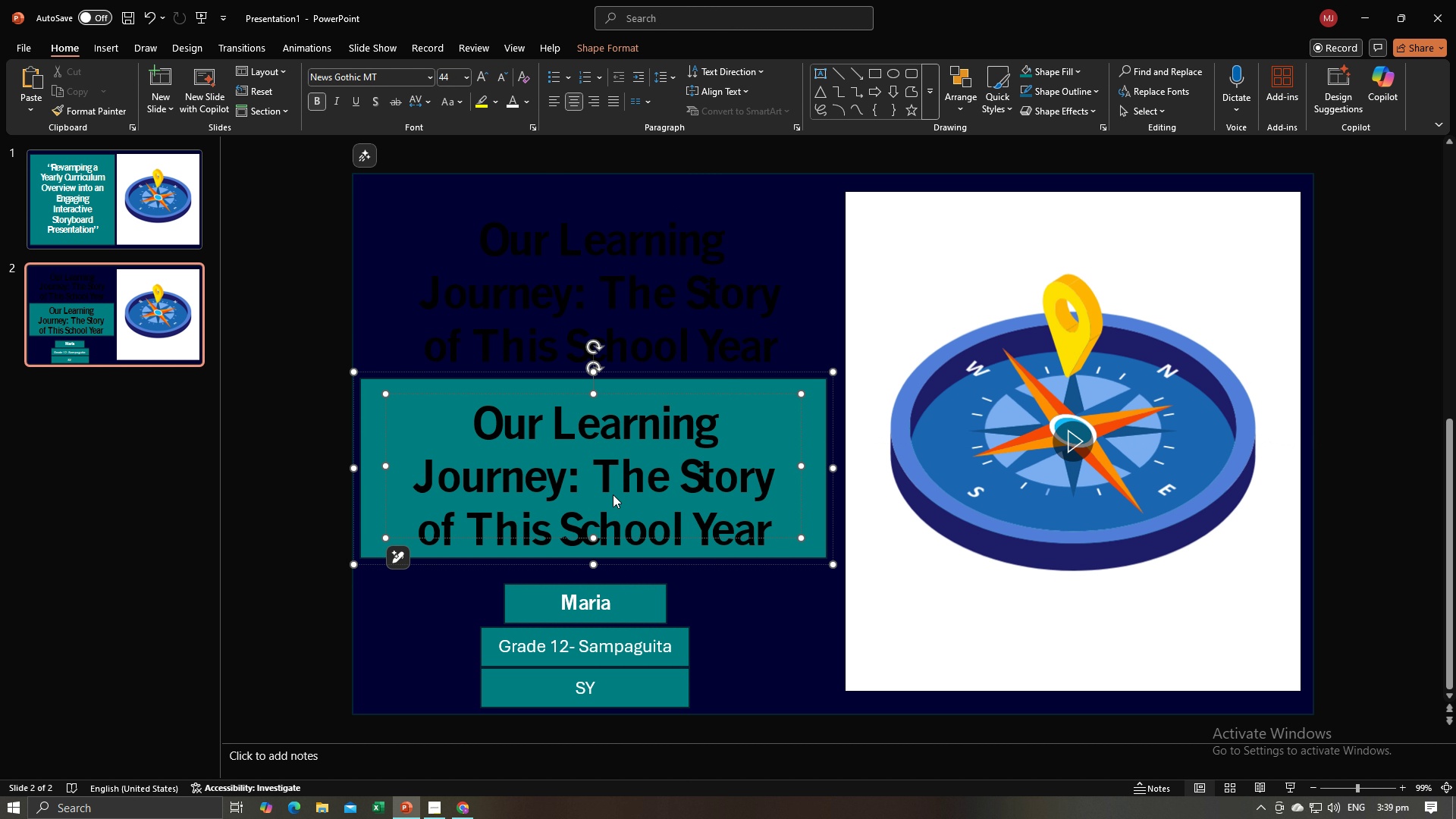 
key(Alt+Tab)
 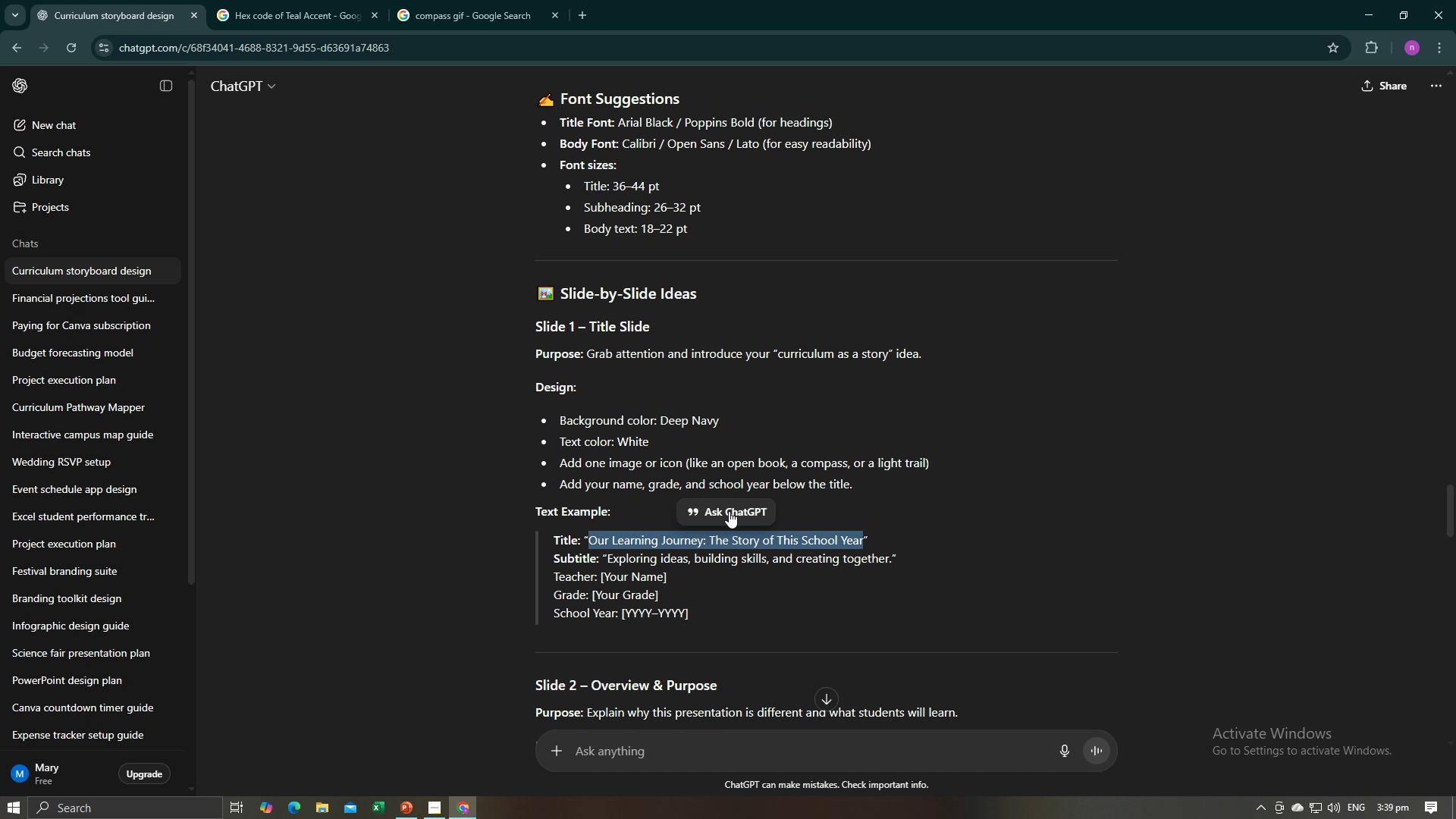 
scroll: coordinate [728, 511], scroll_direction: down, amount: 2.0
 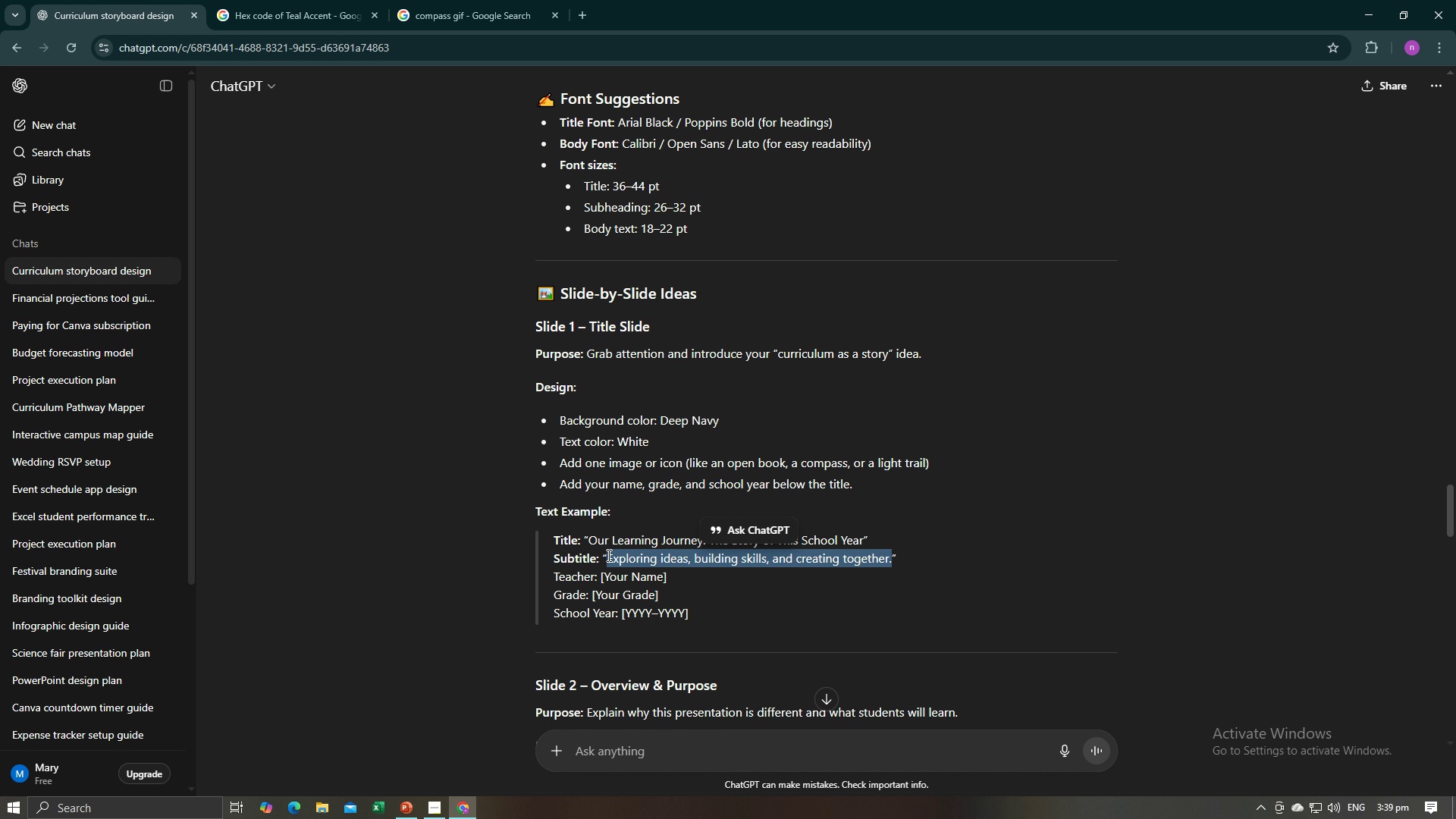 
key(Control+C)
 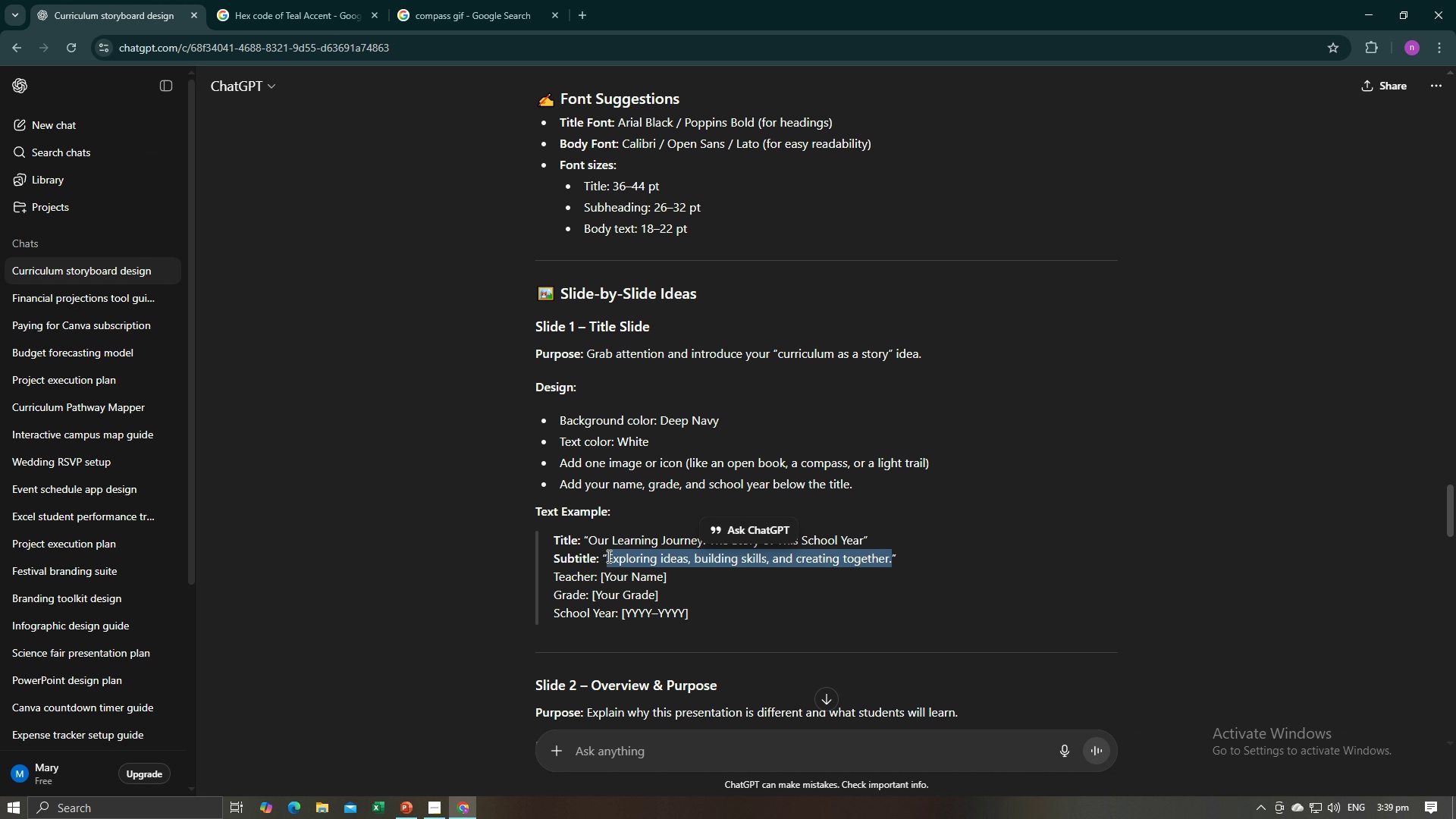 
key(Control+C)
 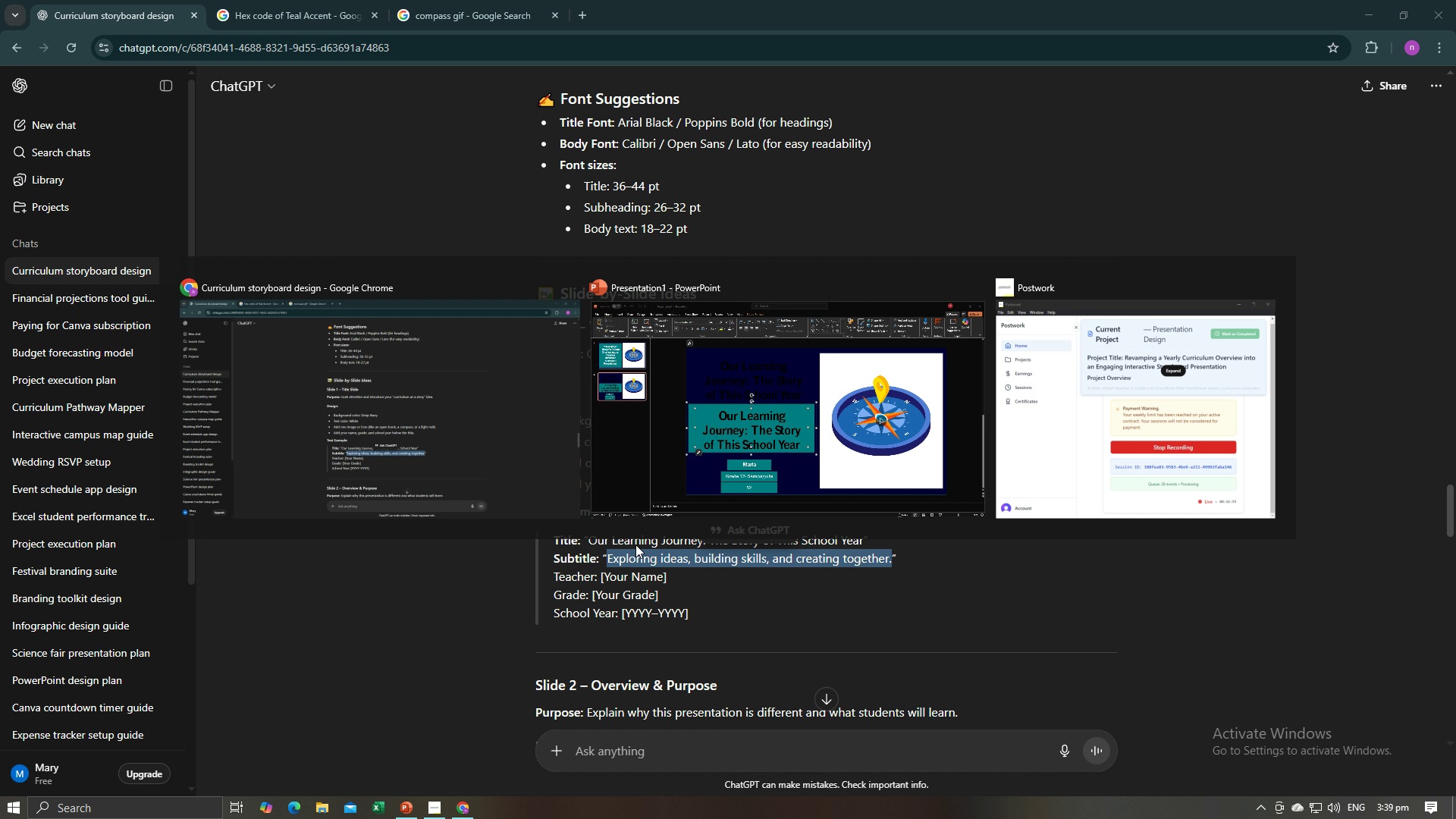 
key(Alt+AltLeft)
 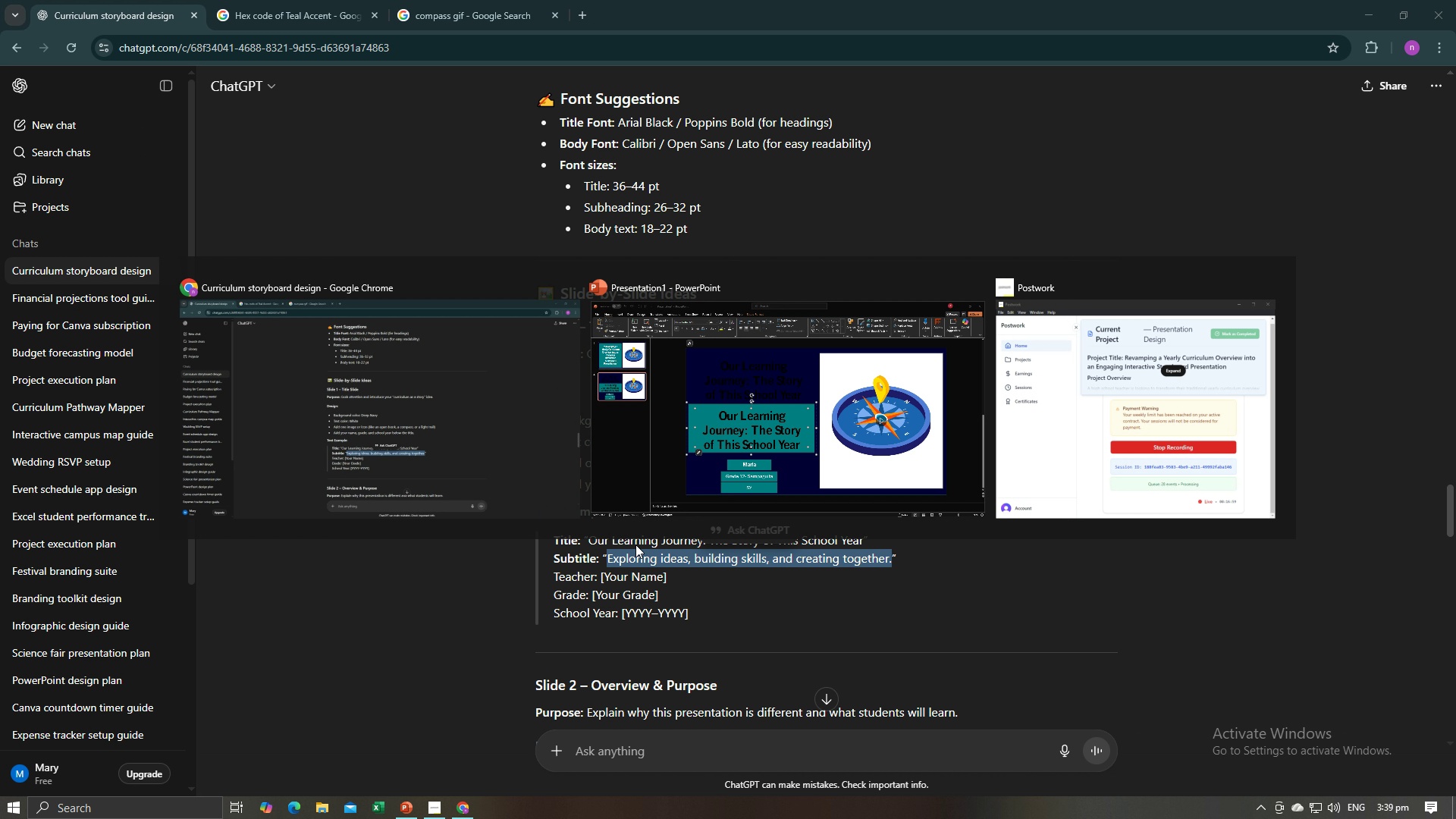 
key(Alt+Tab)
 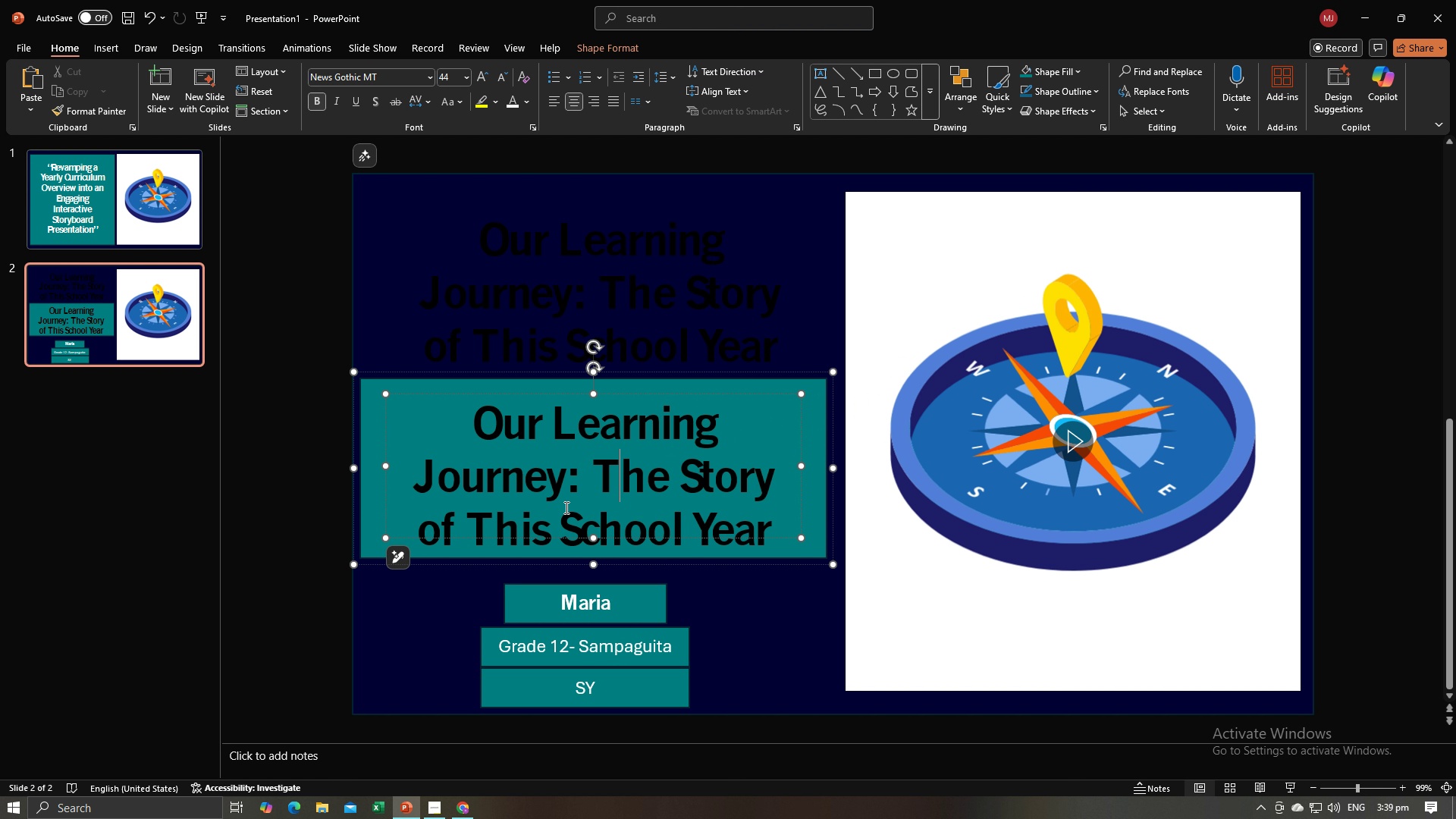 
left_click([565, 504])
 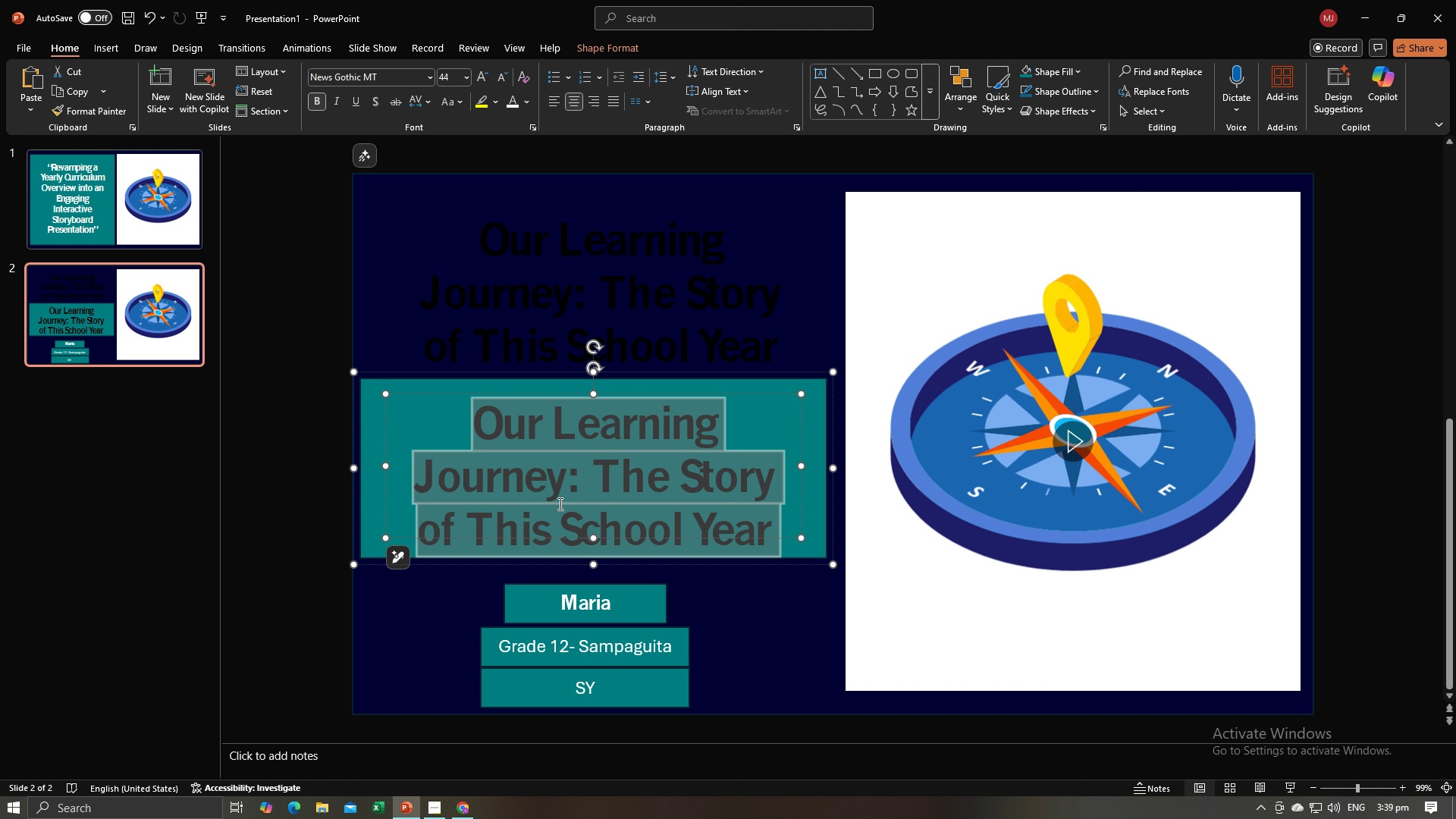 
key(Control+A)
 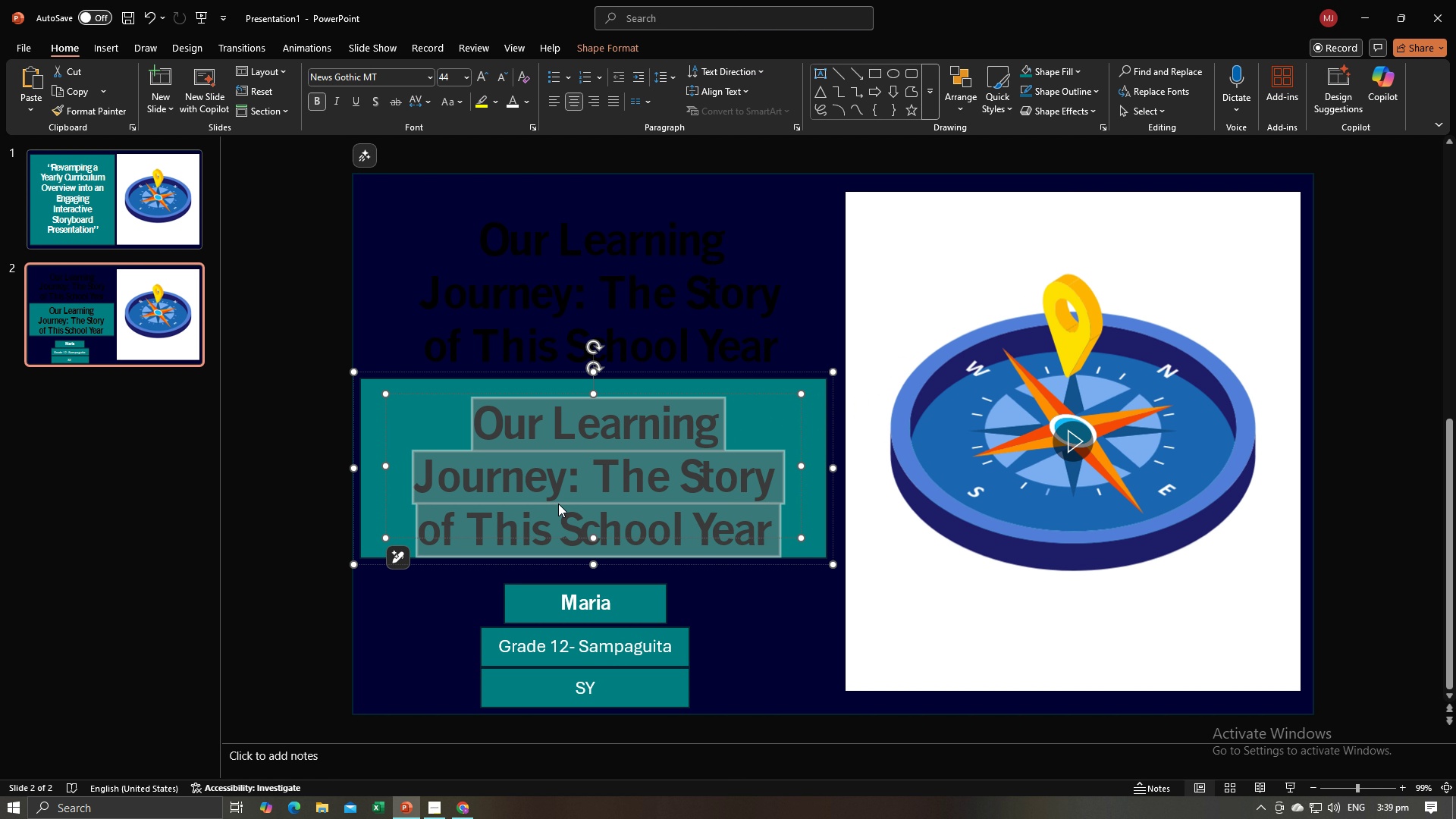 
key(Control+V)
 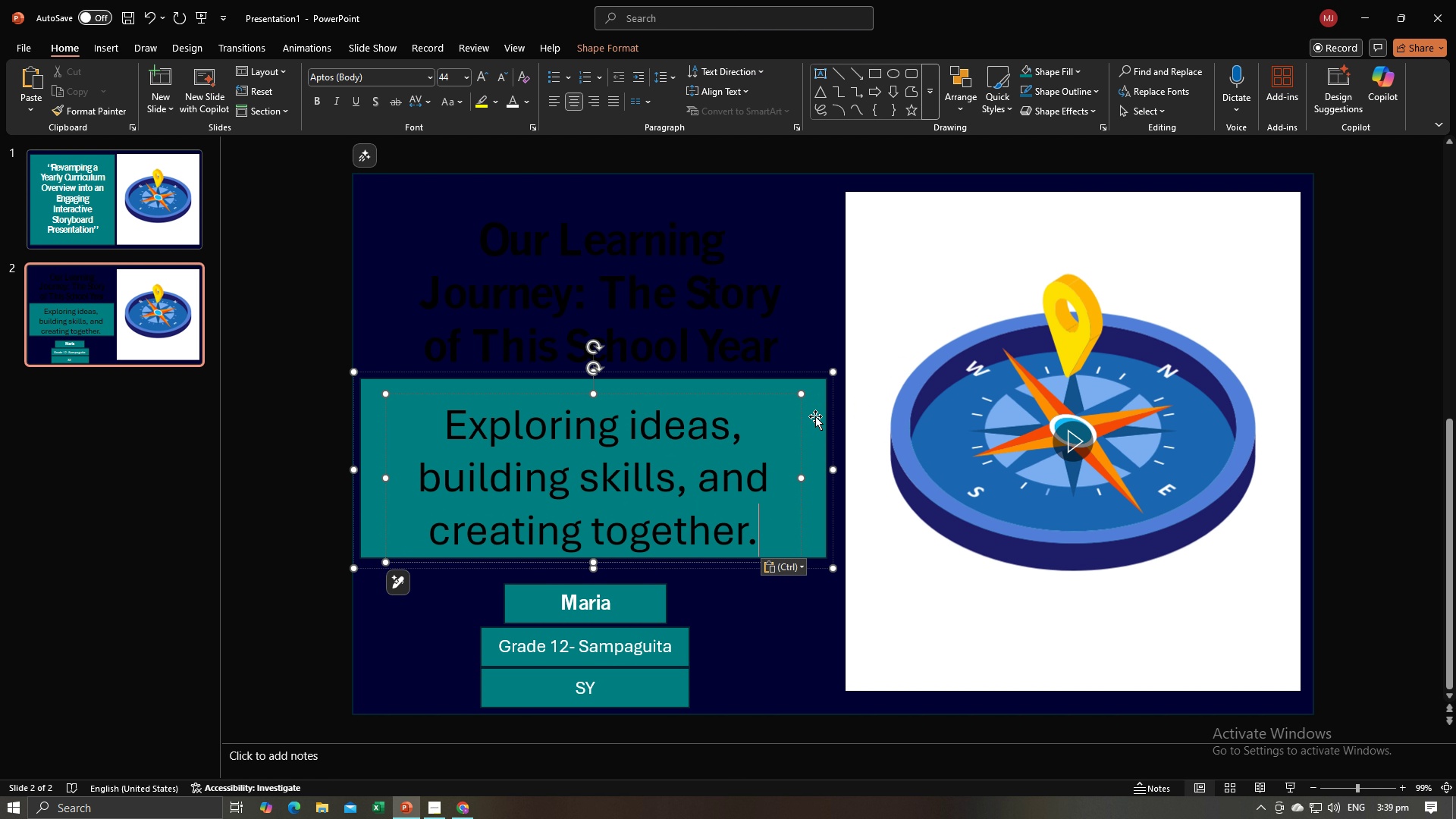 
left_click([815, 416])
 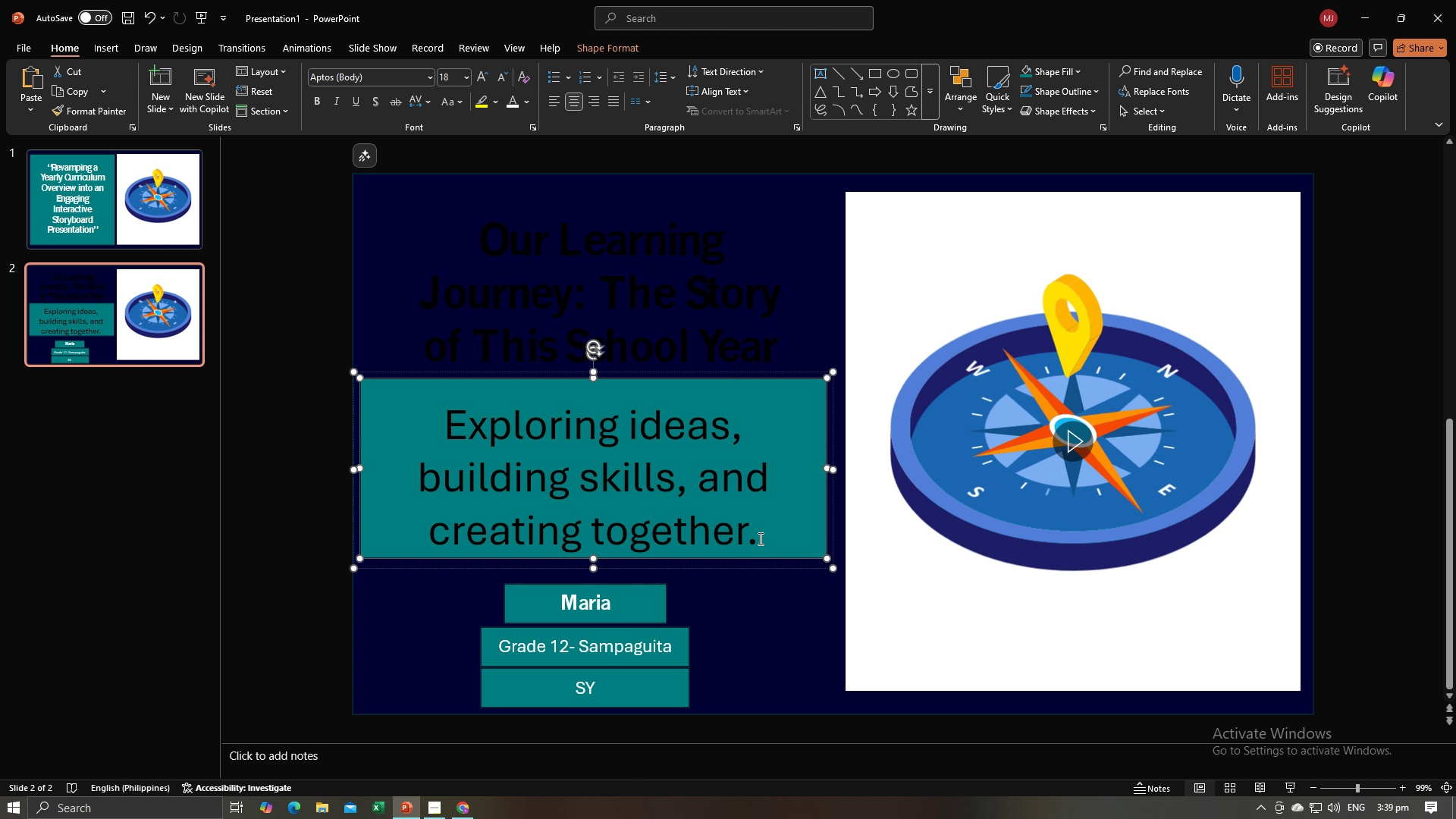 
left_click([639, 519])
 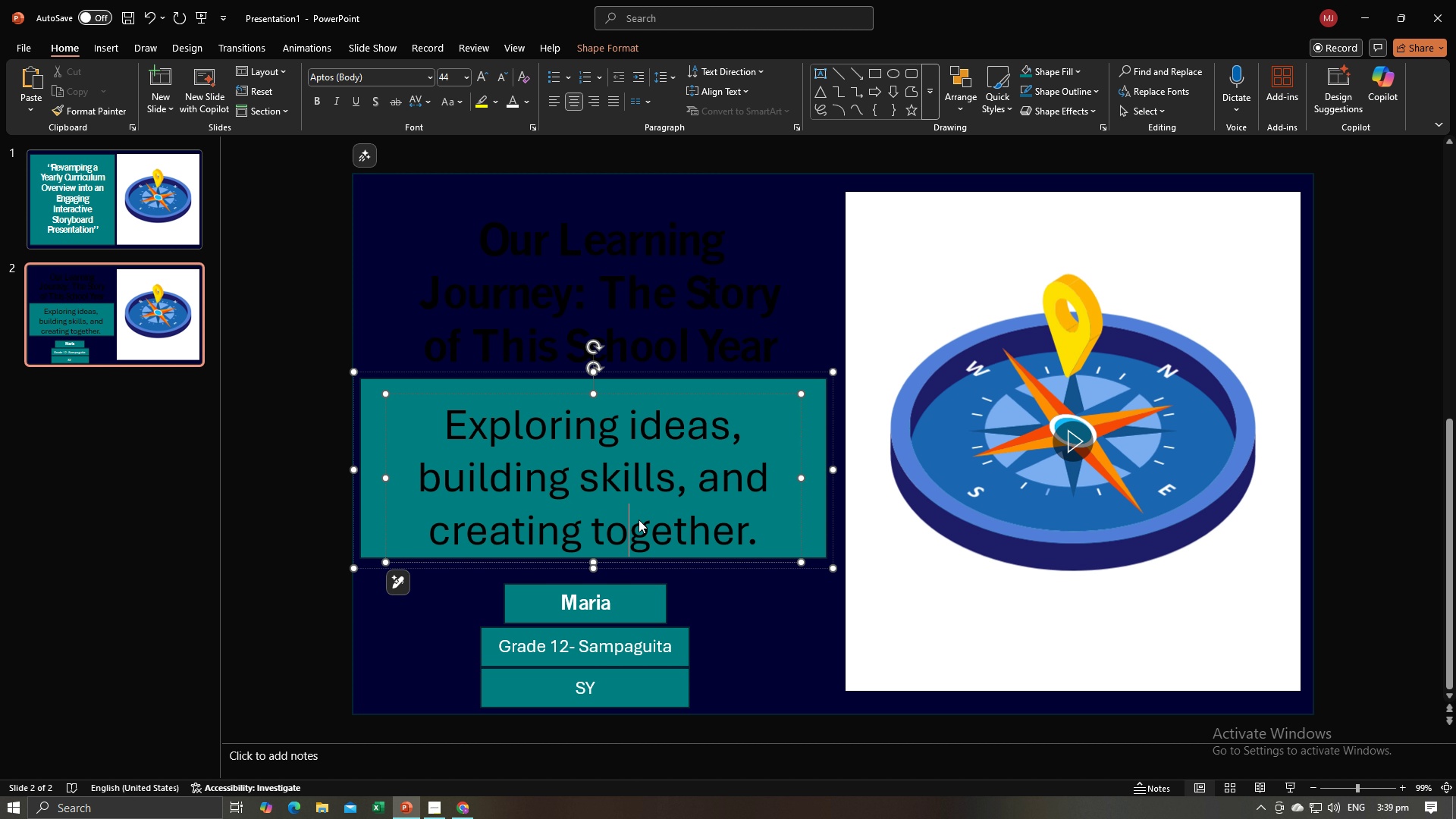 
key(Control+A)
 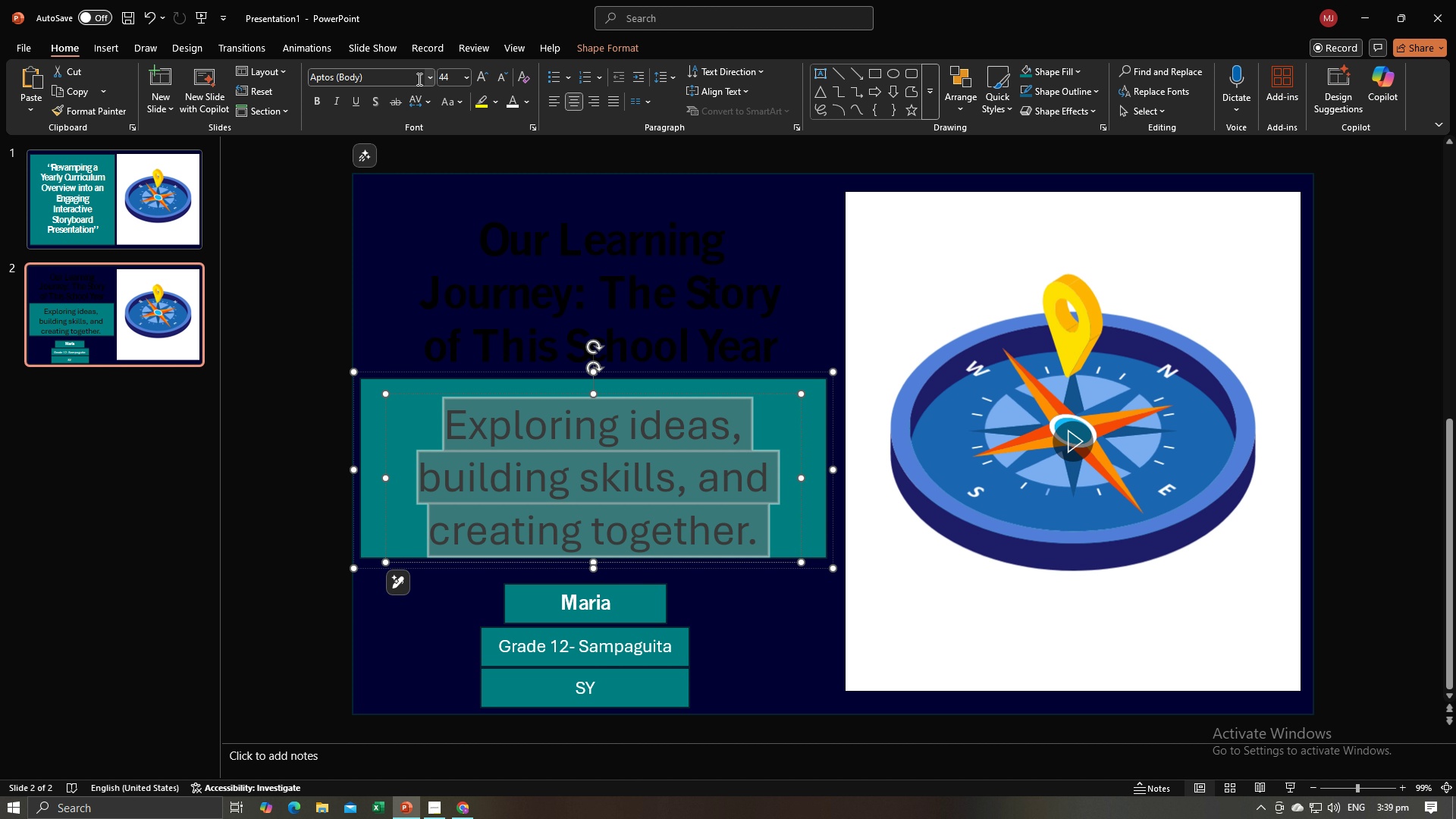 
left_click([430, 79])
 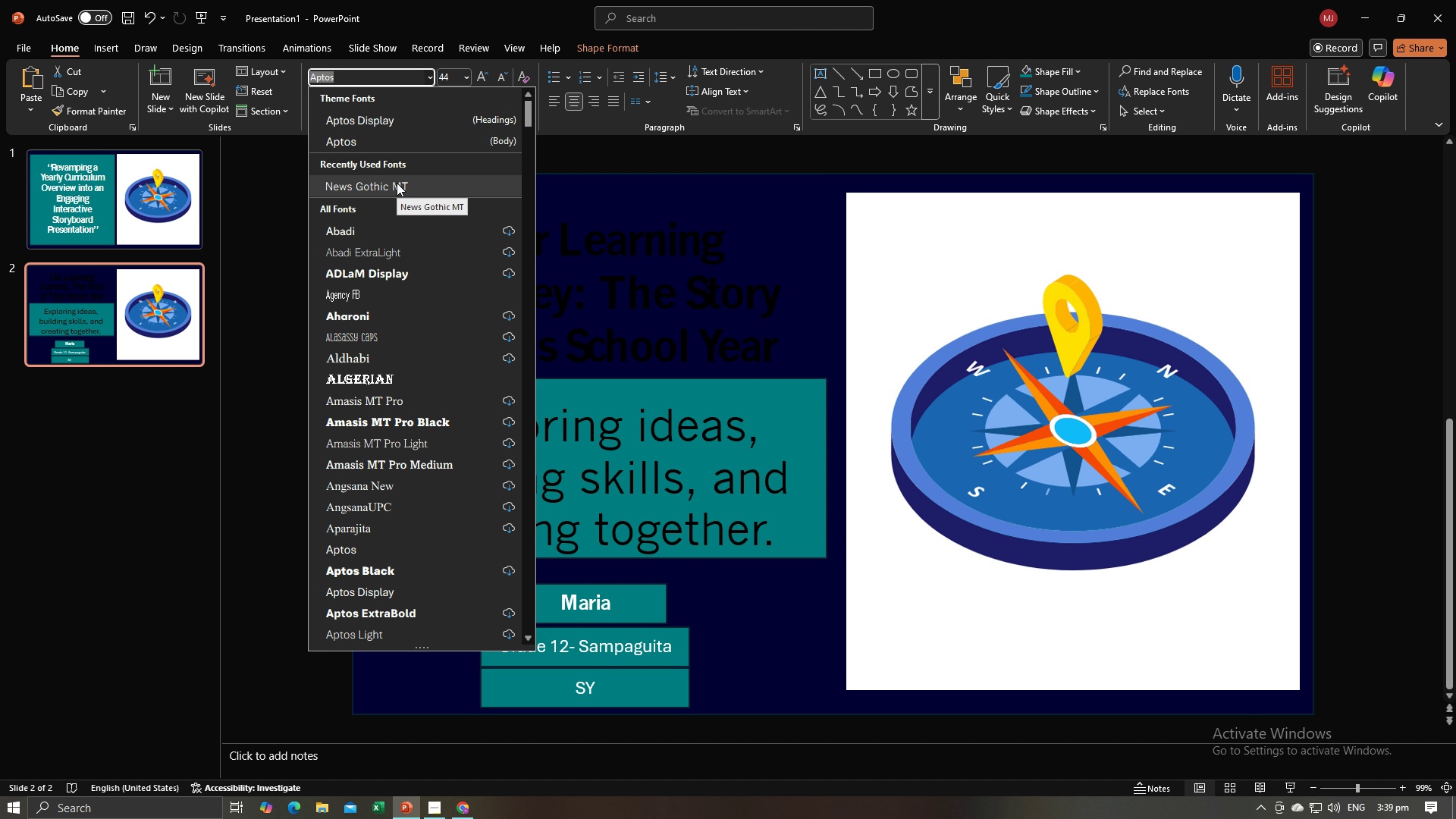 
left_click([397, 183])
 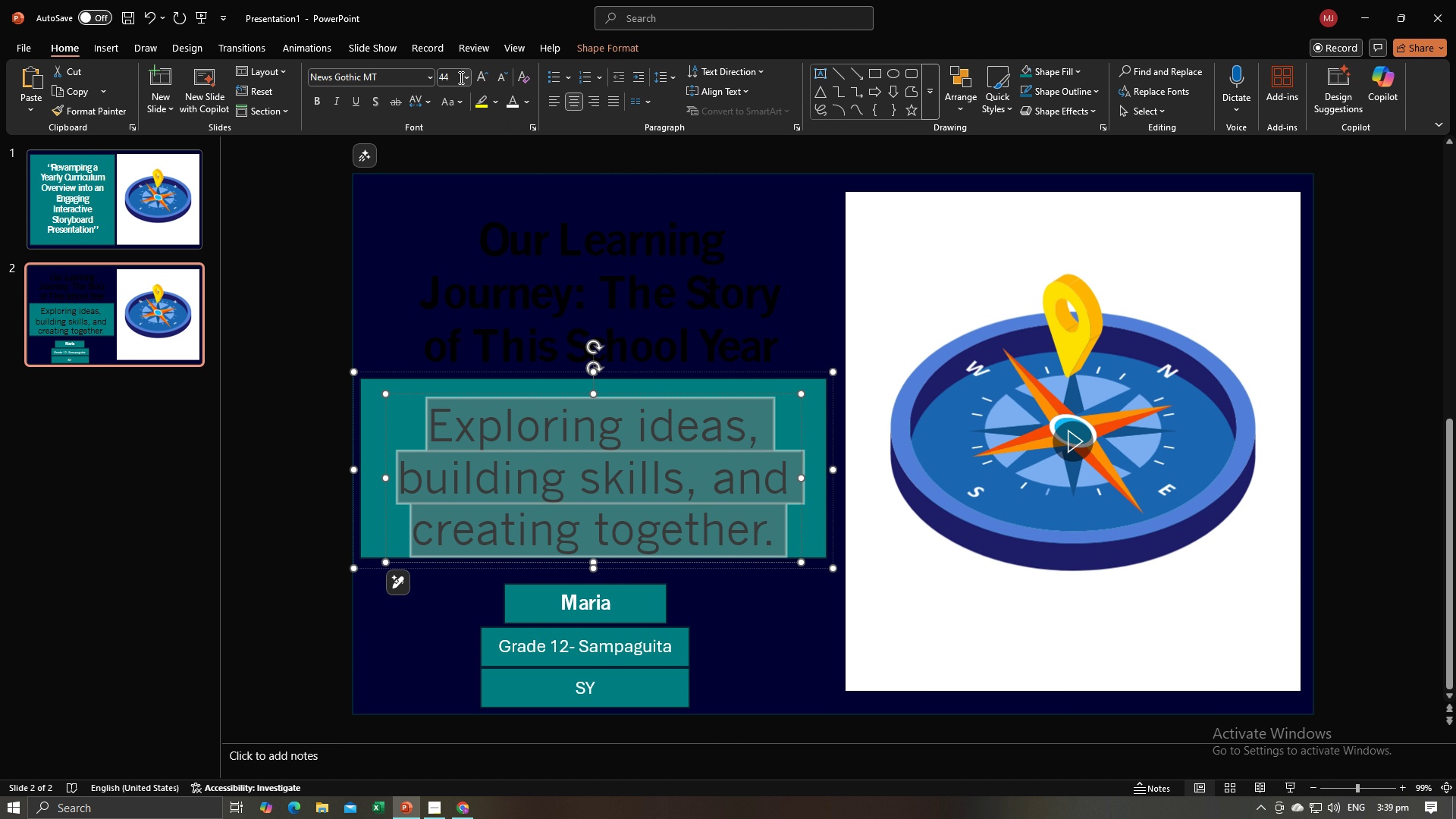 
left_click([465, 77])
 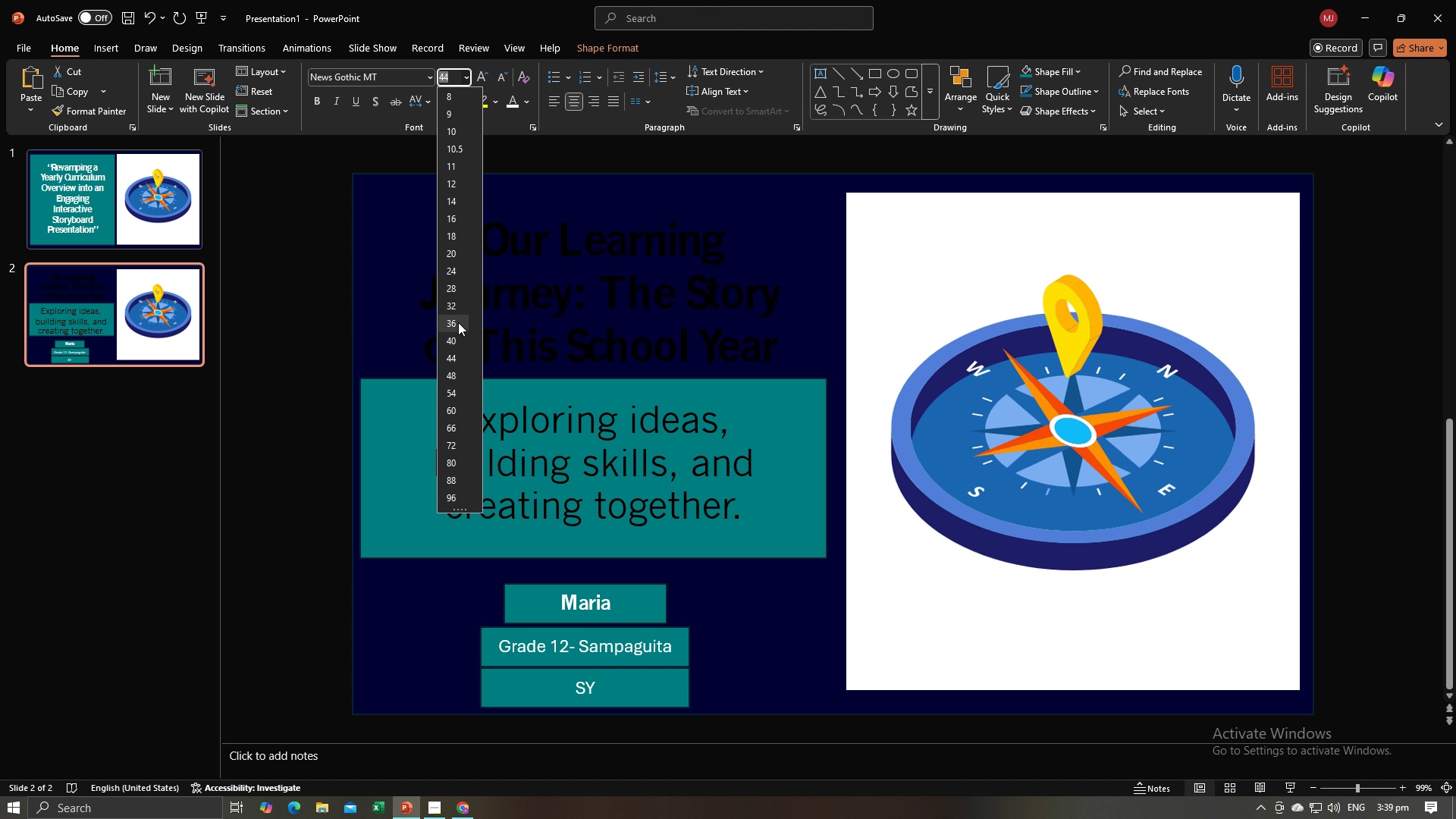 
wait(5.34)
 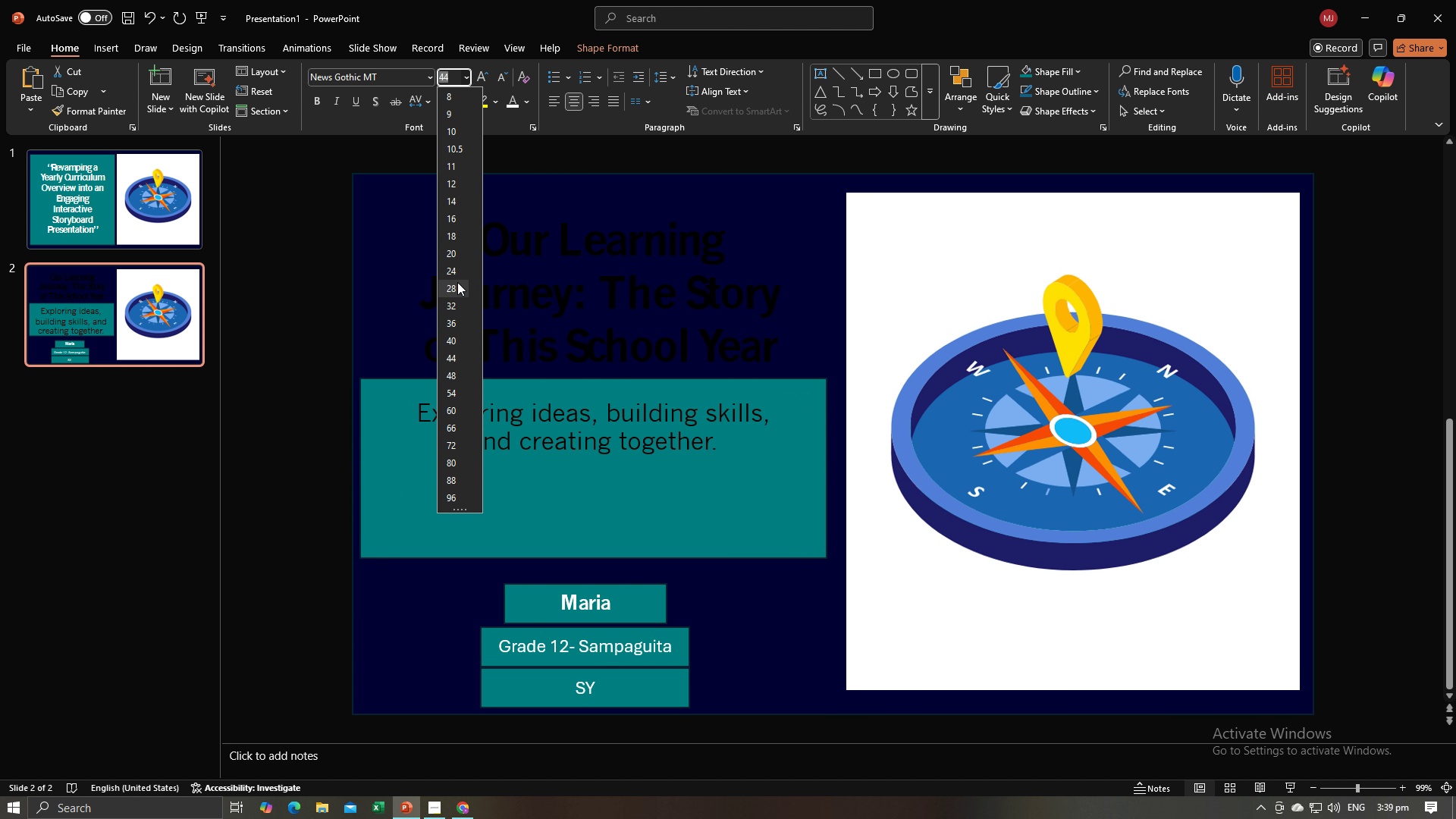 
left_click([457, 306])
 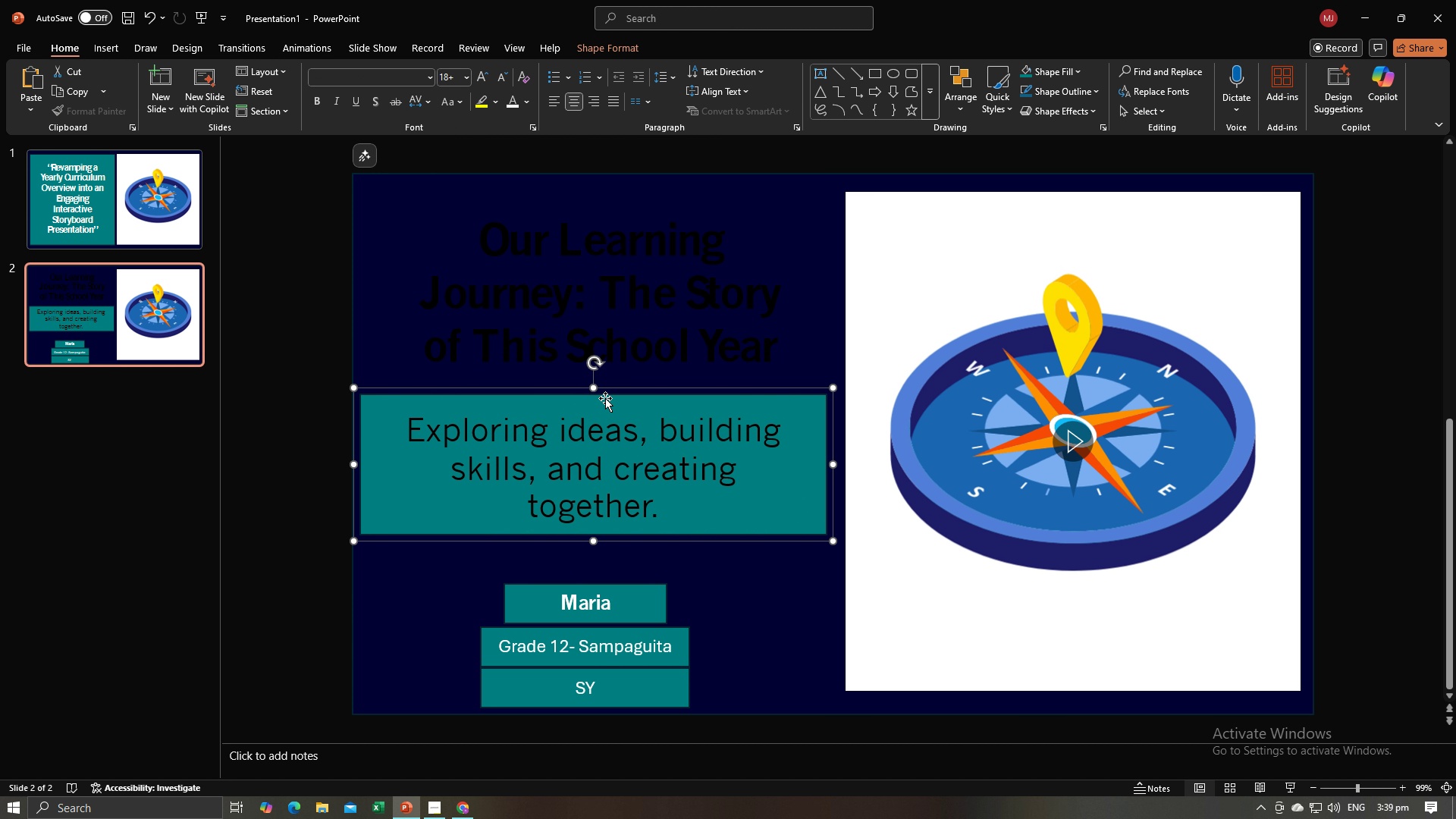 
wait(5.96)
 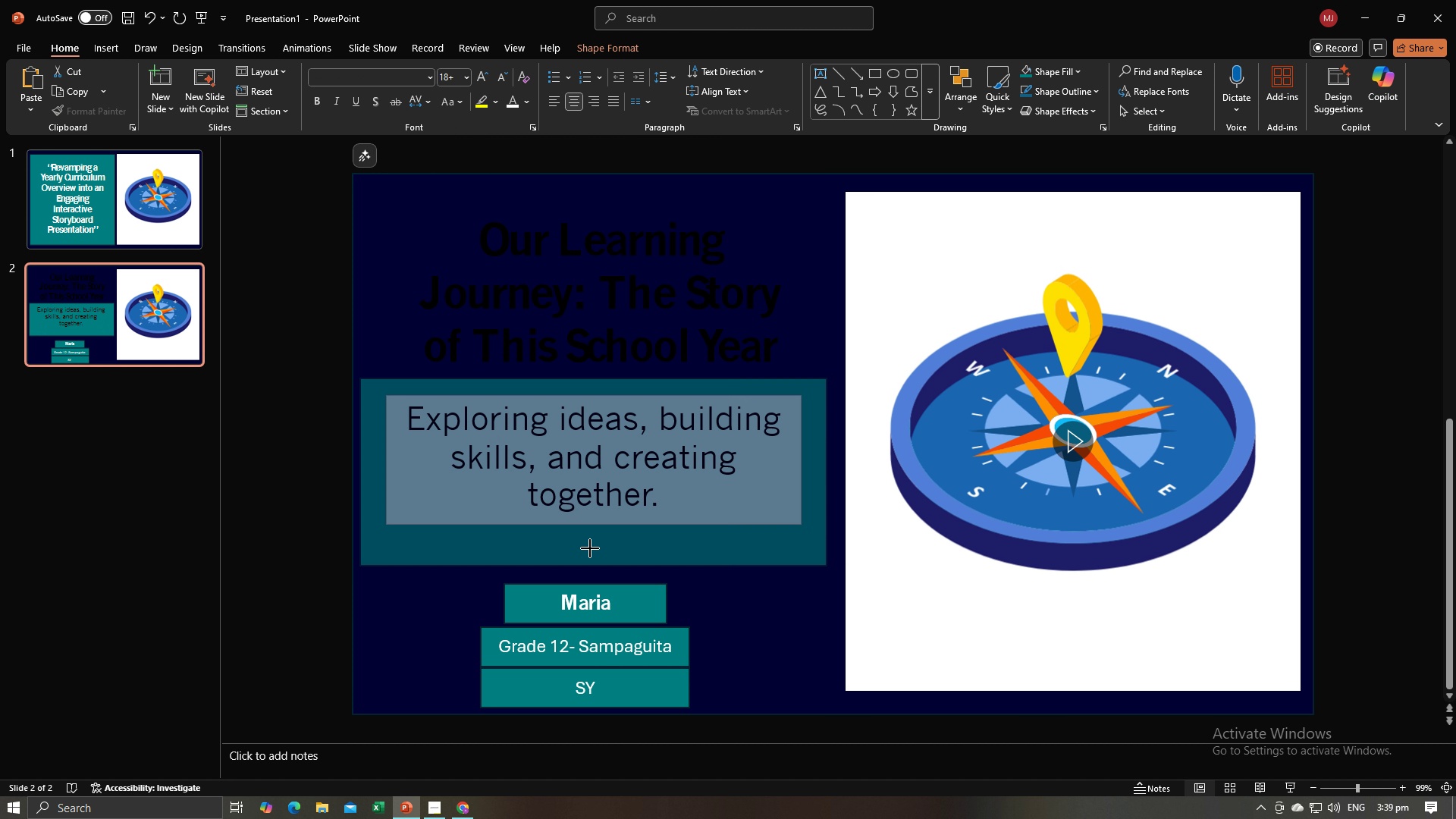 
left_click([694, 285])
 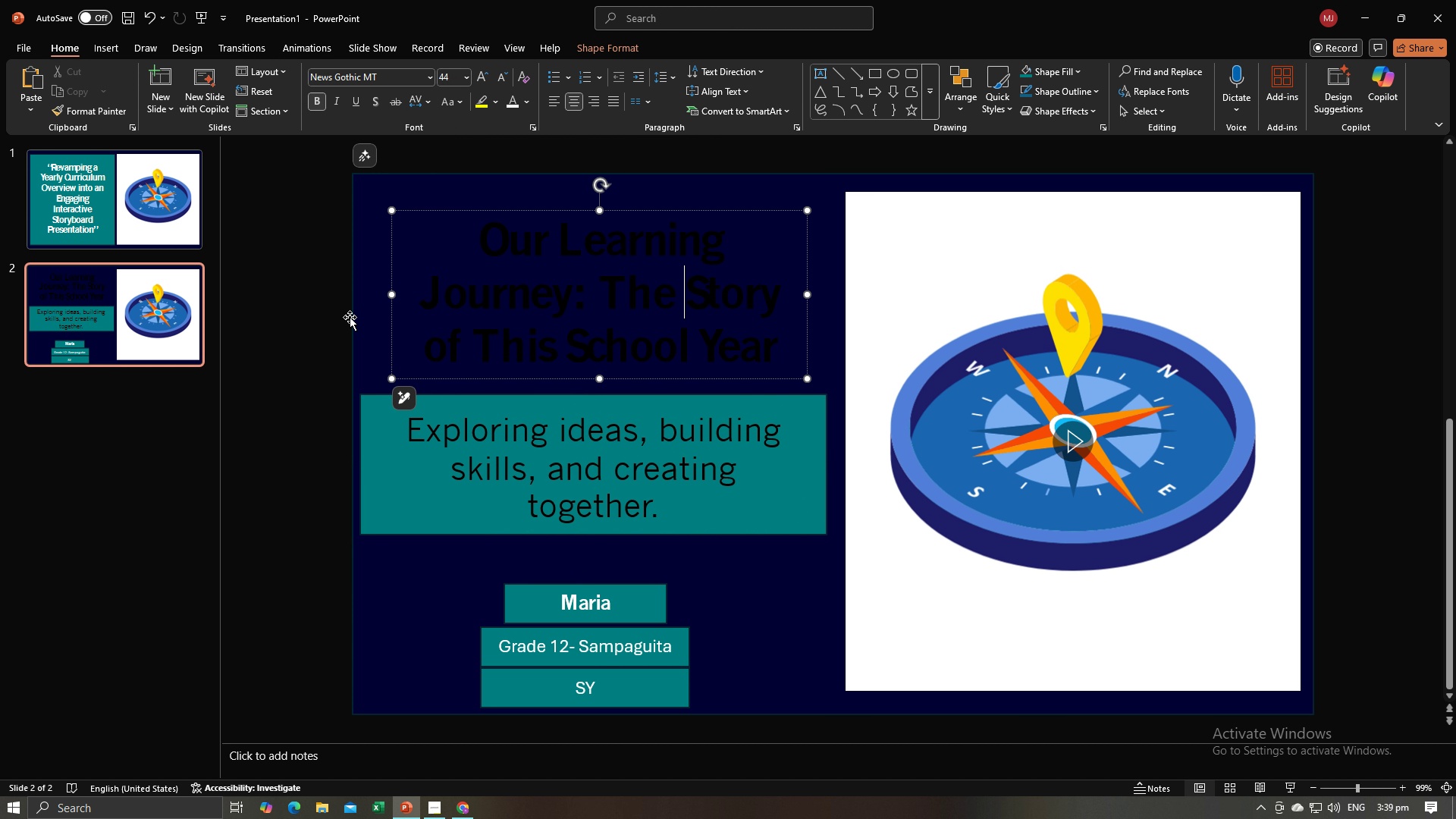 
left_click([350, 317])
 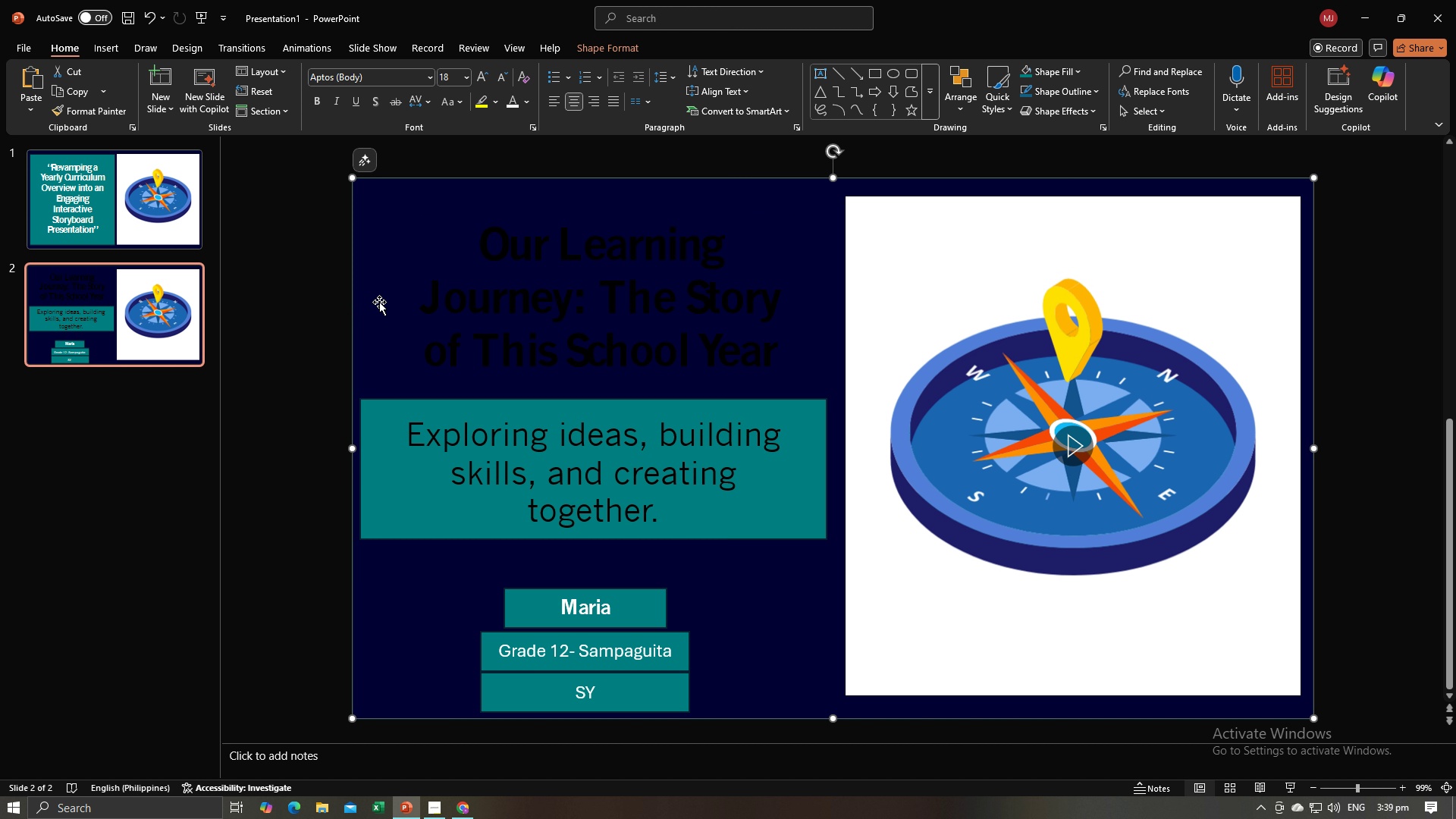 
hold_key(key=ControlLeft, duration=0.66)
left_click([425, 275])
 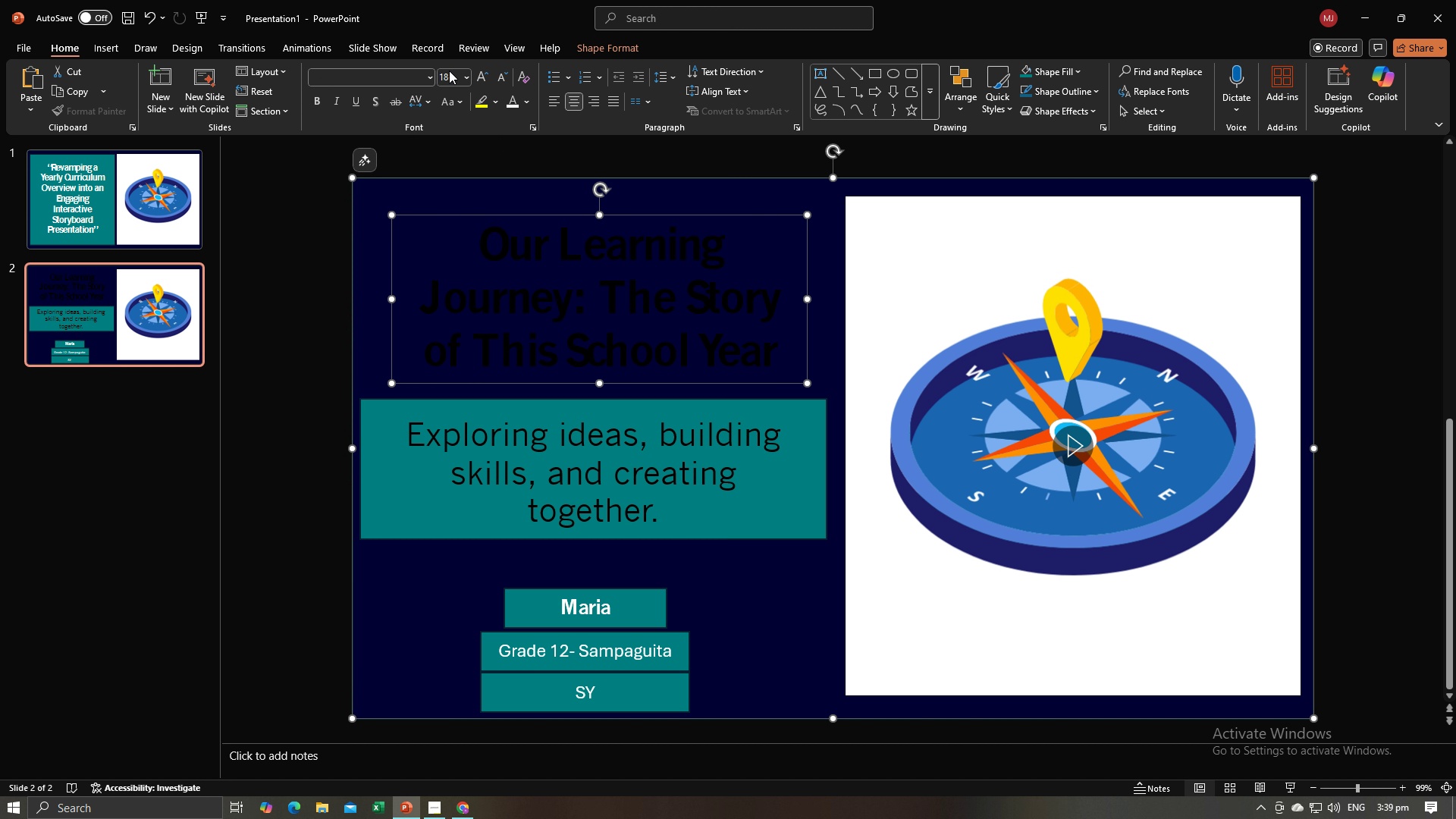 
left_click([579, 54])
 